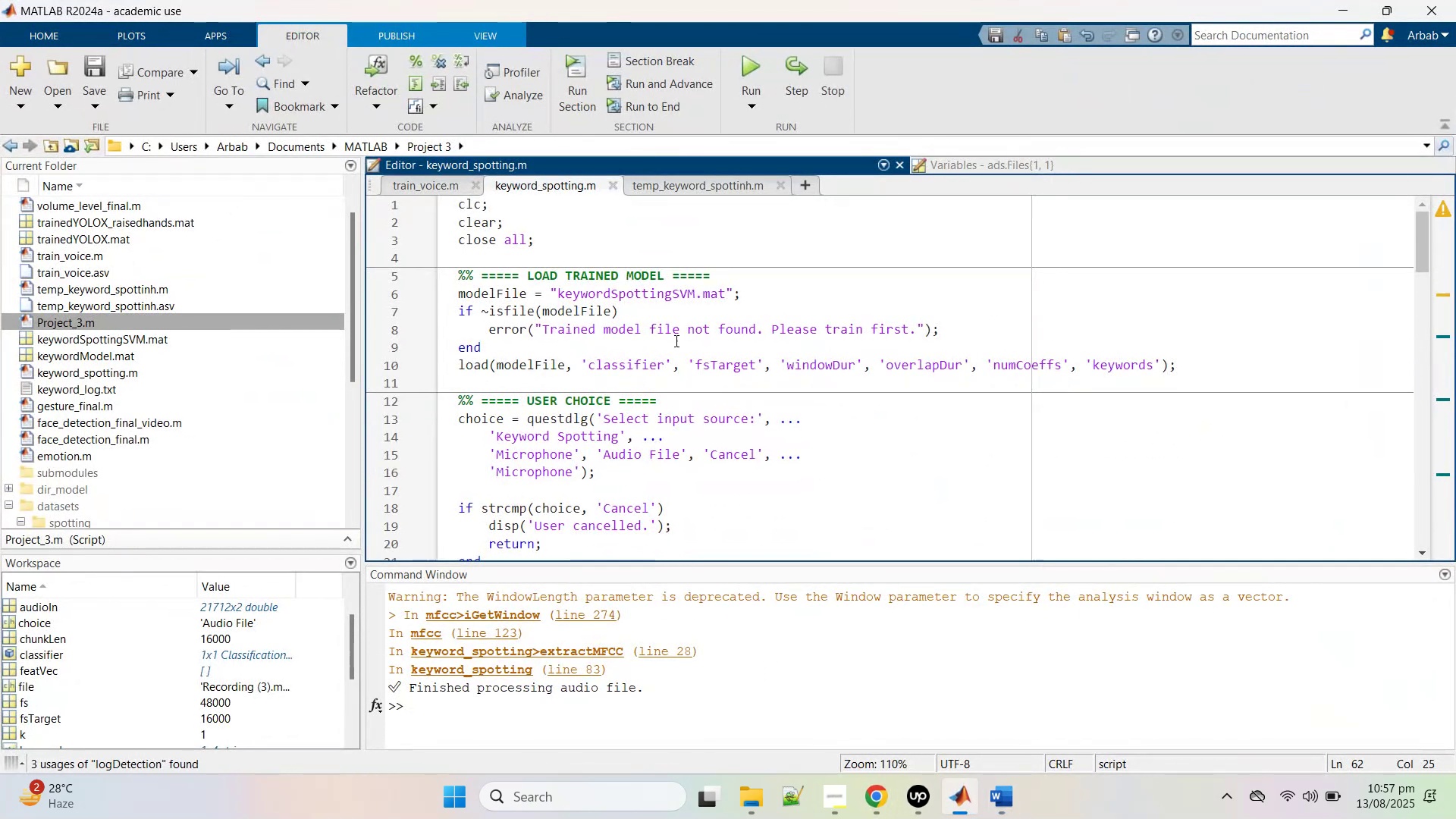 
left_click([678, 330])
 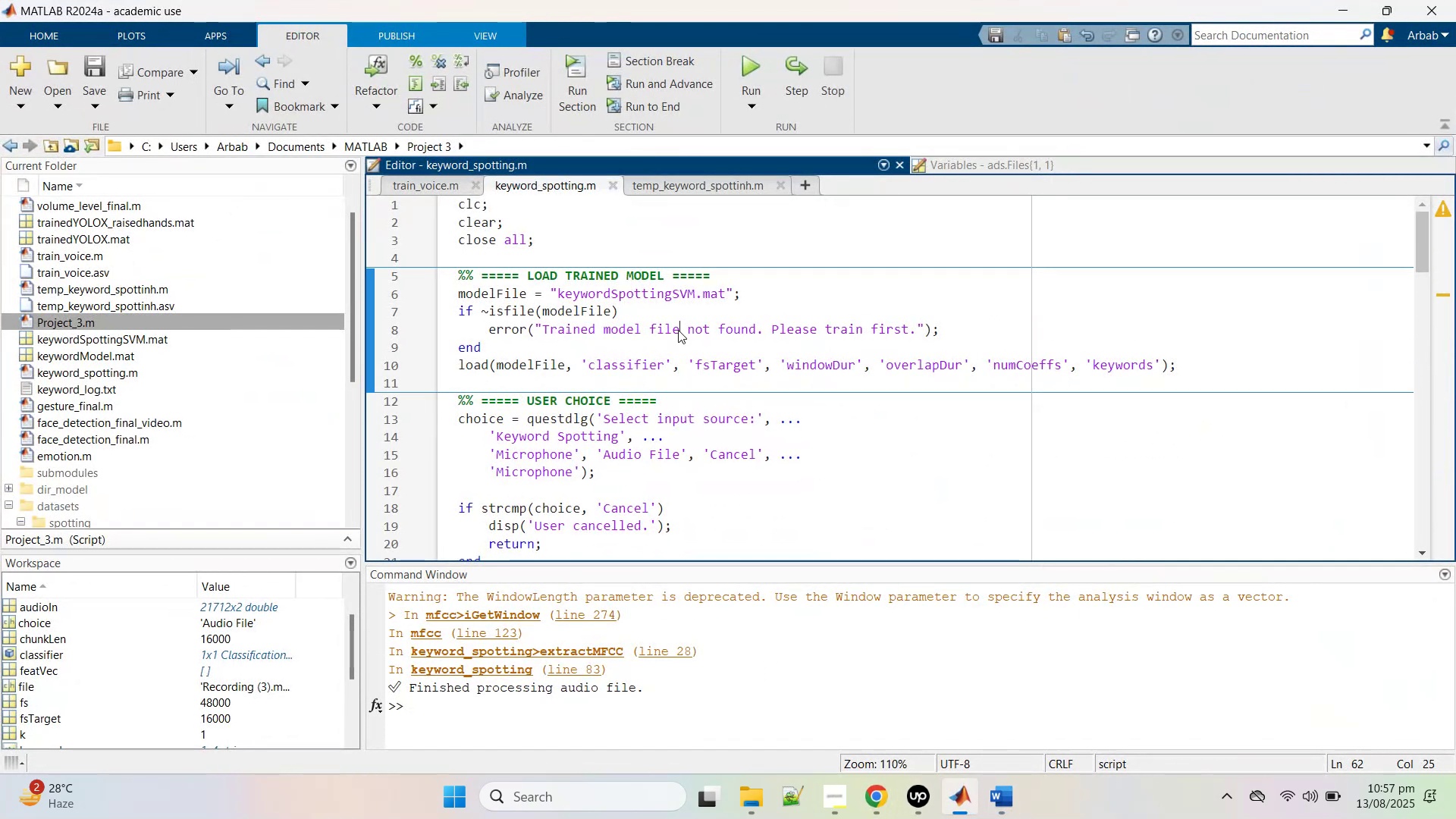 
key(Control+A)
 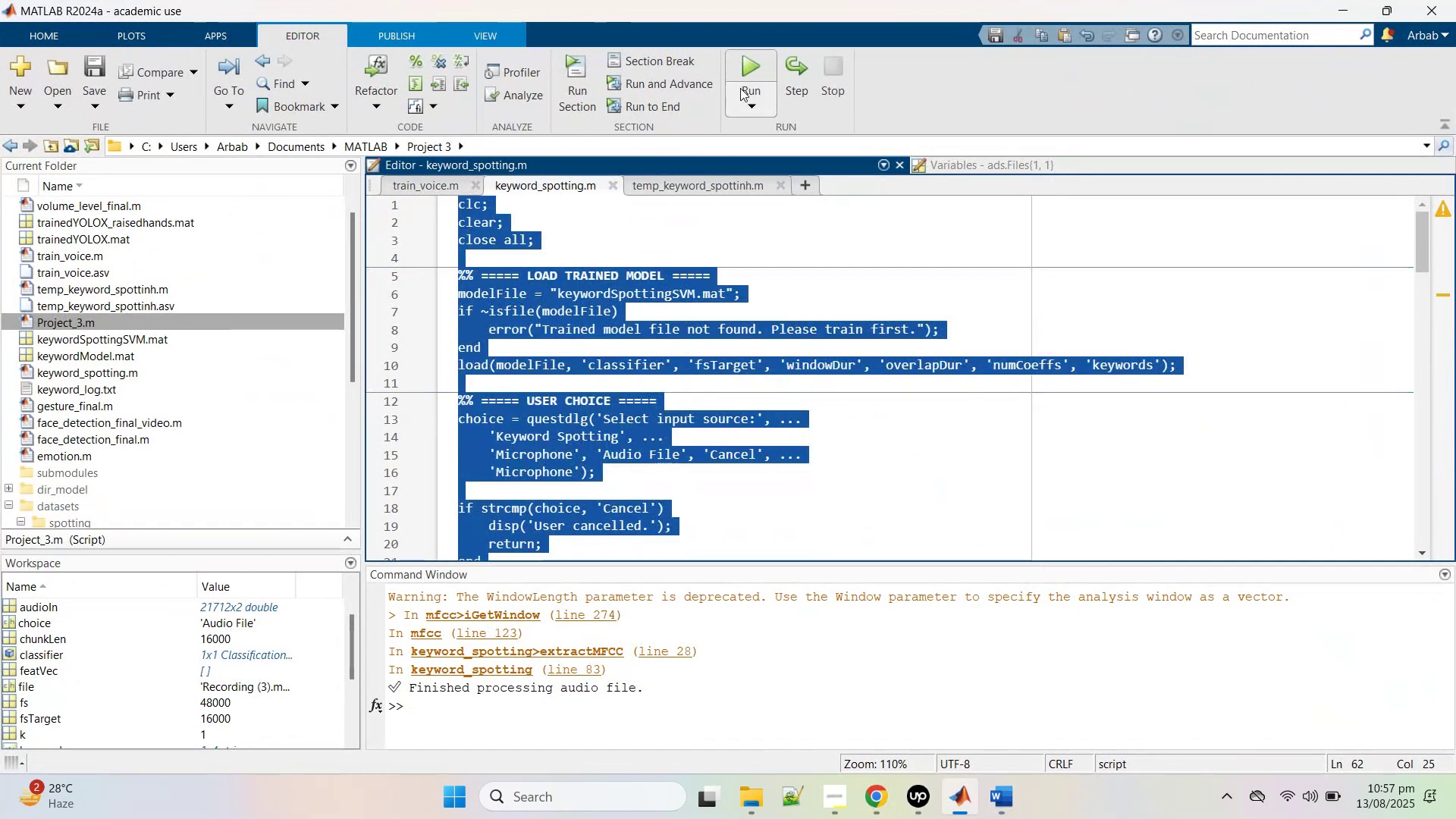 
key(Control+V)
 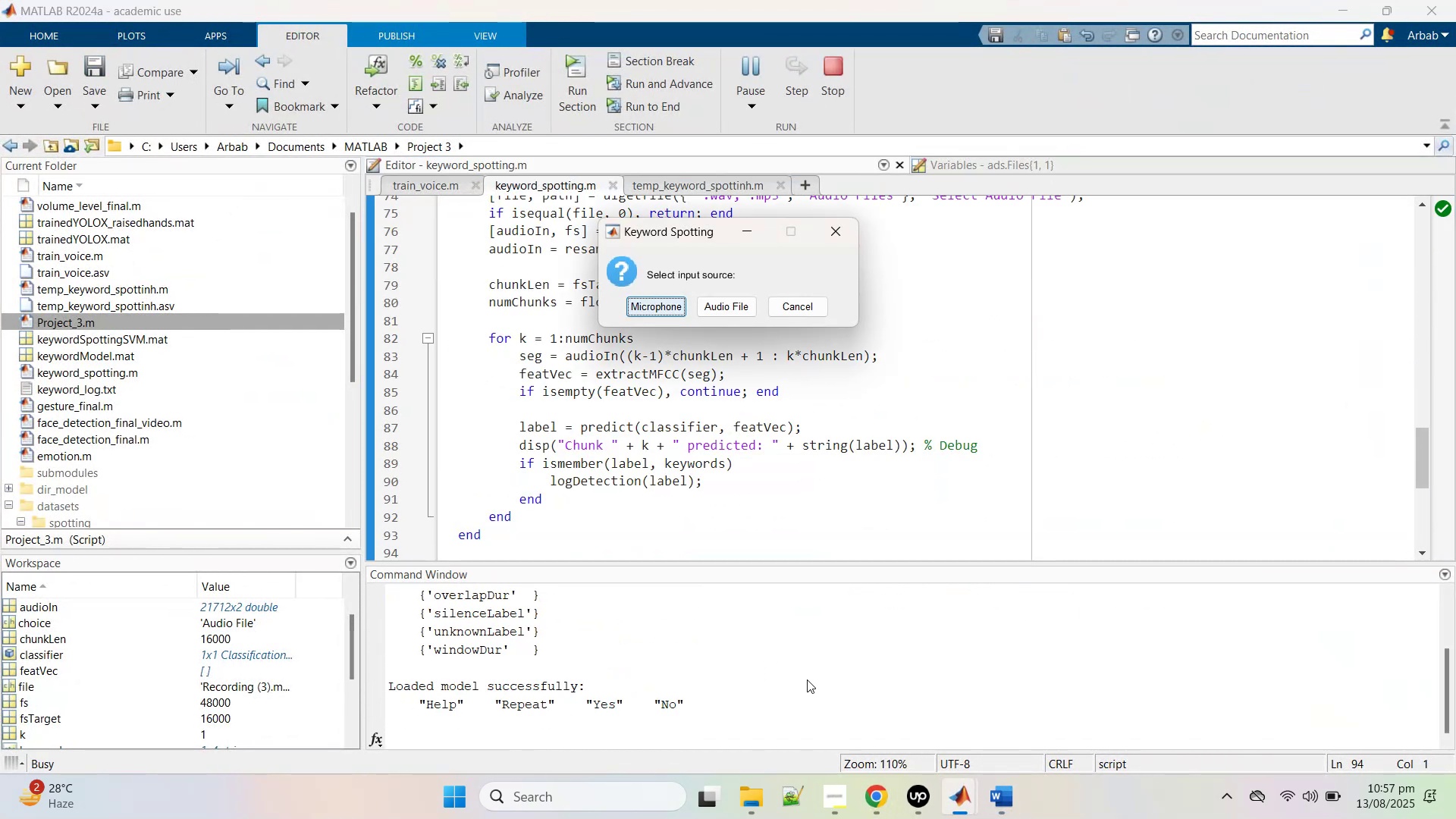 
wait(9.62)
 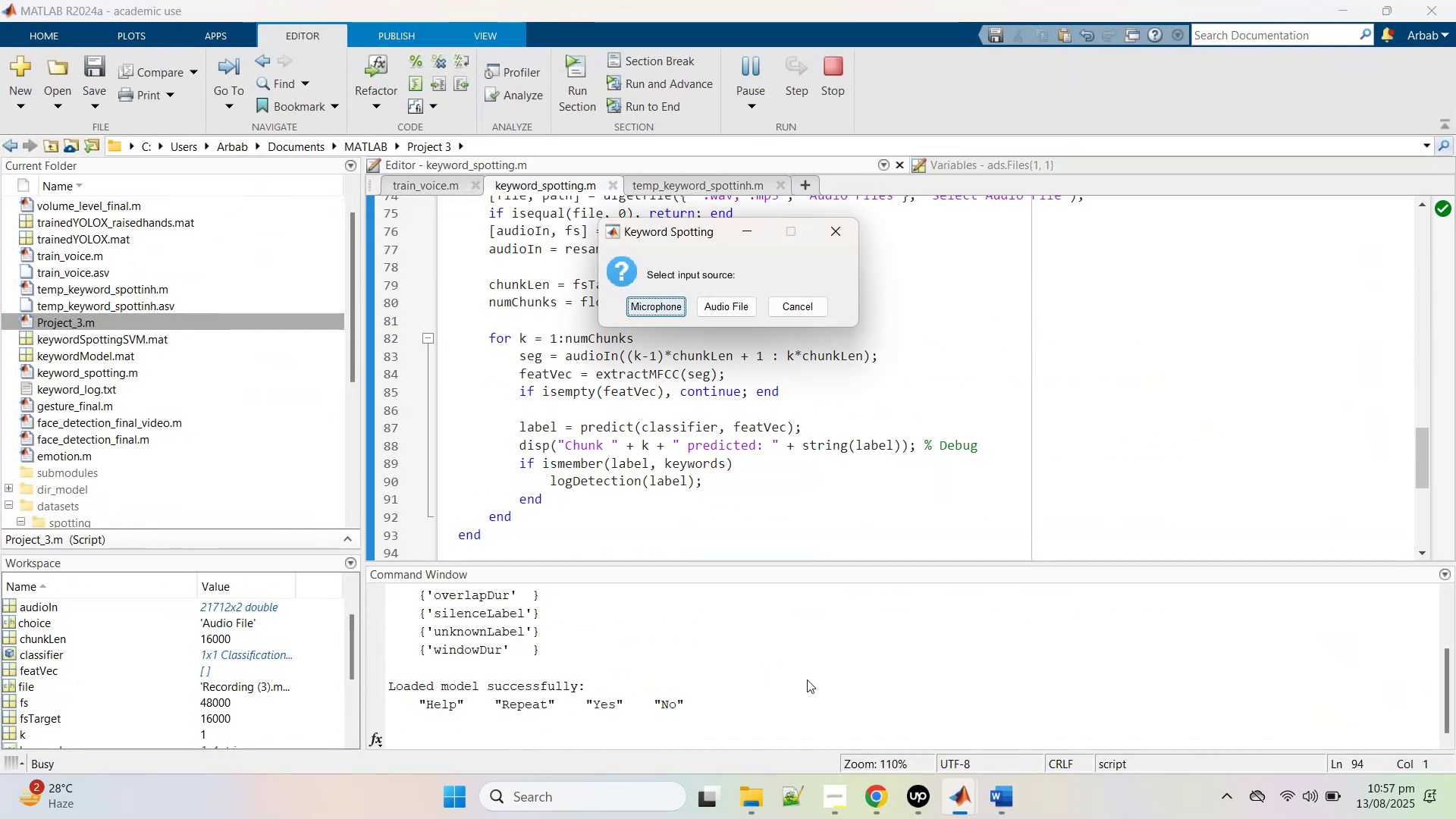 
left_click([658, 313])
 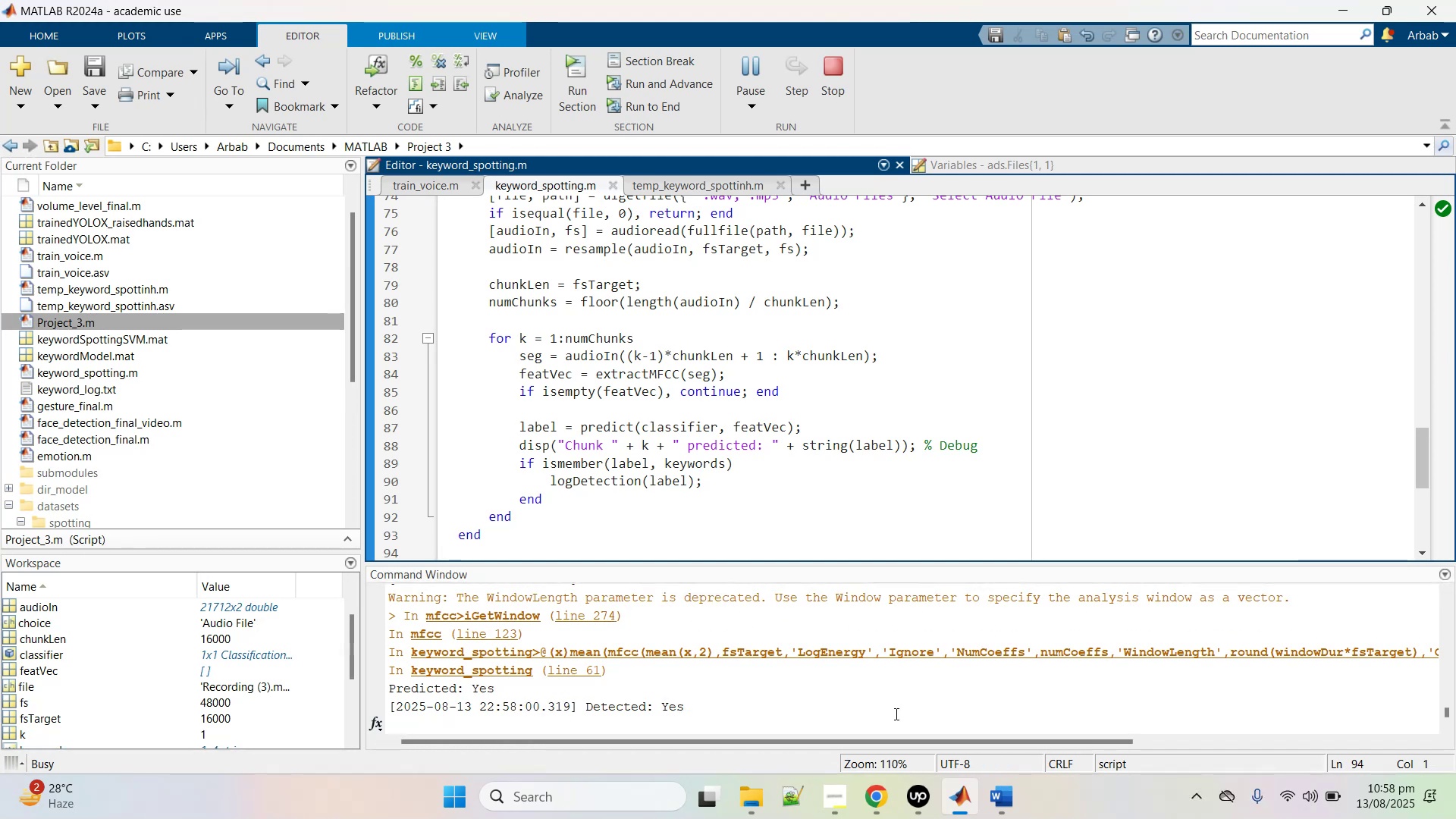 
wait(19.06)
 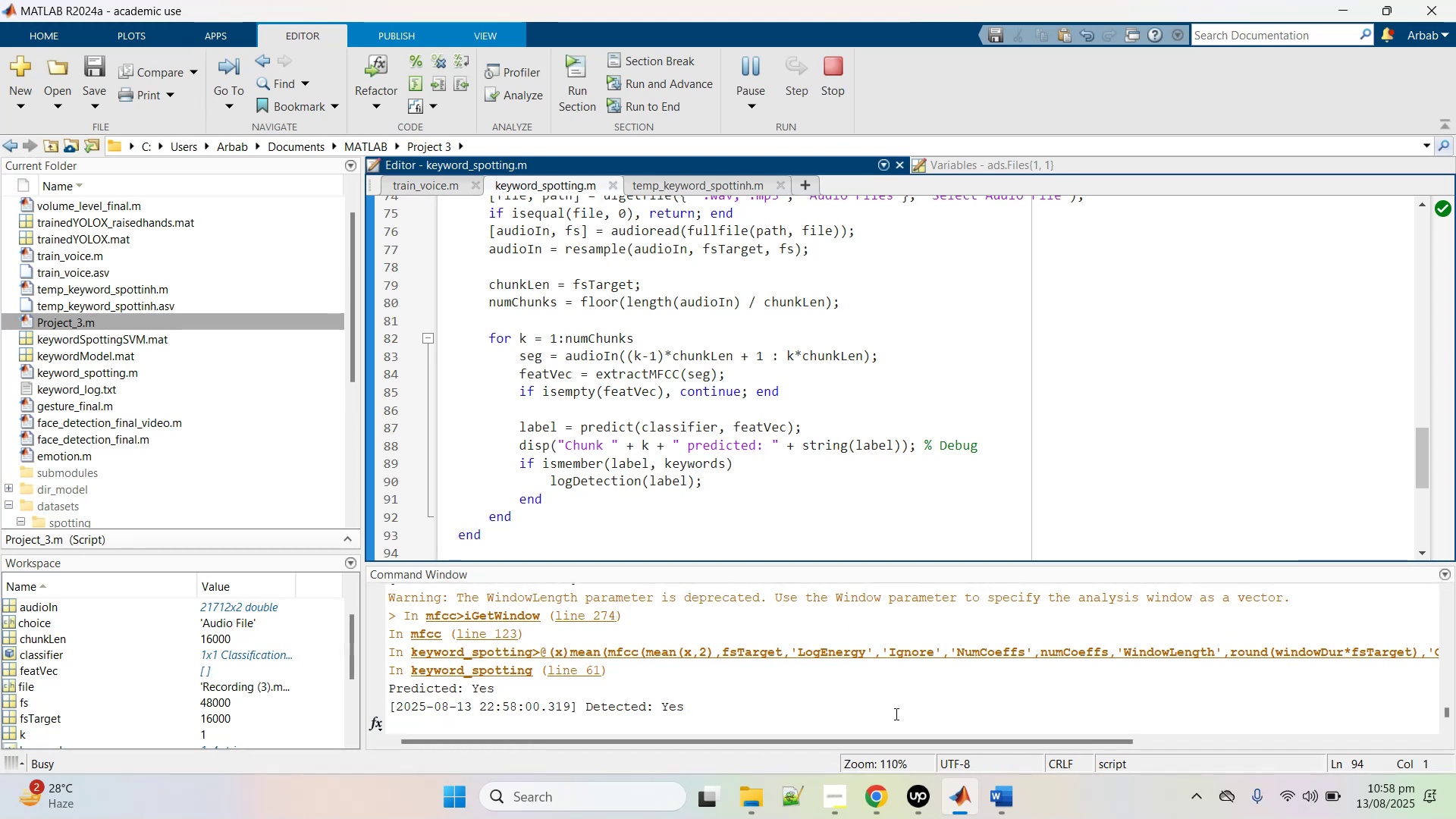 
scroll: coordinate [759, 689], scroll_direction: up, amount: 13.0
 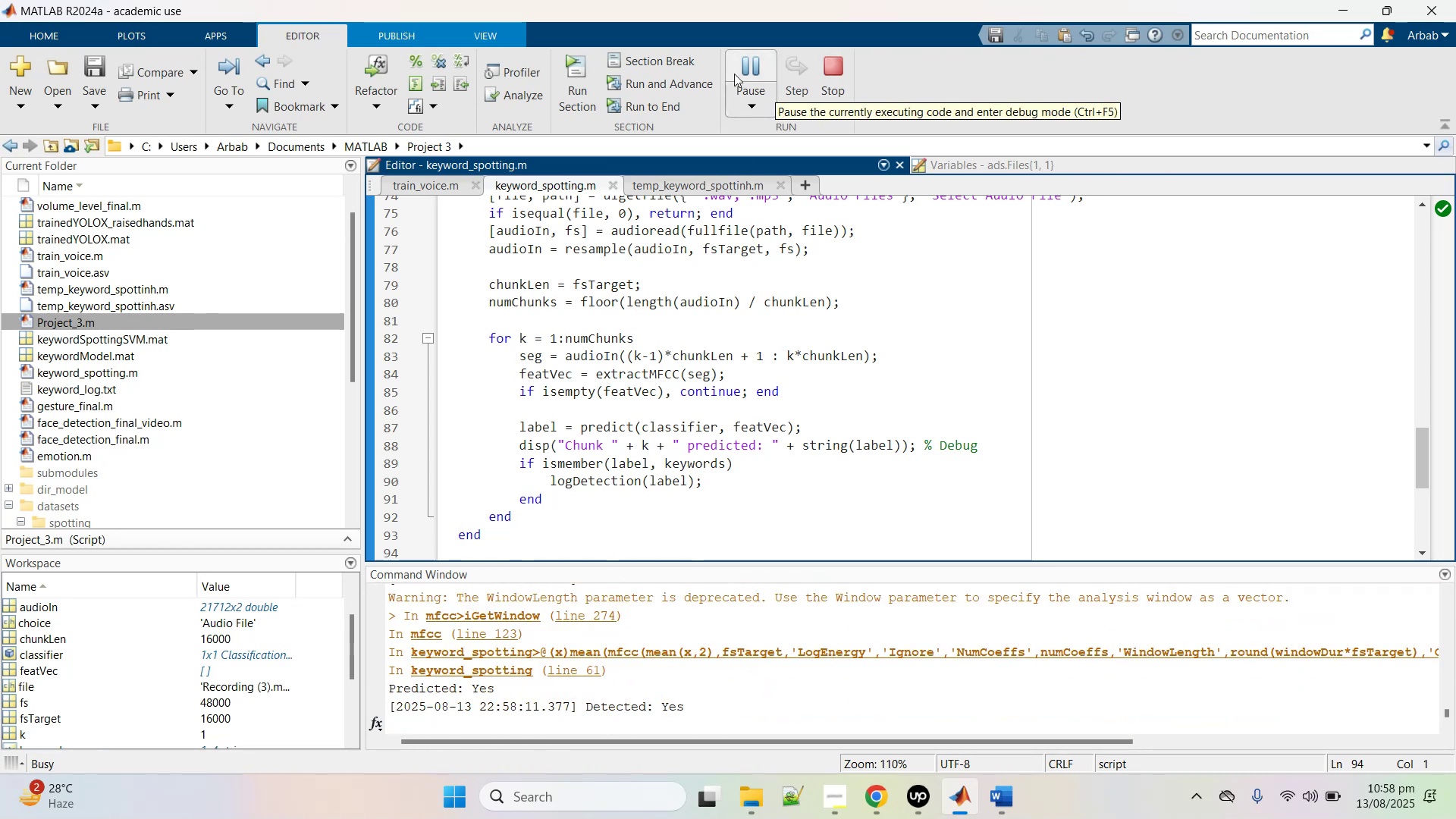 
left_click([814, 693])
 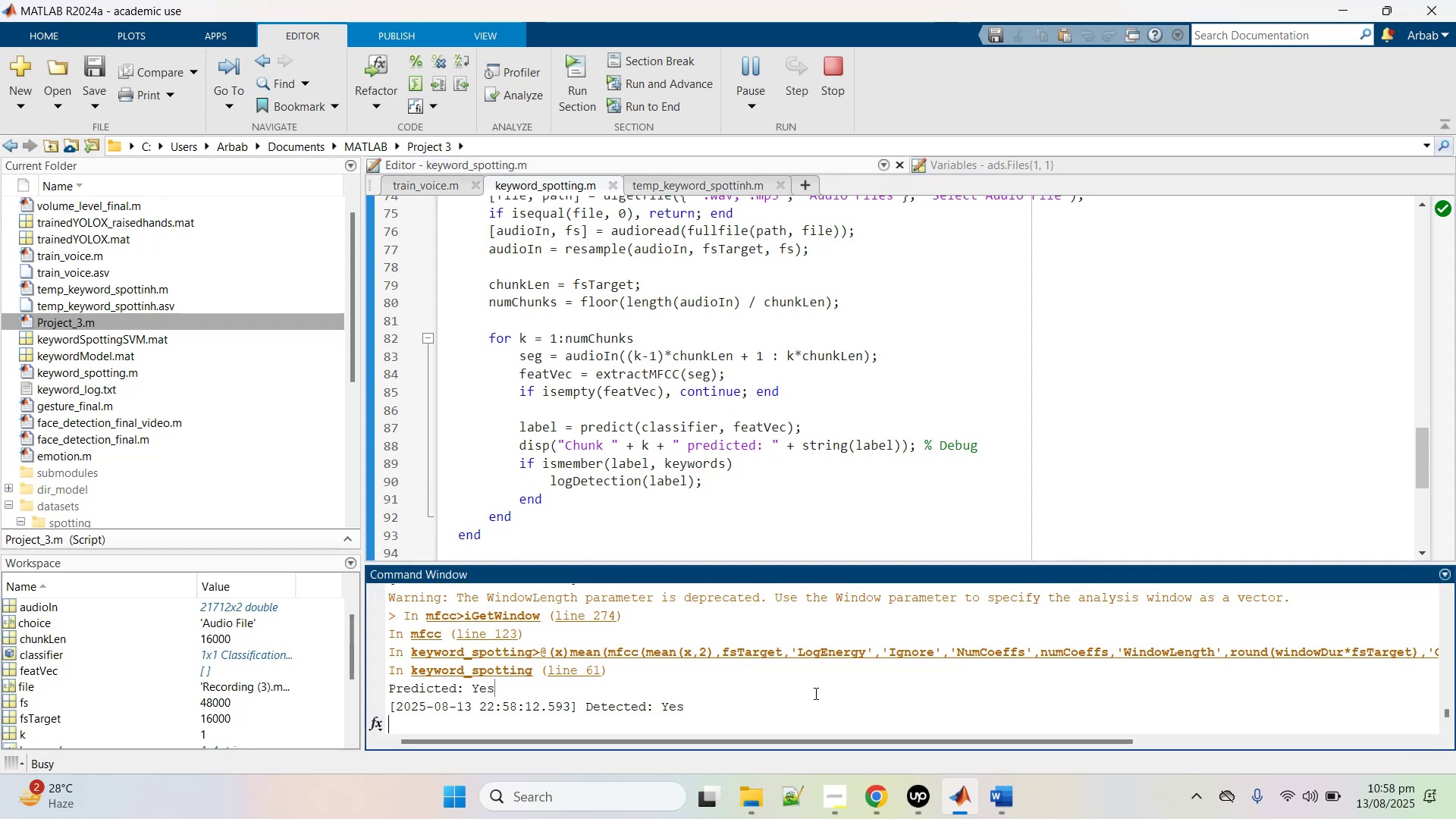 
key(Control+C)
 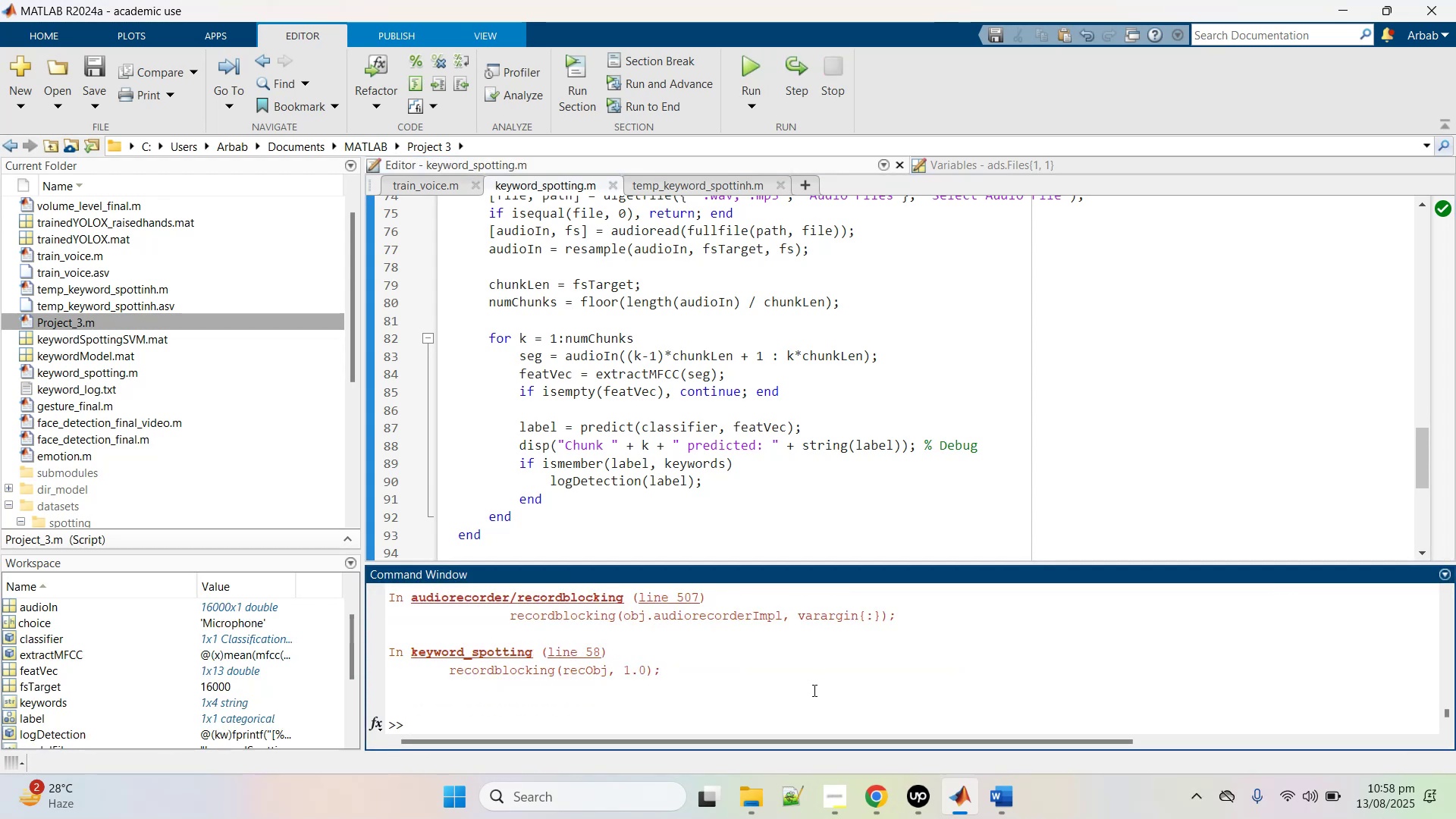 
scroll: coordinate [820, 676], scroll_direction: up, amount: 61.0
 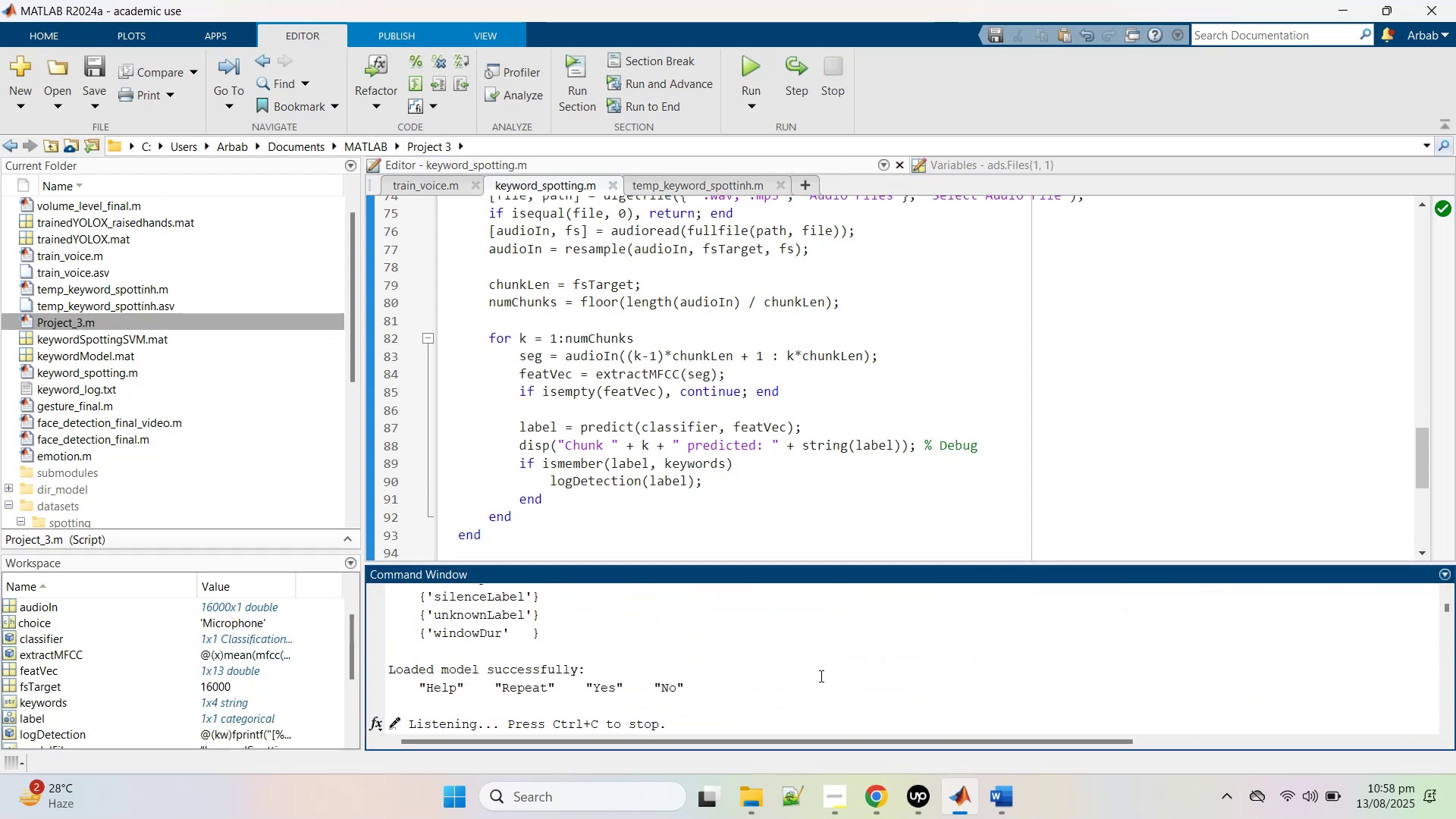 
left_click([762, 353])
 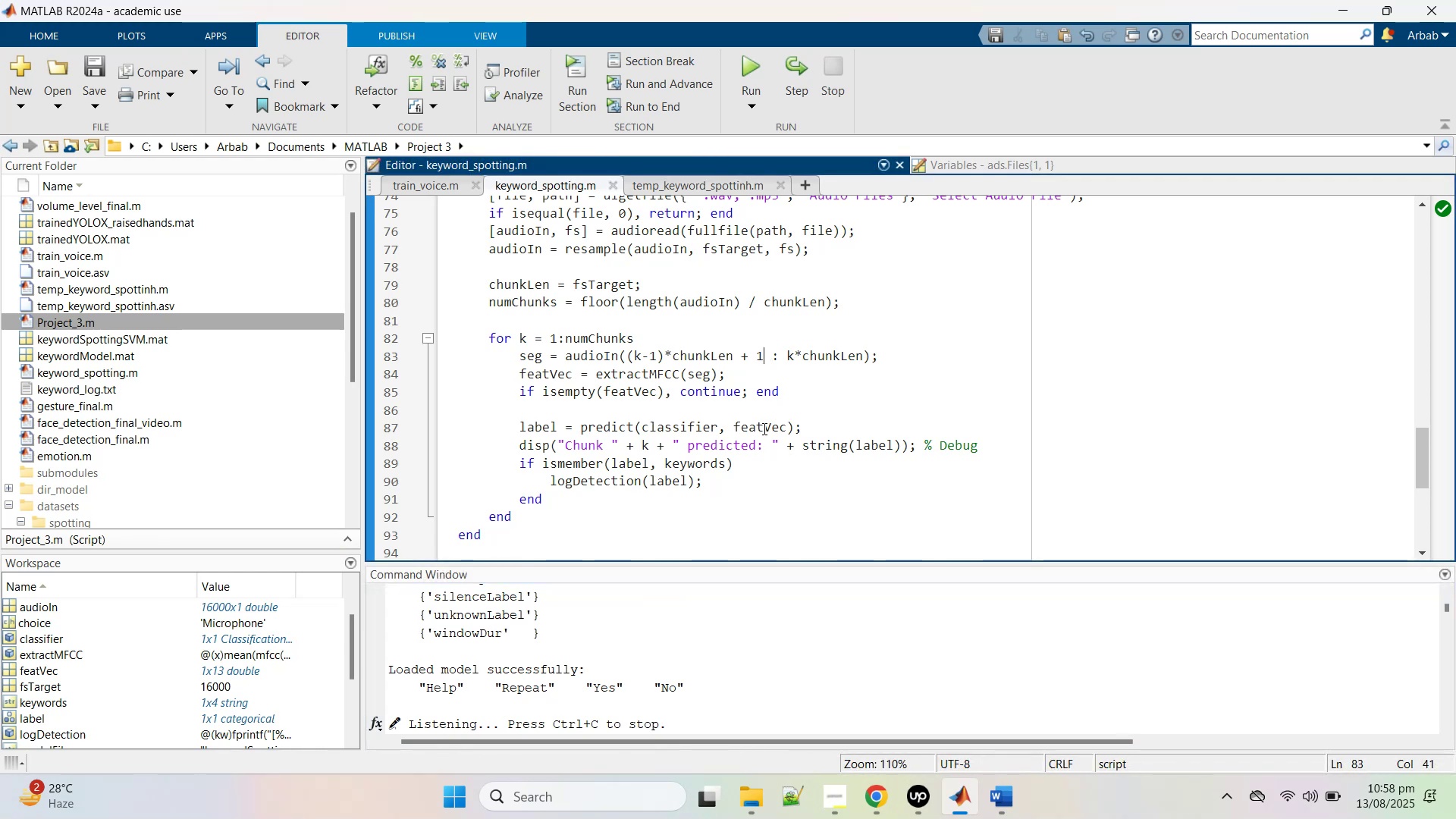 
scroll: coordinate [748, 444], scroll_direction: up, amount: 18.0
 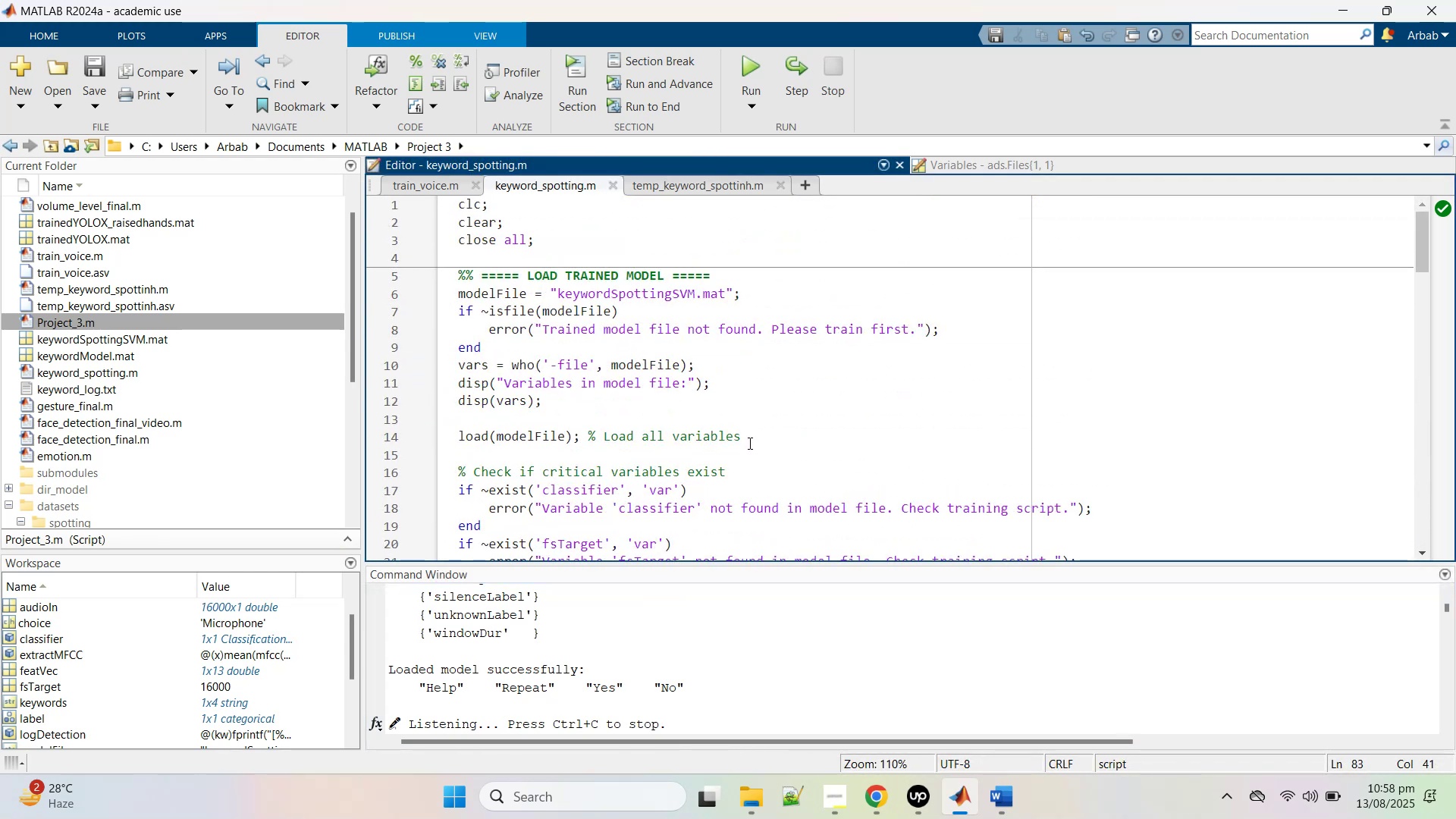 
scroll: coordinate [450, 448], scroll_direction: down, amount: 4.0
 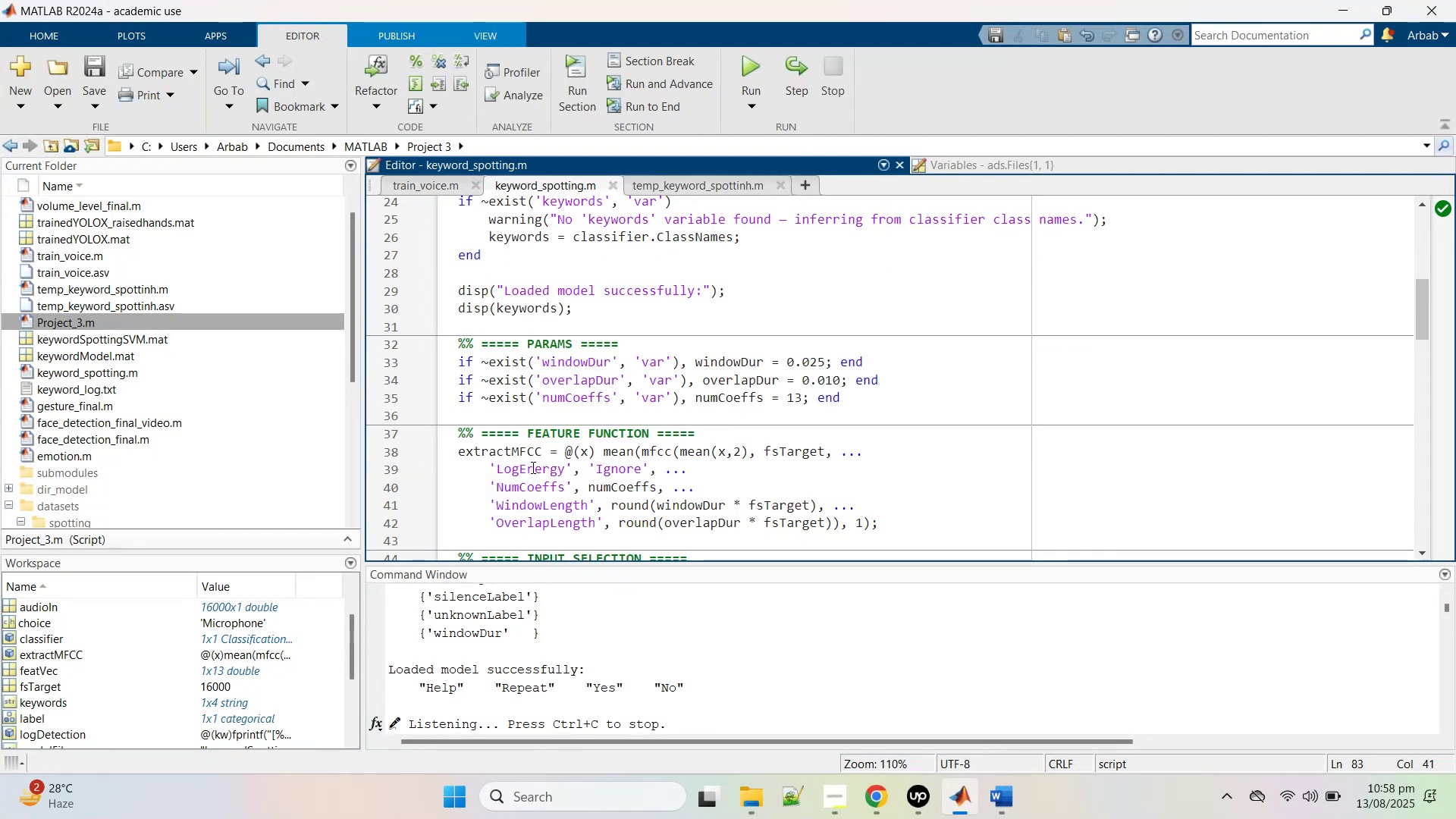 
wait(7.12)
 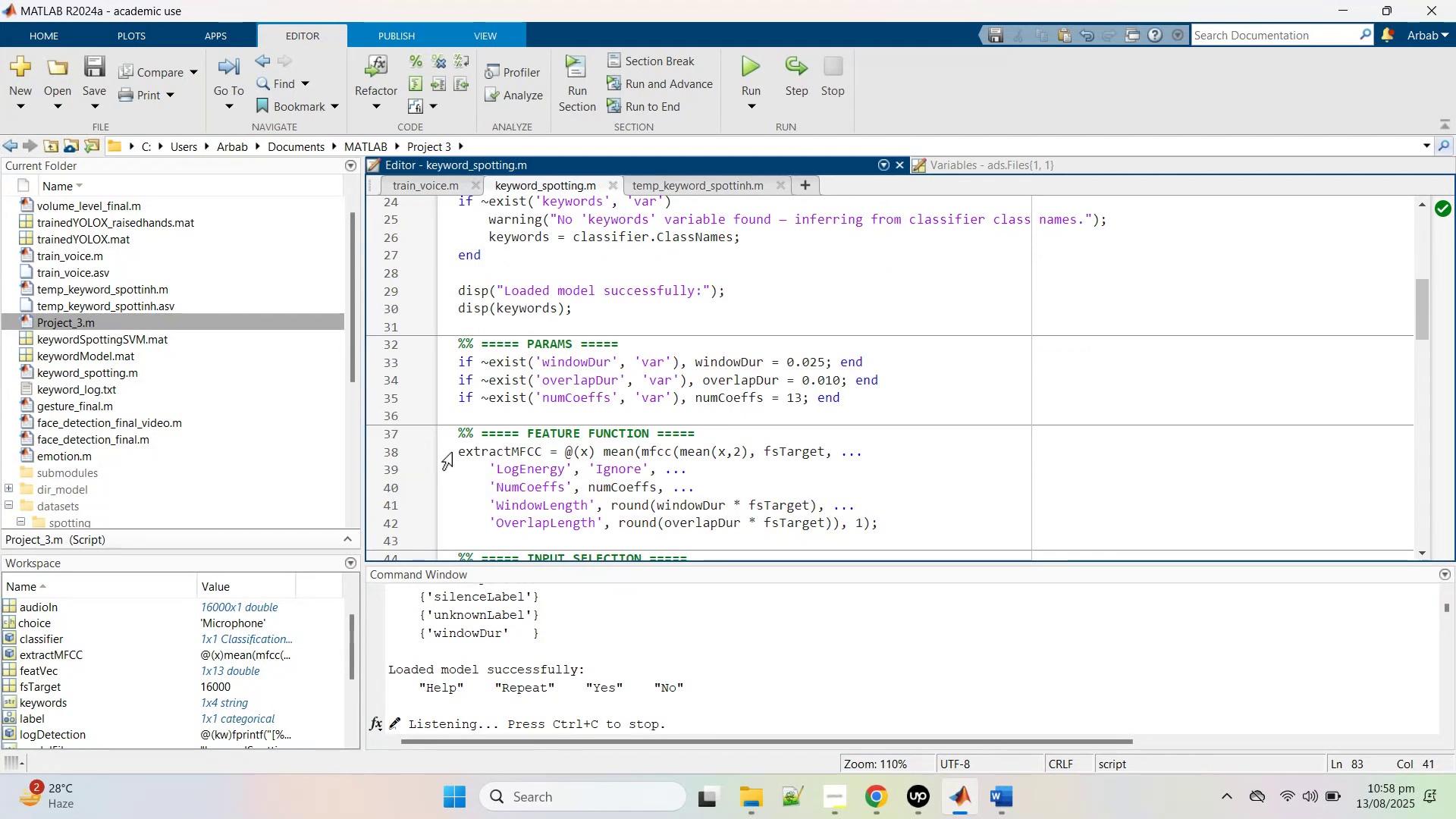 
scroll: coordinate [532, 466], scroll_direction: down, amount: 2.0
 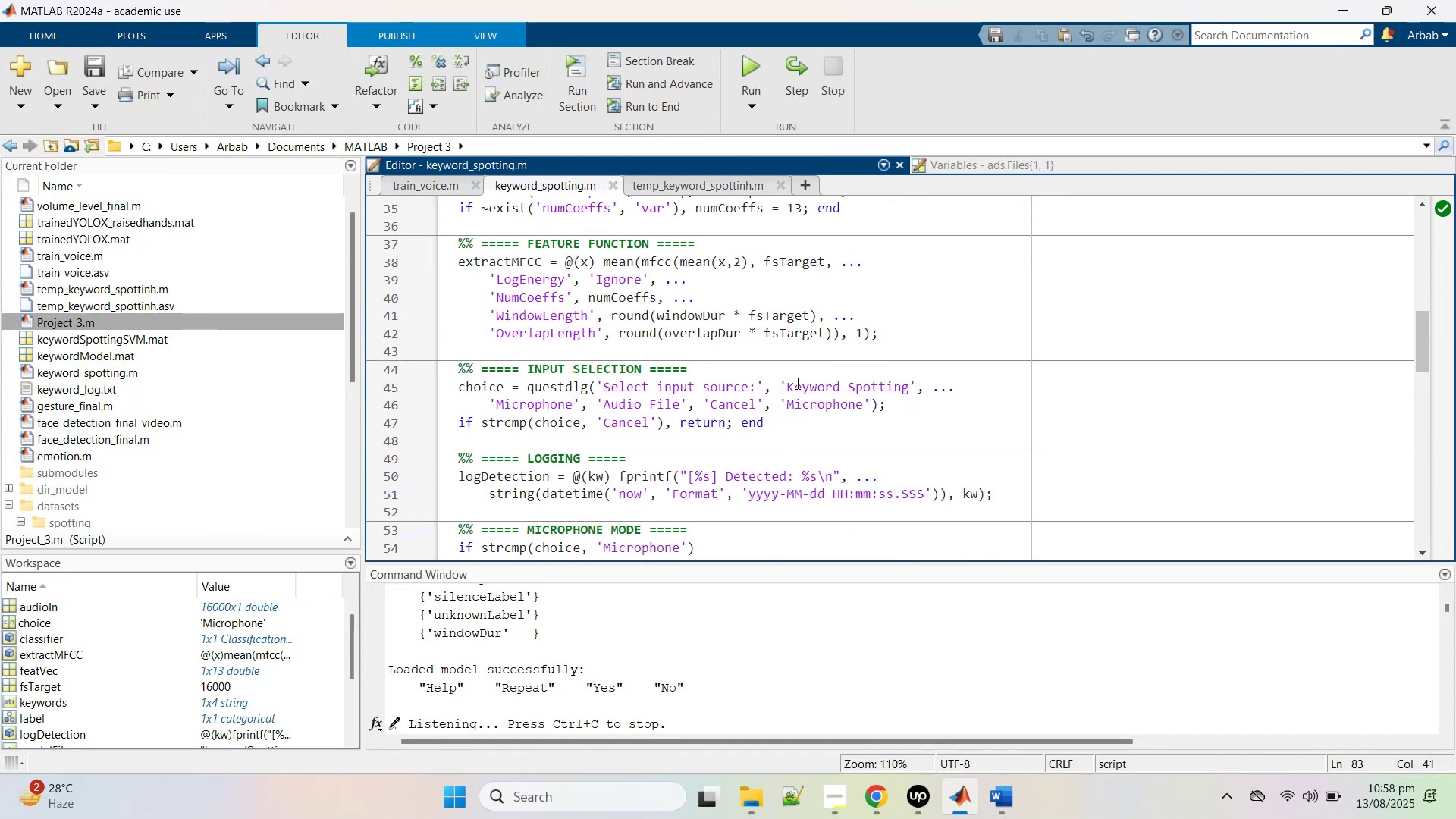 
wait(6.3)
 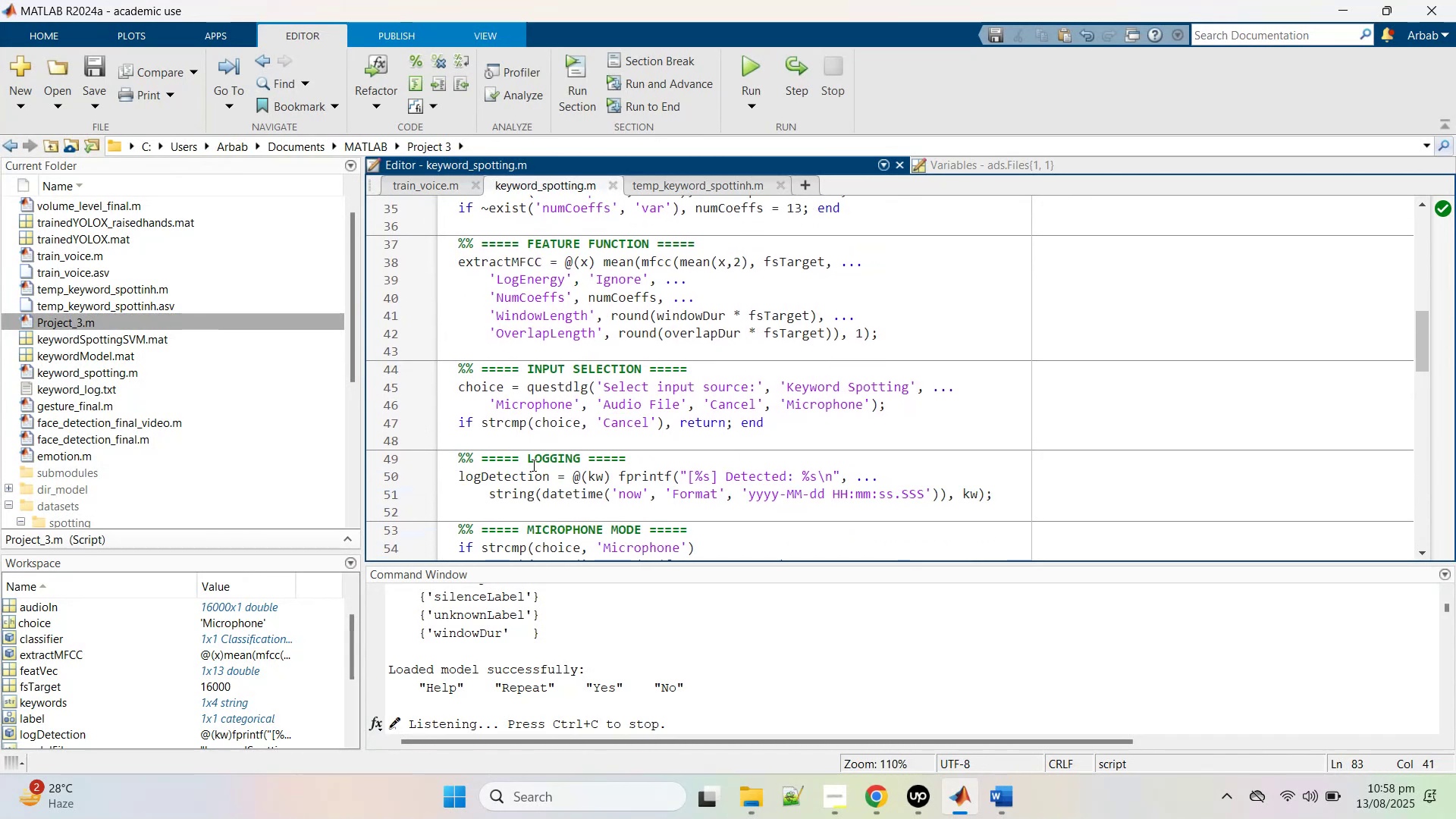 
scroll: coordinate [740, 453], scroll_direction: down, amount: 3.0
 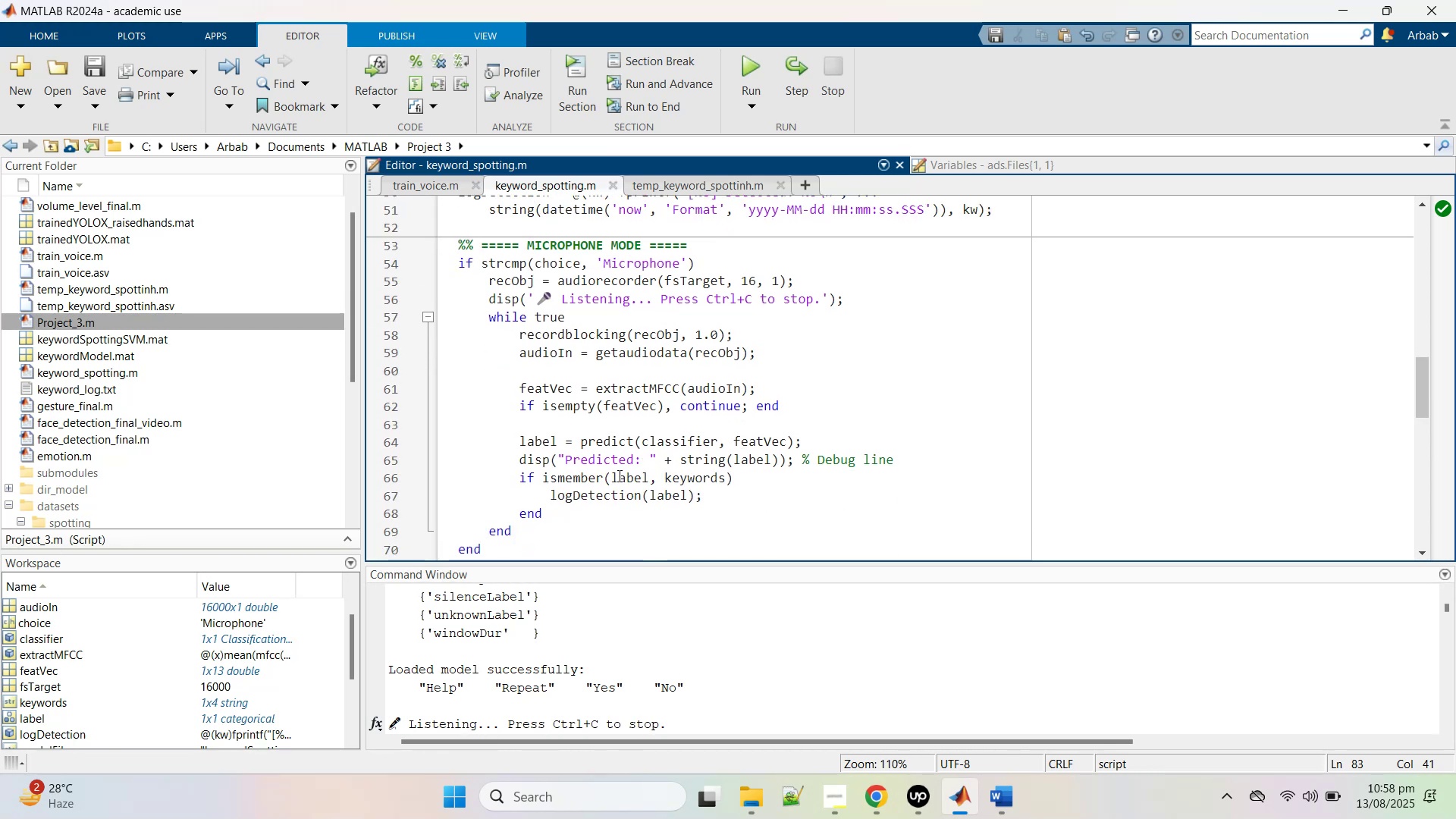 
left_click([1326, 0])
 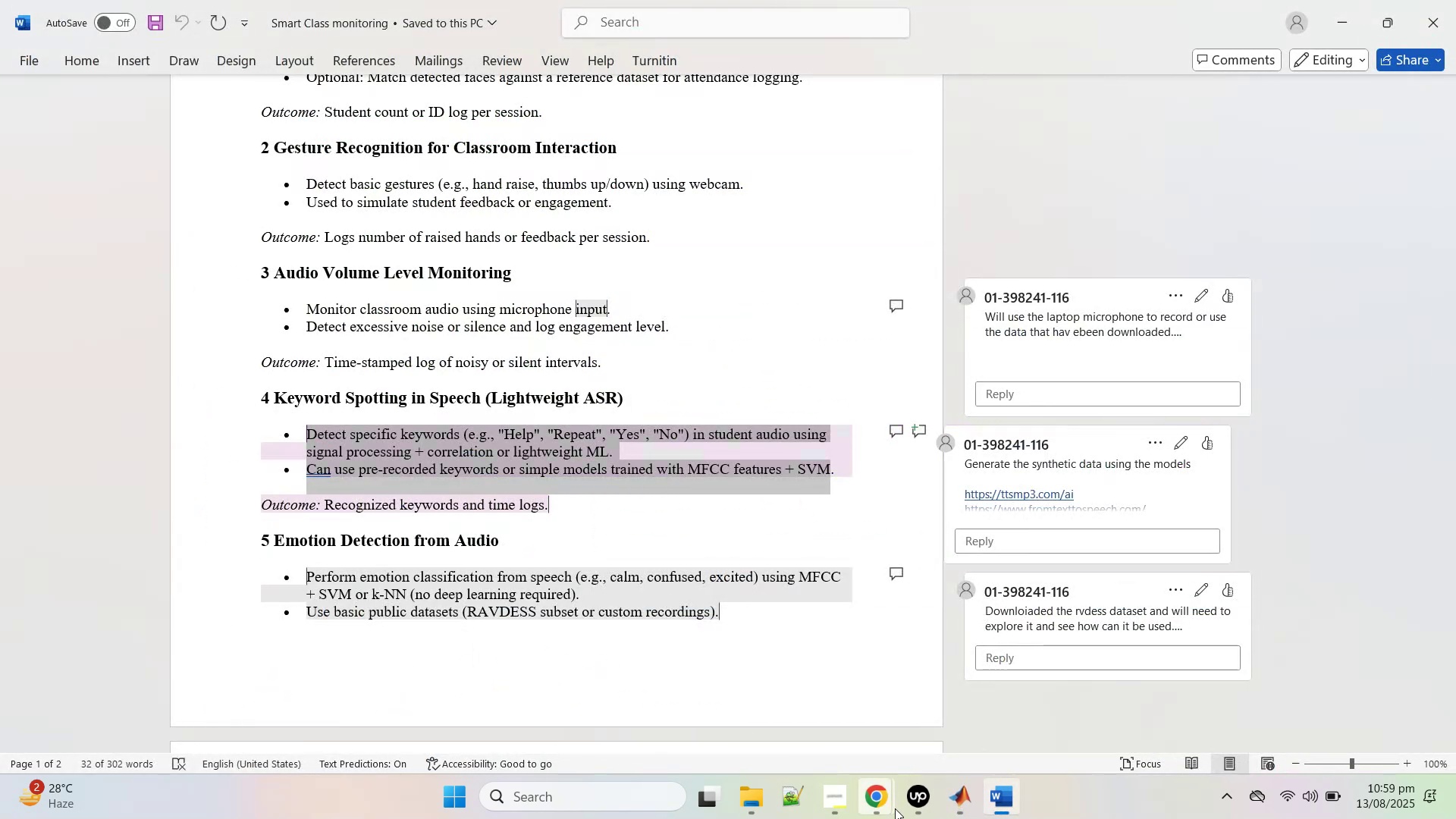 
left_click([893, 805])
 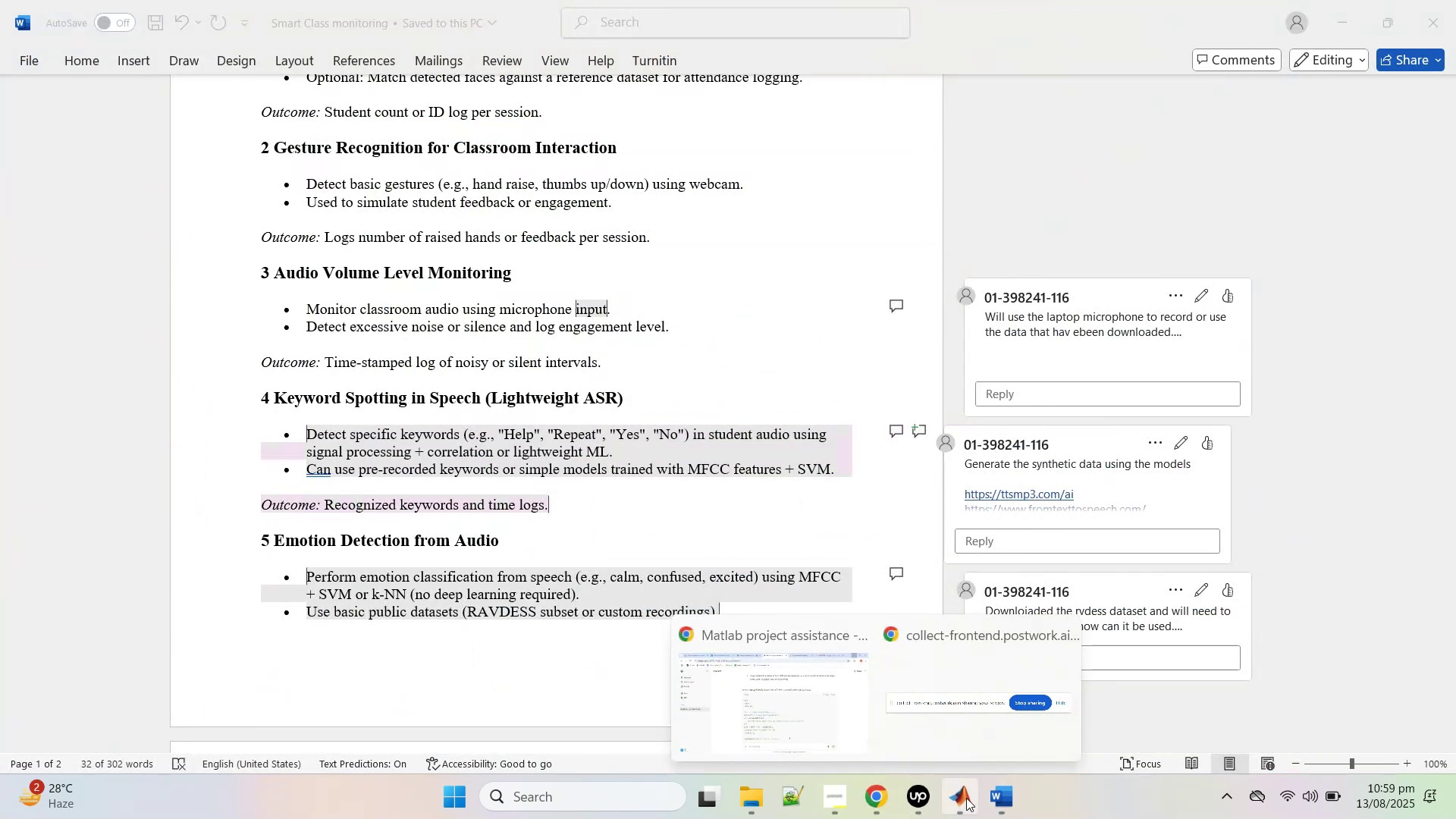 
left_click([966, 798])
 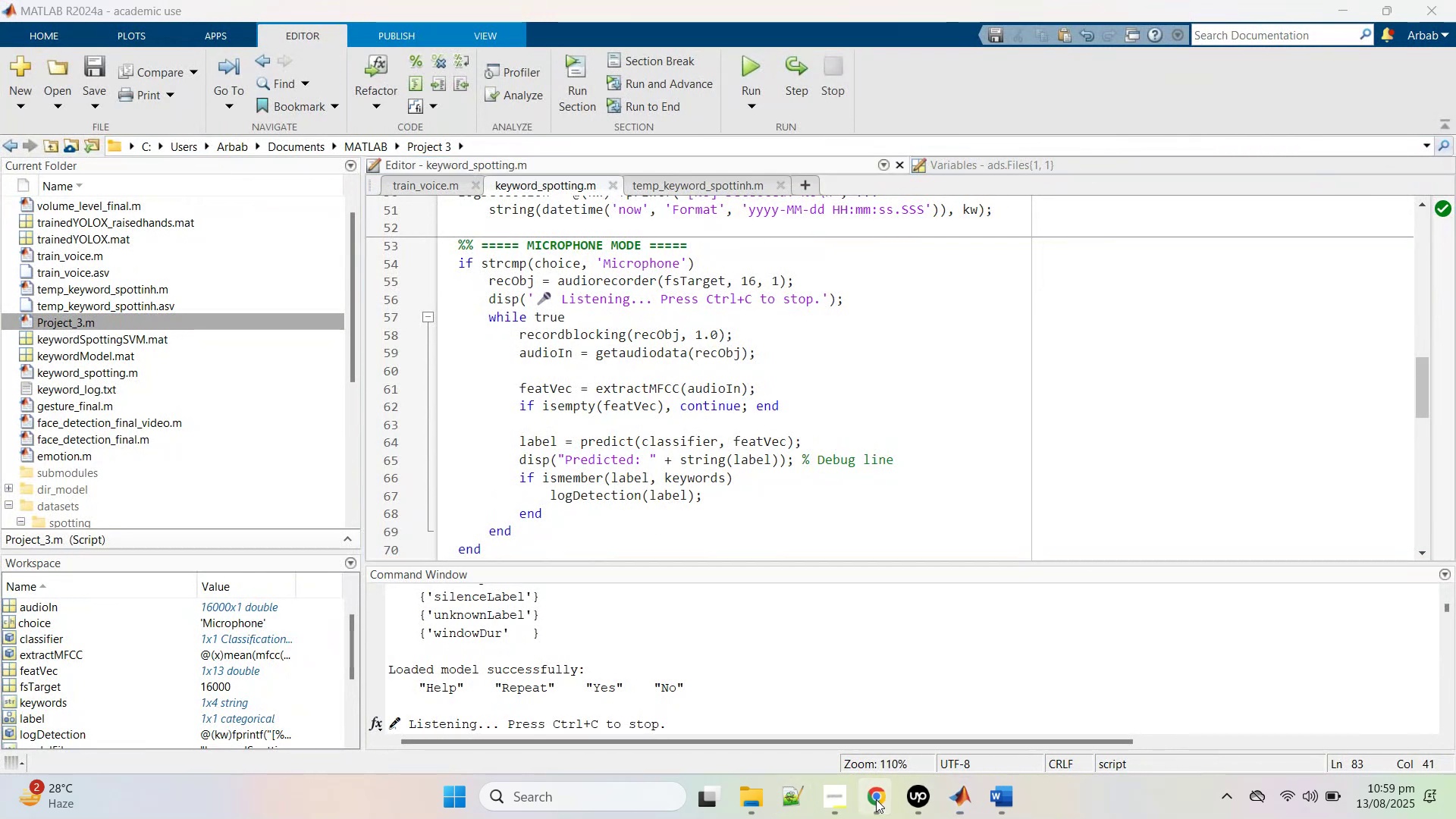 
left_click([811, 719])
 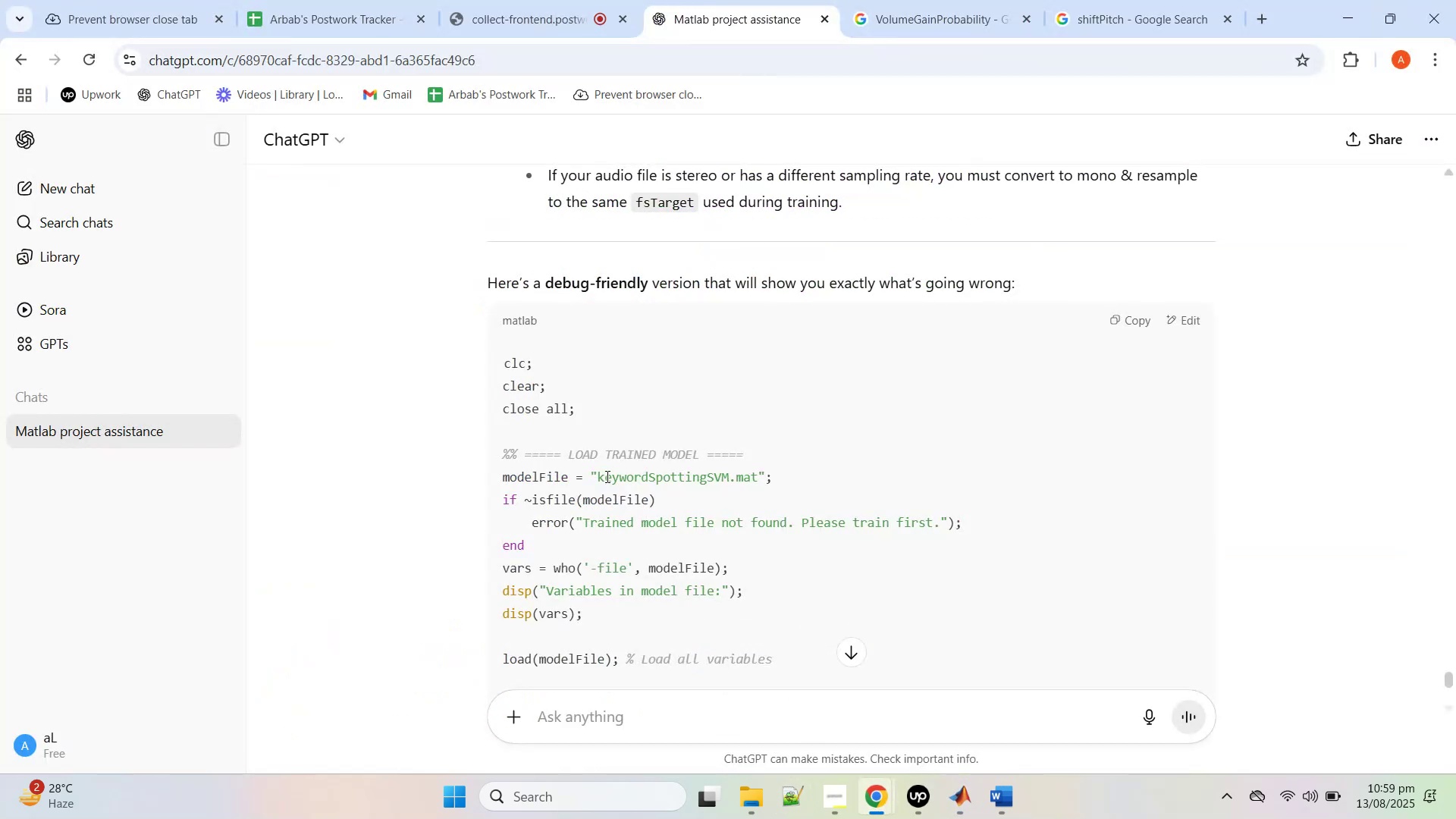 
scroll: coordinate [613, 474], scroll_direction: up, amount: 6.0
 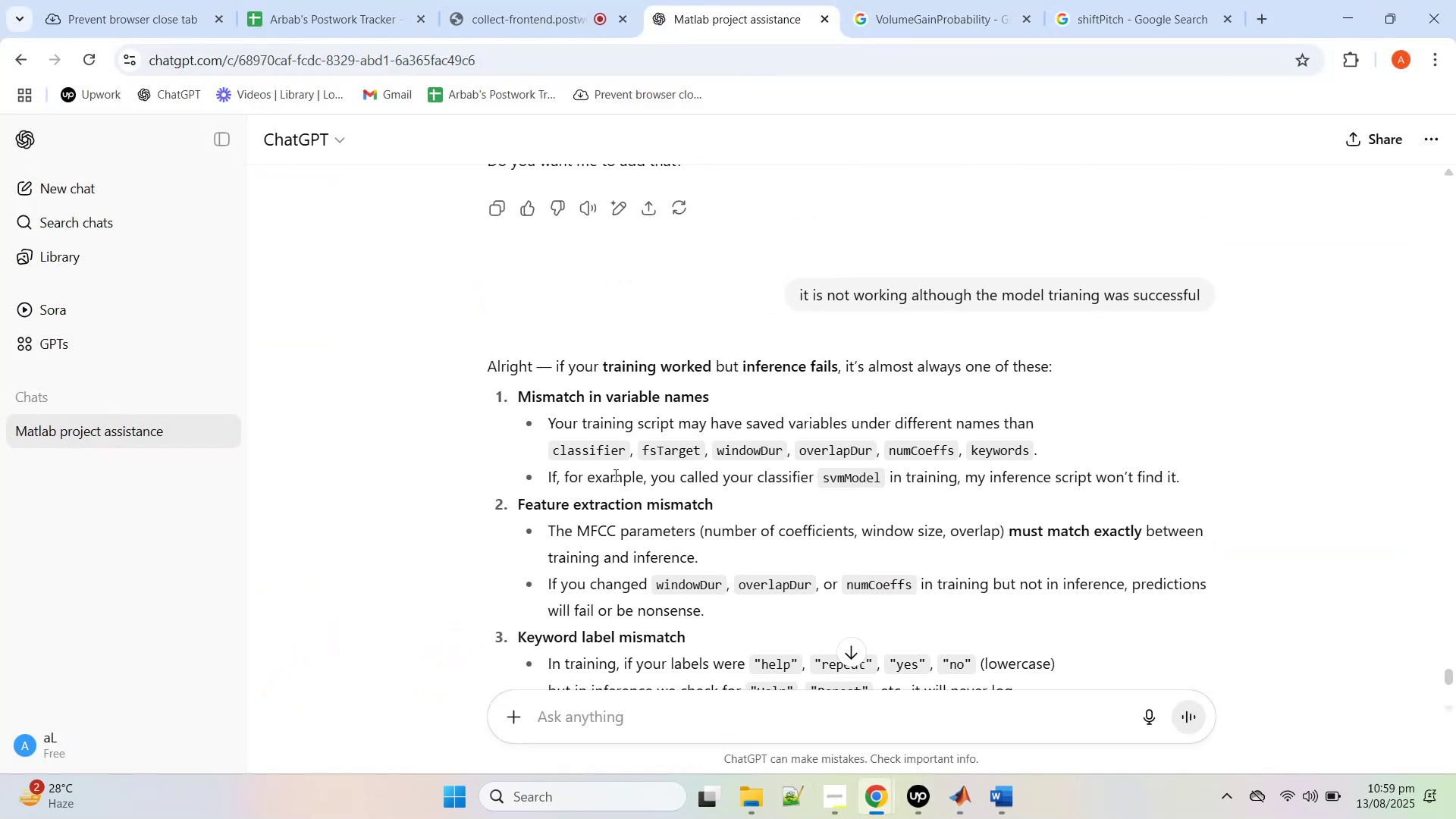 
scroll: coordinate [614, 475], scroll_direction: down, amount: 5.0
 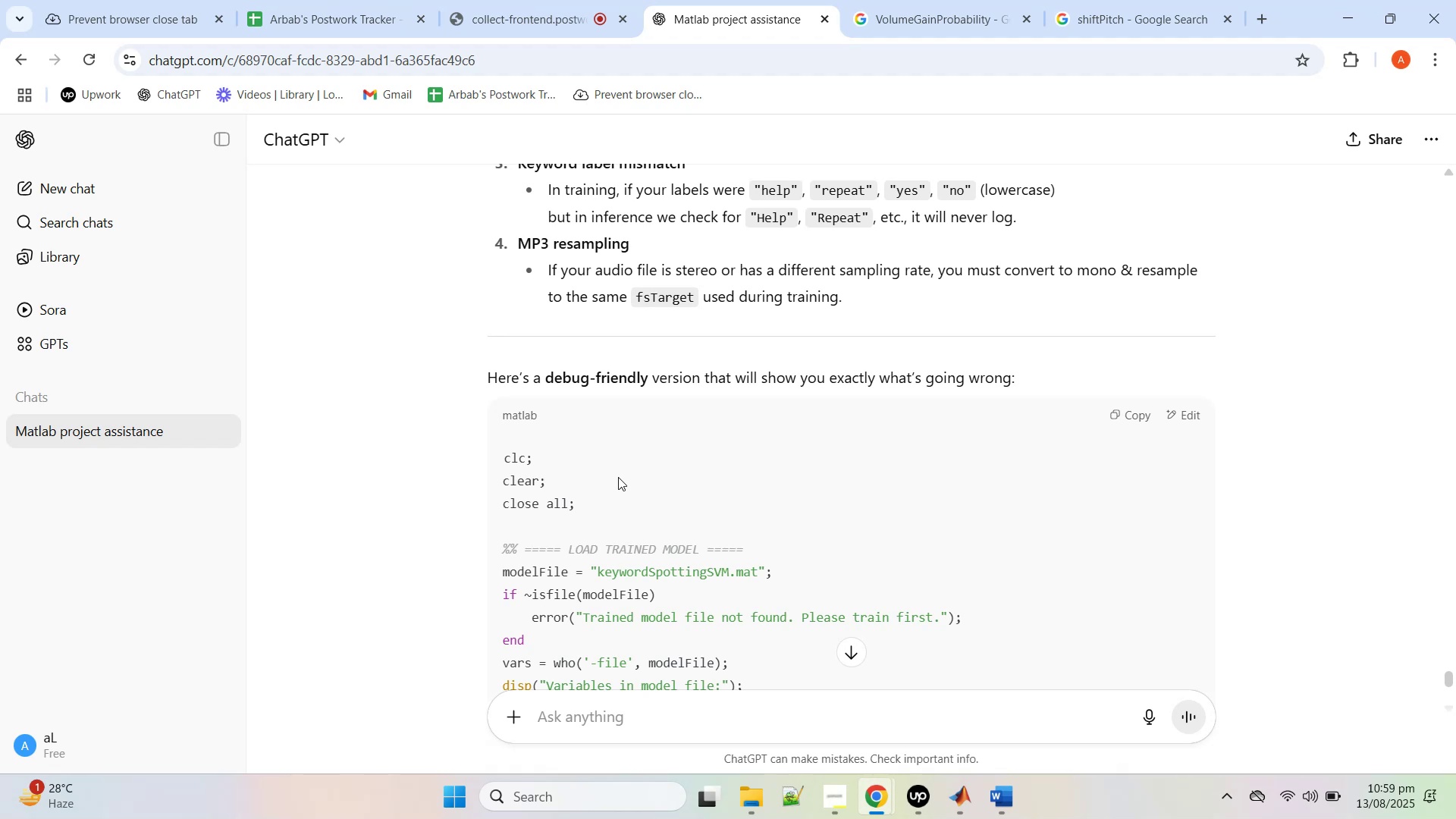 
wait(10.06)
 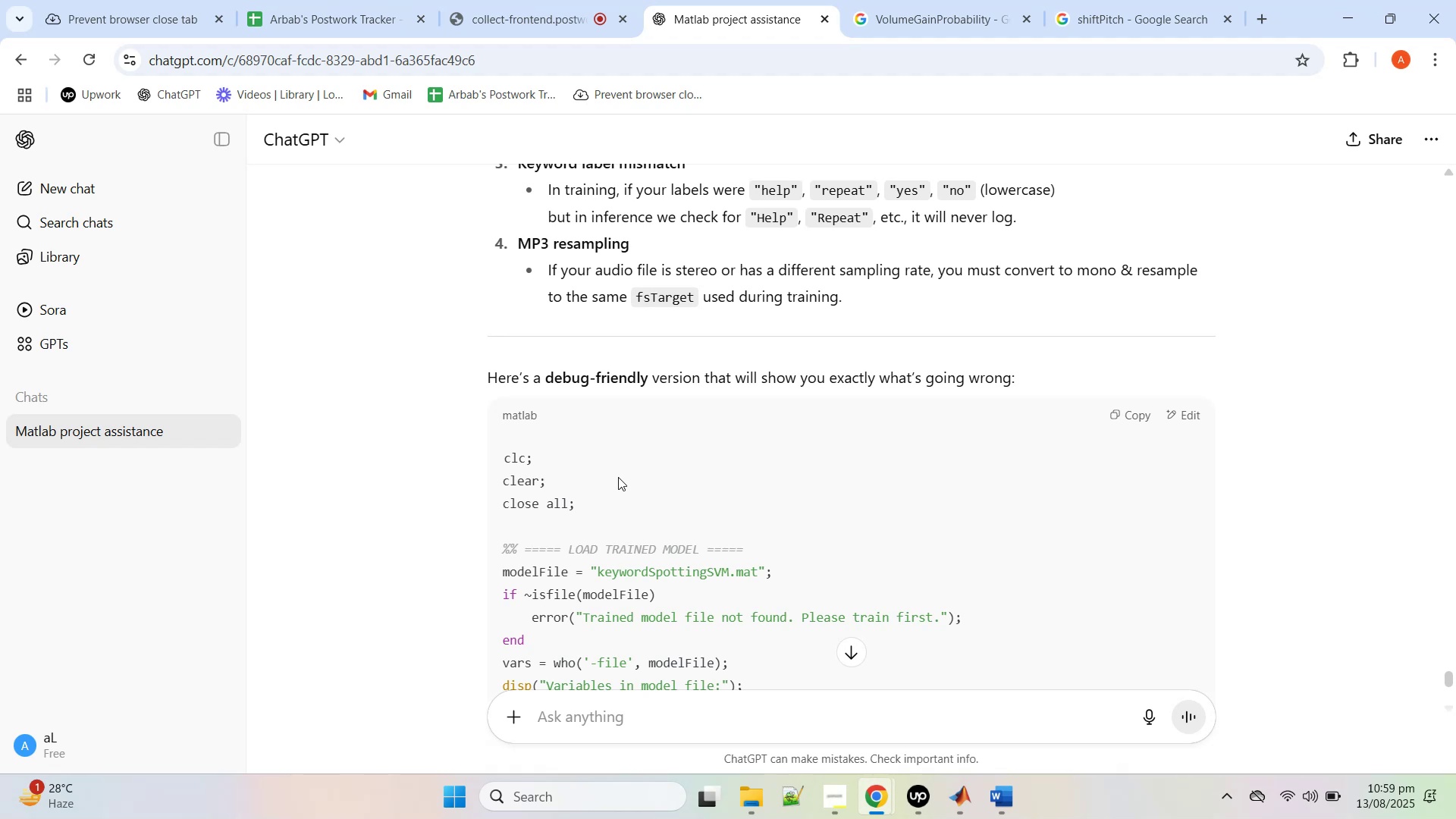 
left_click([957, 804])
 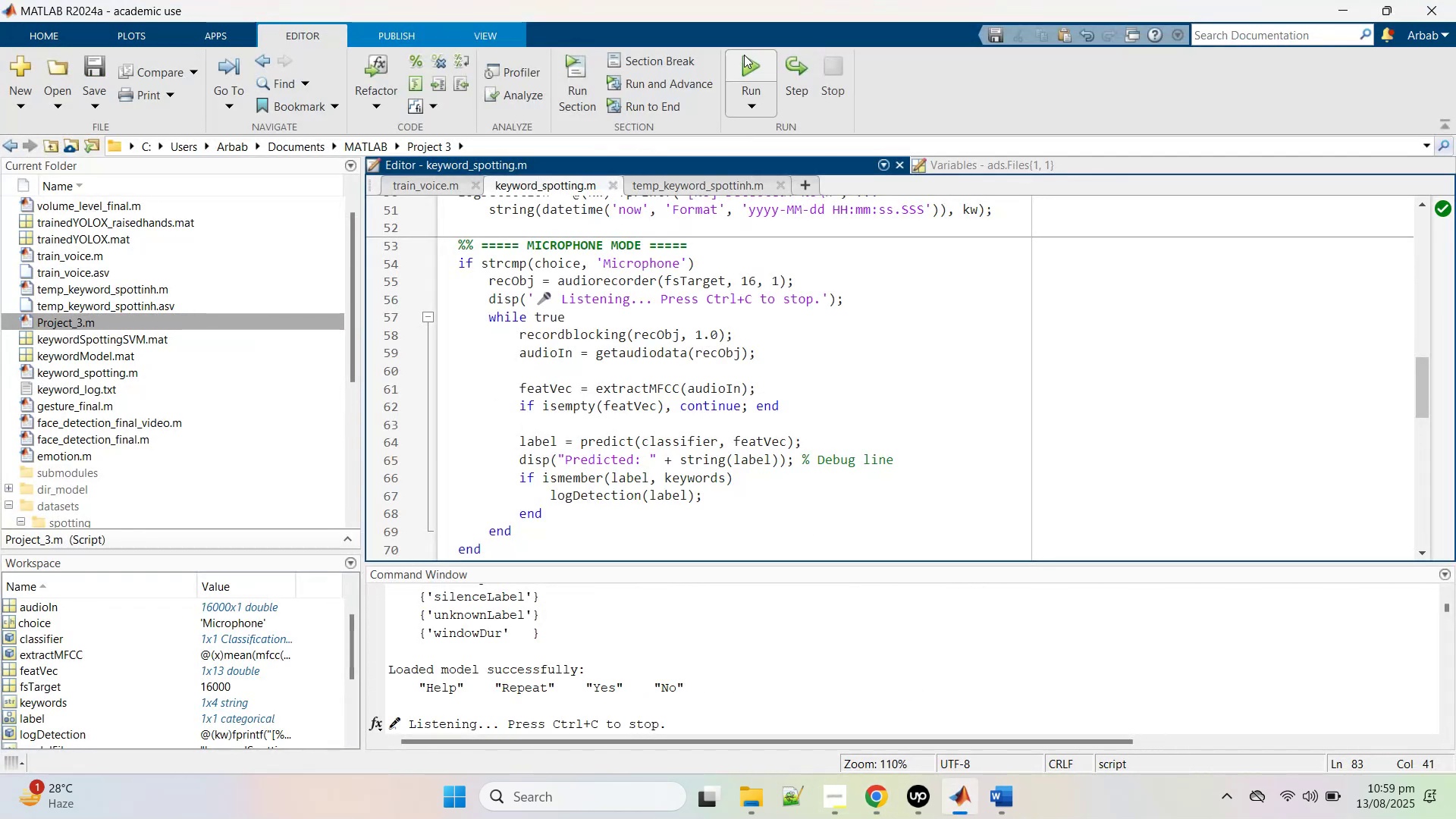 
left_click([742, 58])
 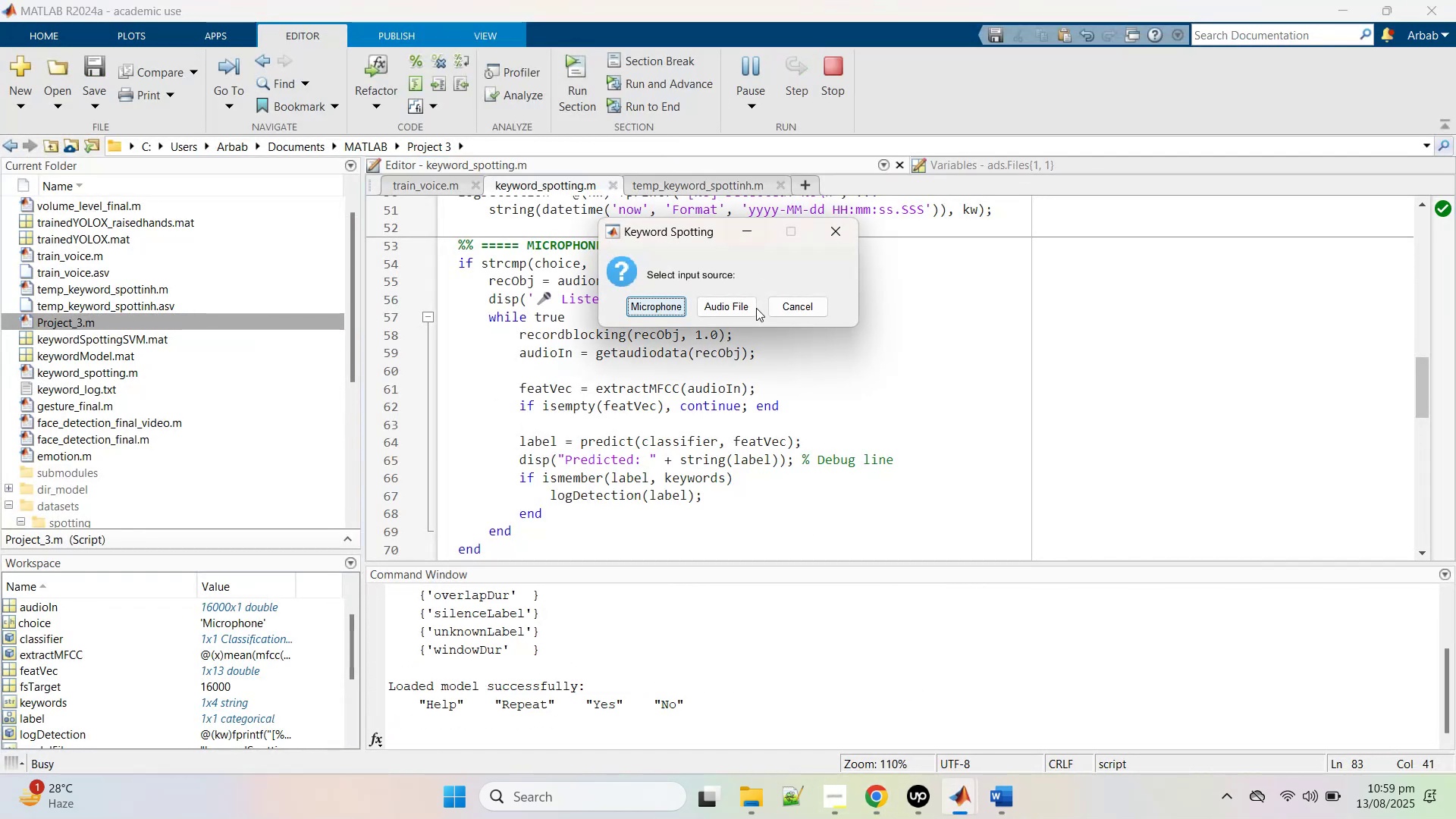 
left_click([736, 307])
 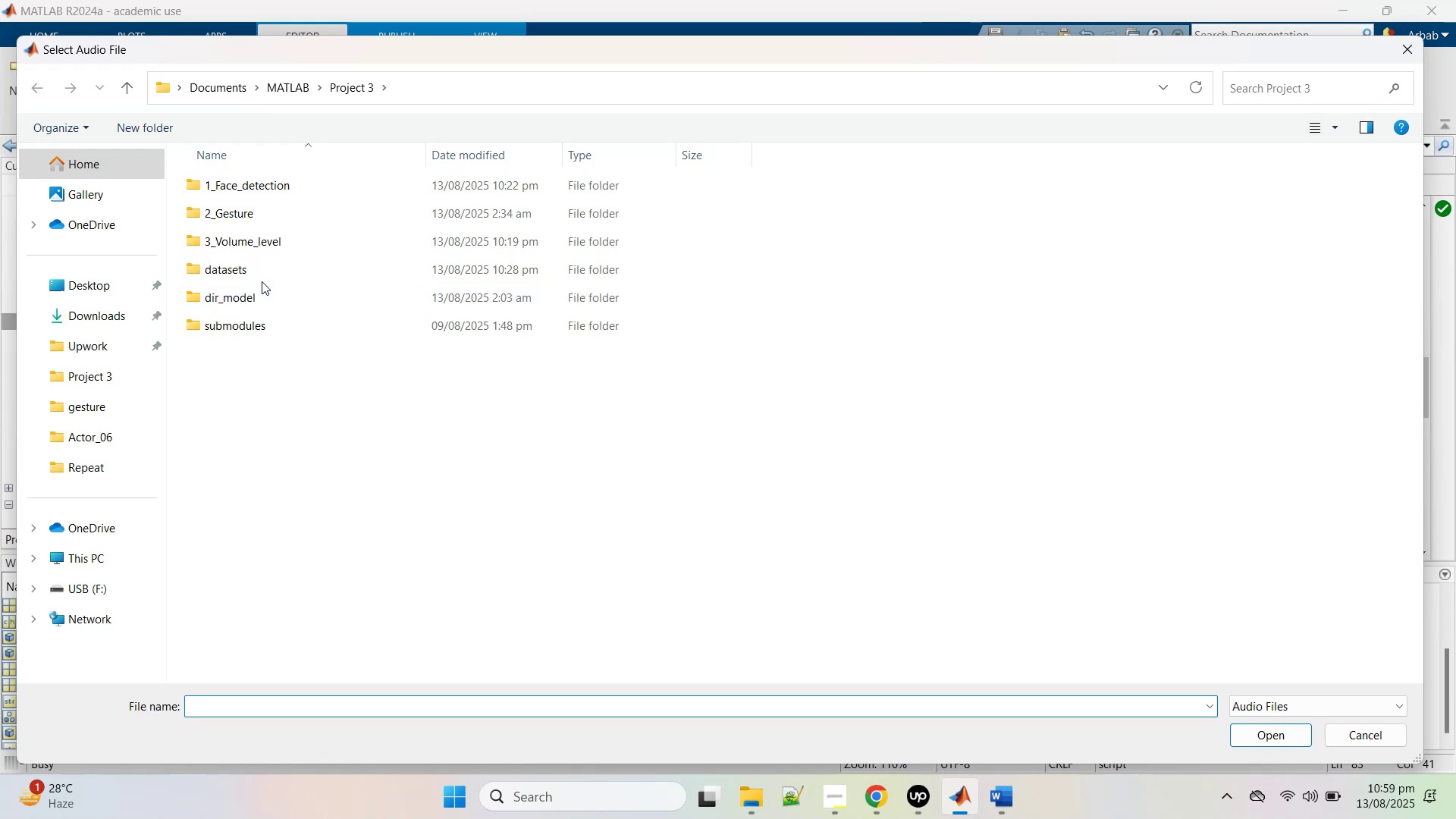 
double_click([260, 276])
 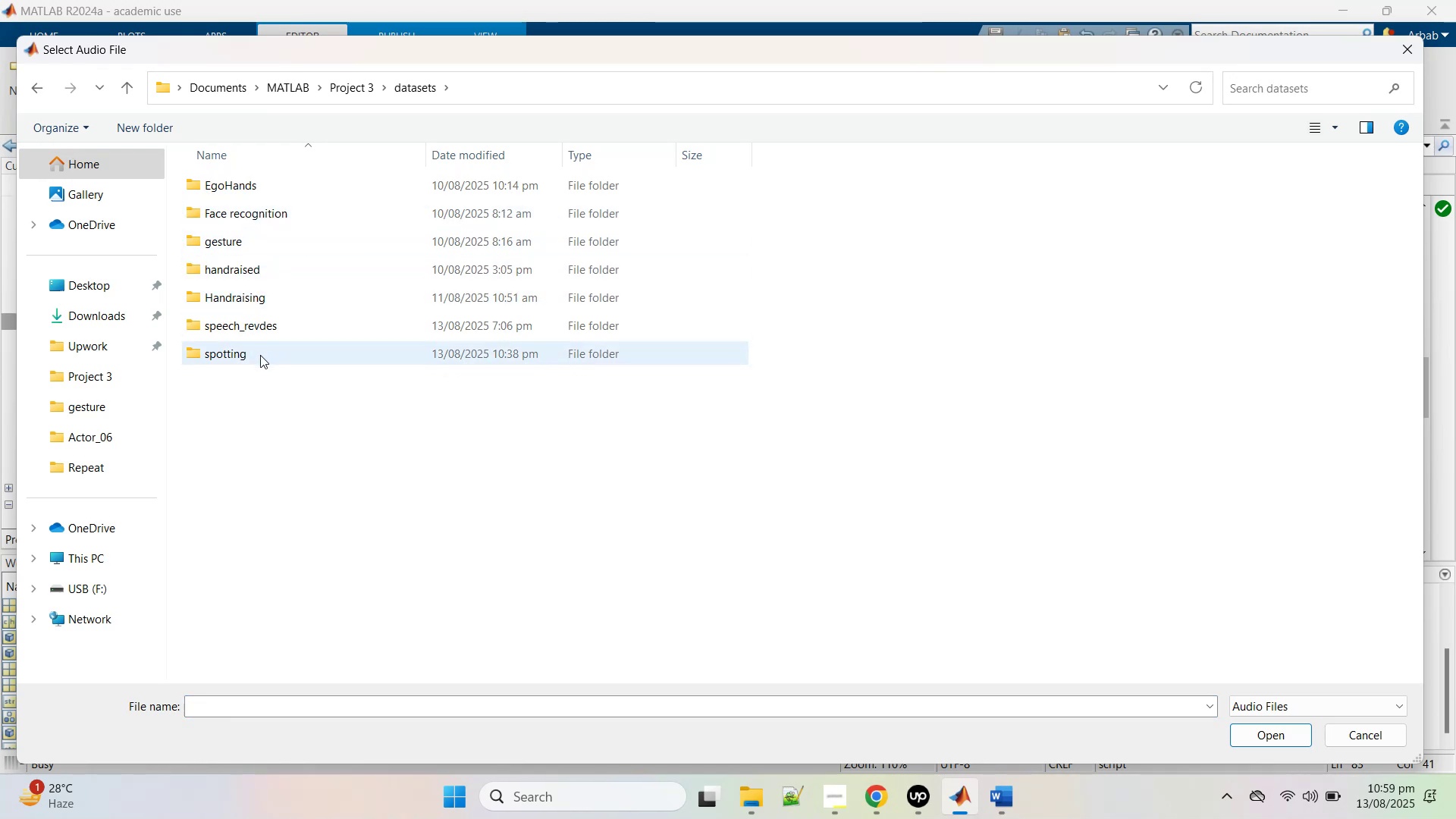 
double_click([259, 355])
 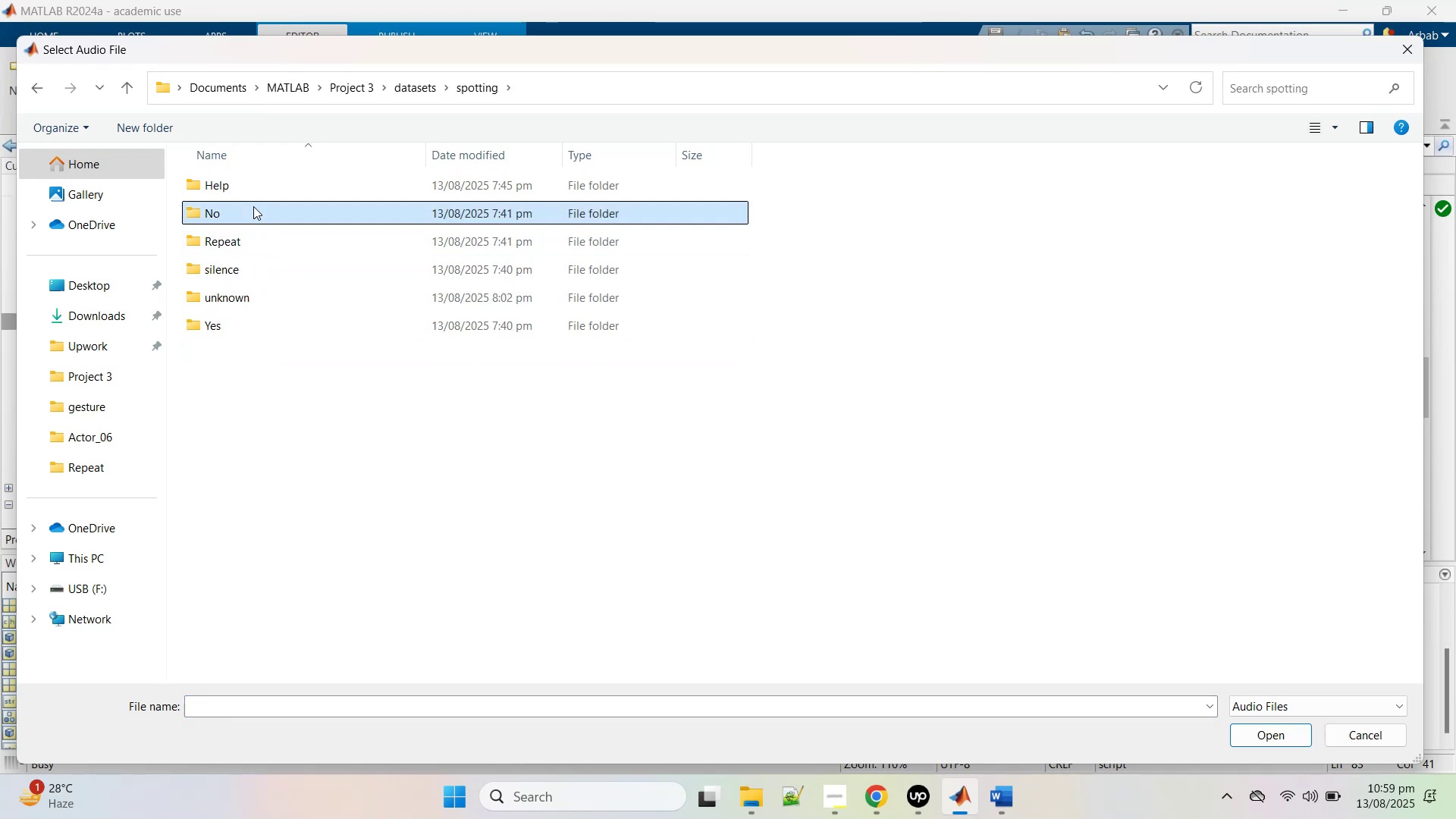 
double_click([253, 206])
 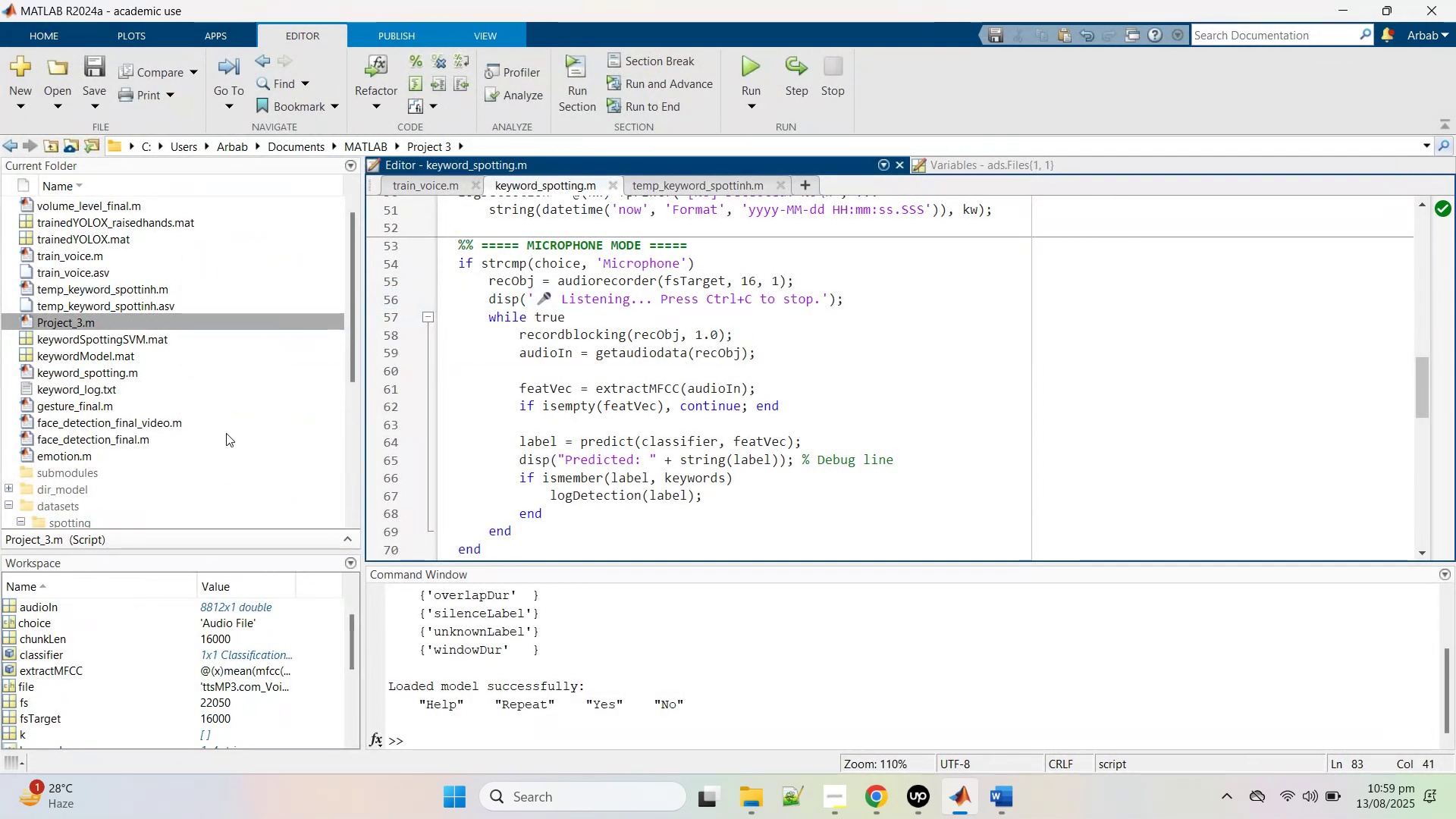 
wait(5.85)
 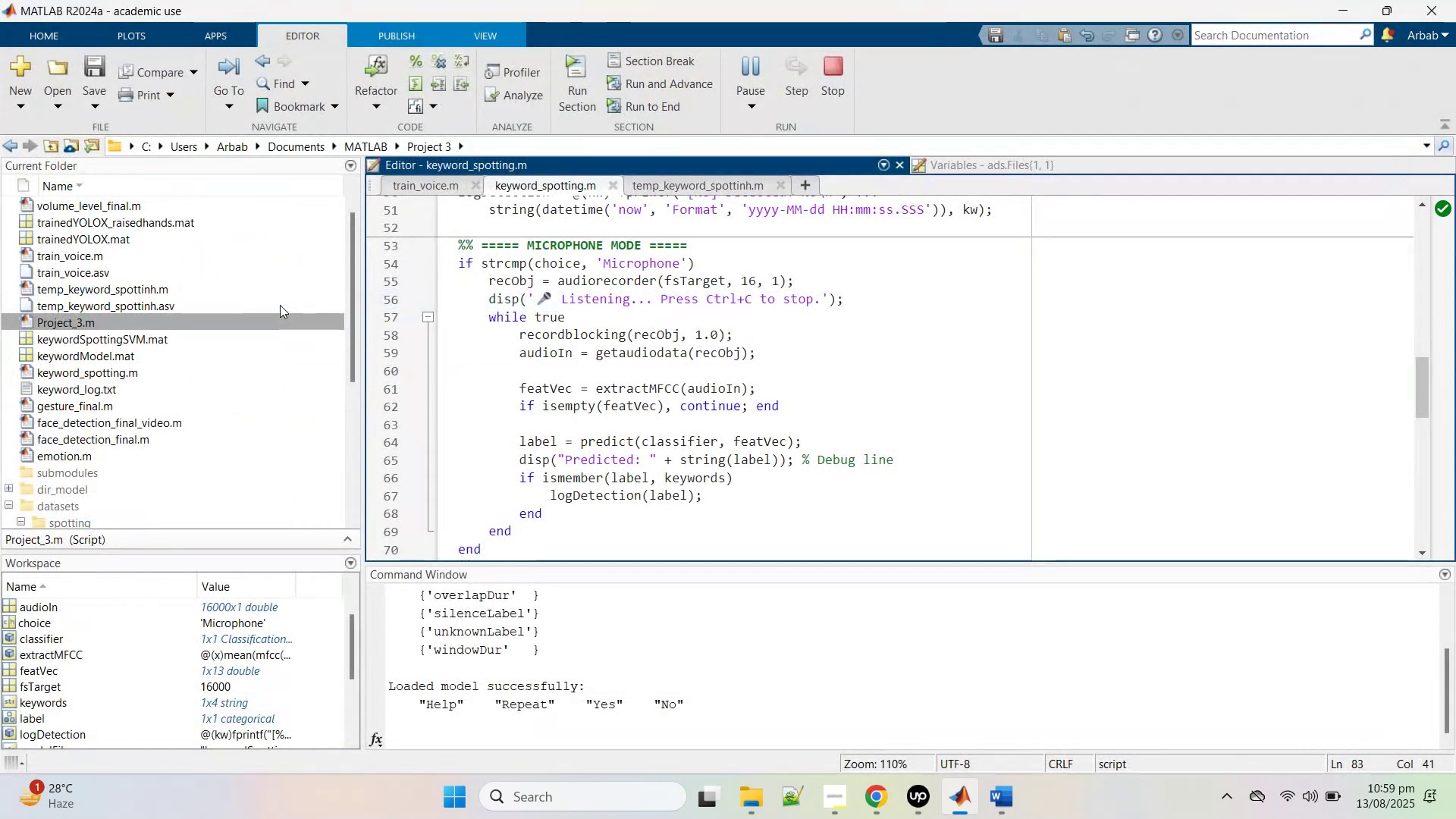 
scroll: coordinate [592, 490], scroll_direction: up, amount: 1.0
 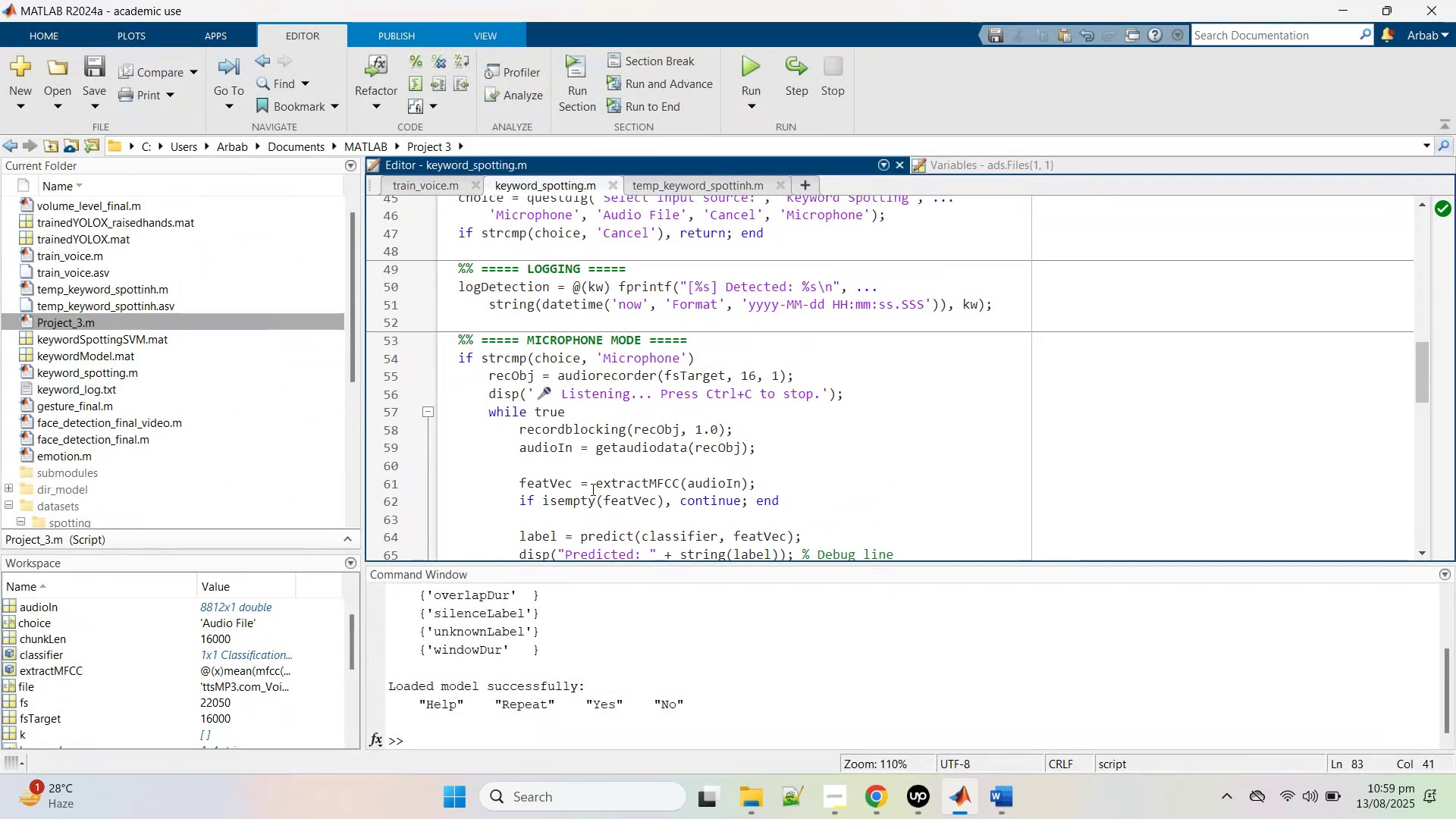 
scroll: coordinate [592, 489], scroll_direction: down, amount: 2.0
 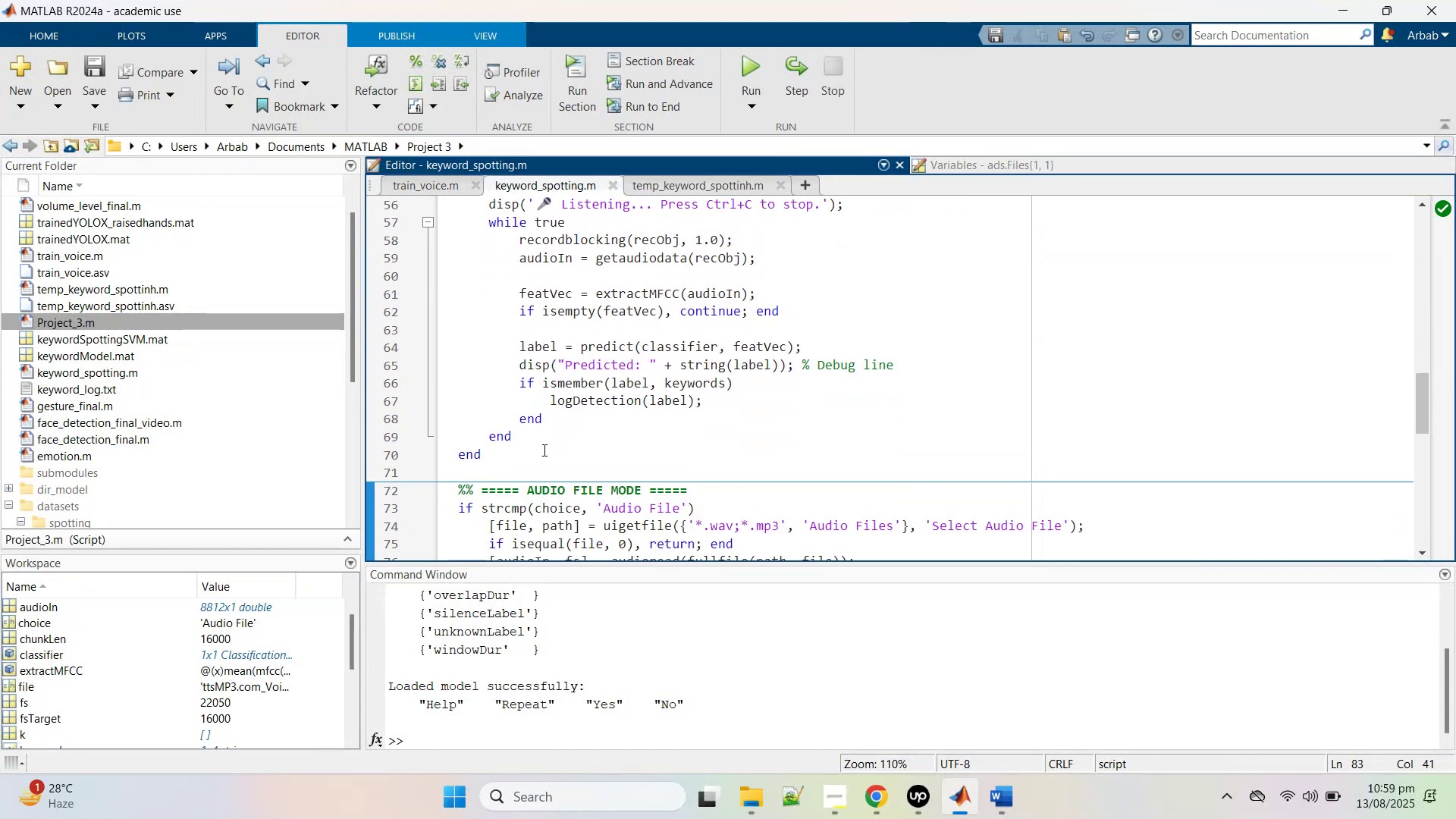 
scroll: coordinate [531, 405], scroll_direction: up, amount: 2.0
 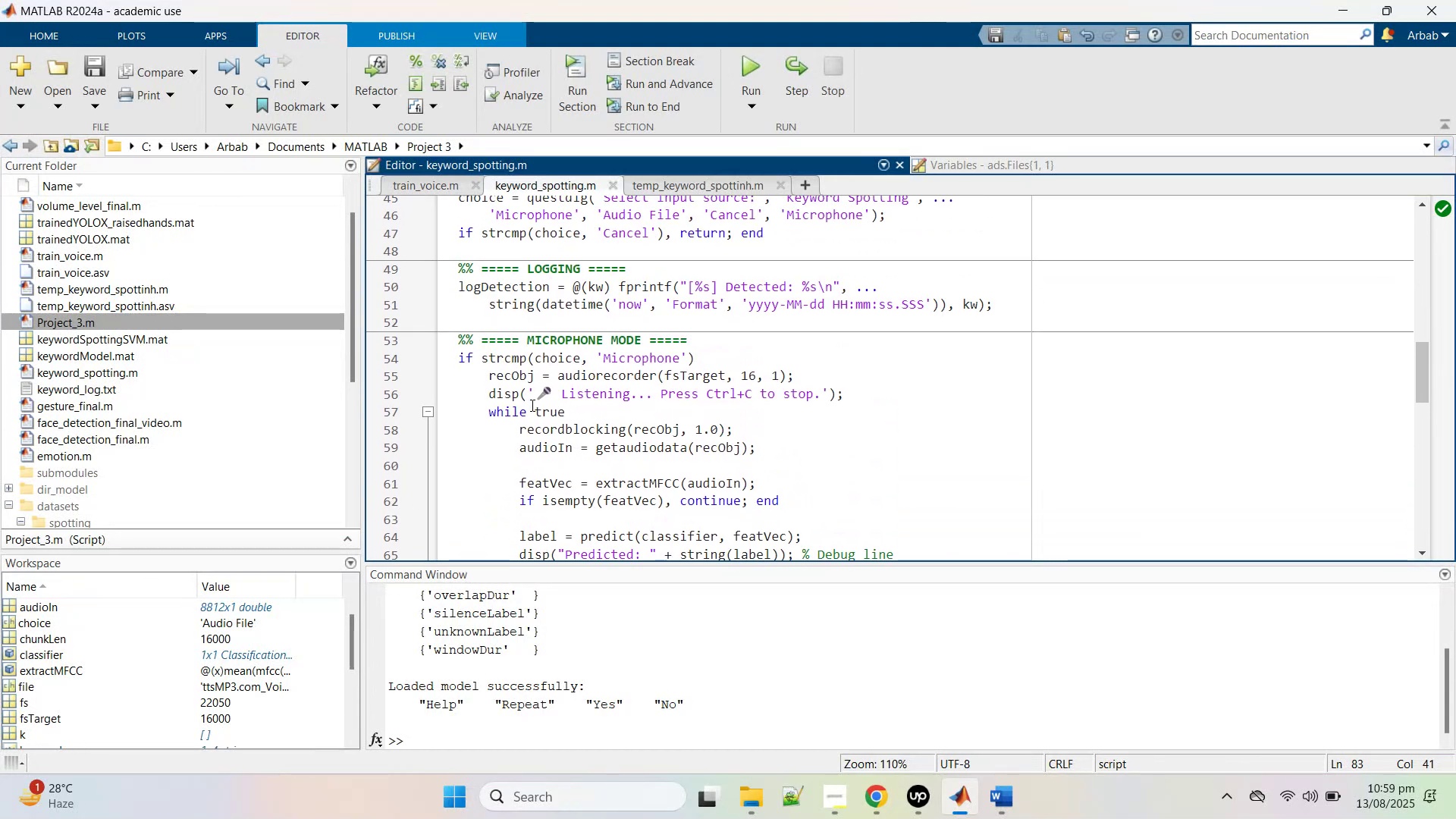 
scroll: coordinate [531, 405], scroll_direction: down, amount: 3.0
 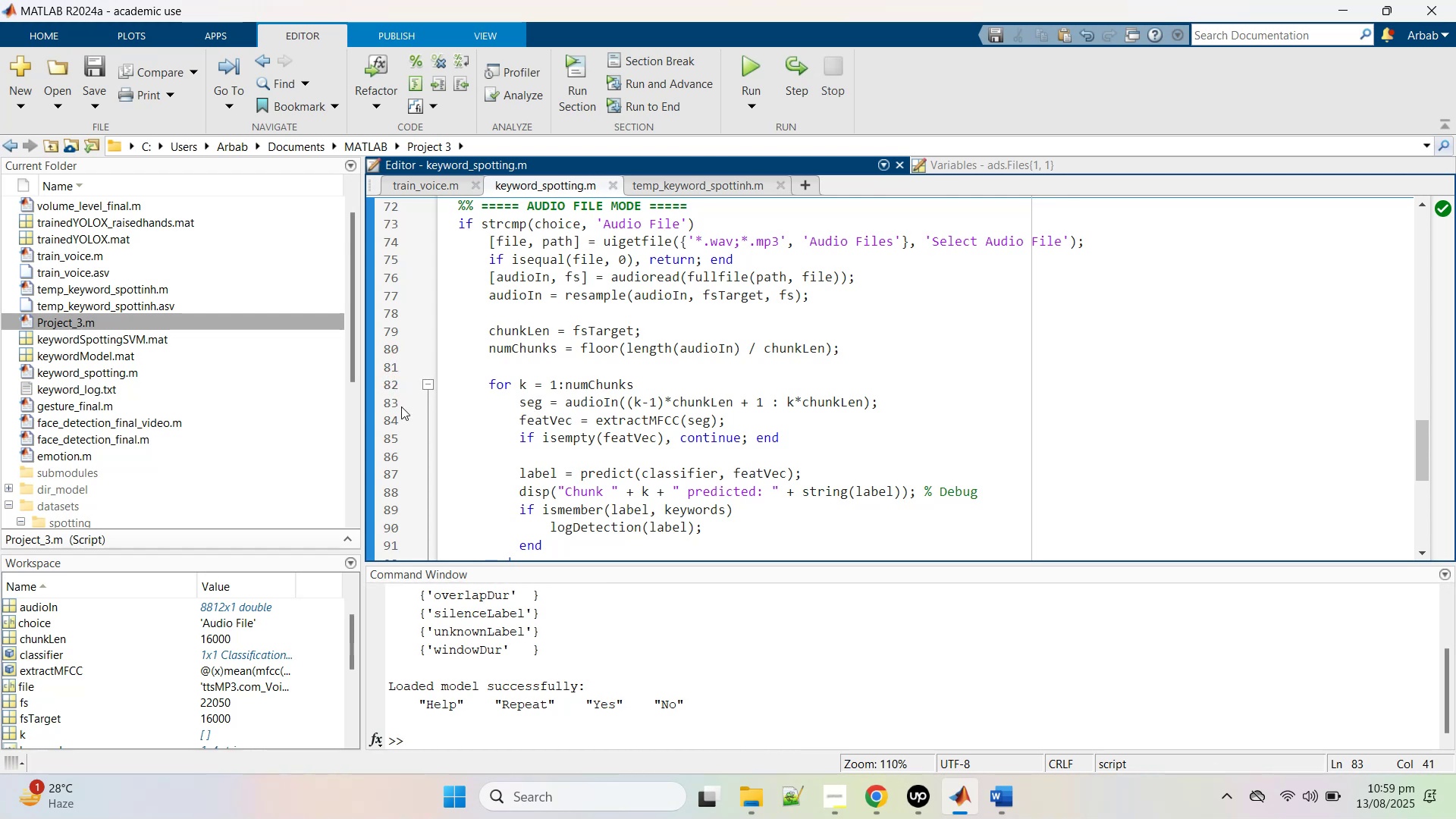 
left_click([391, 405])
 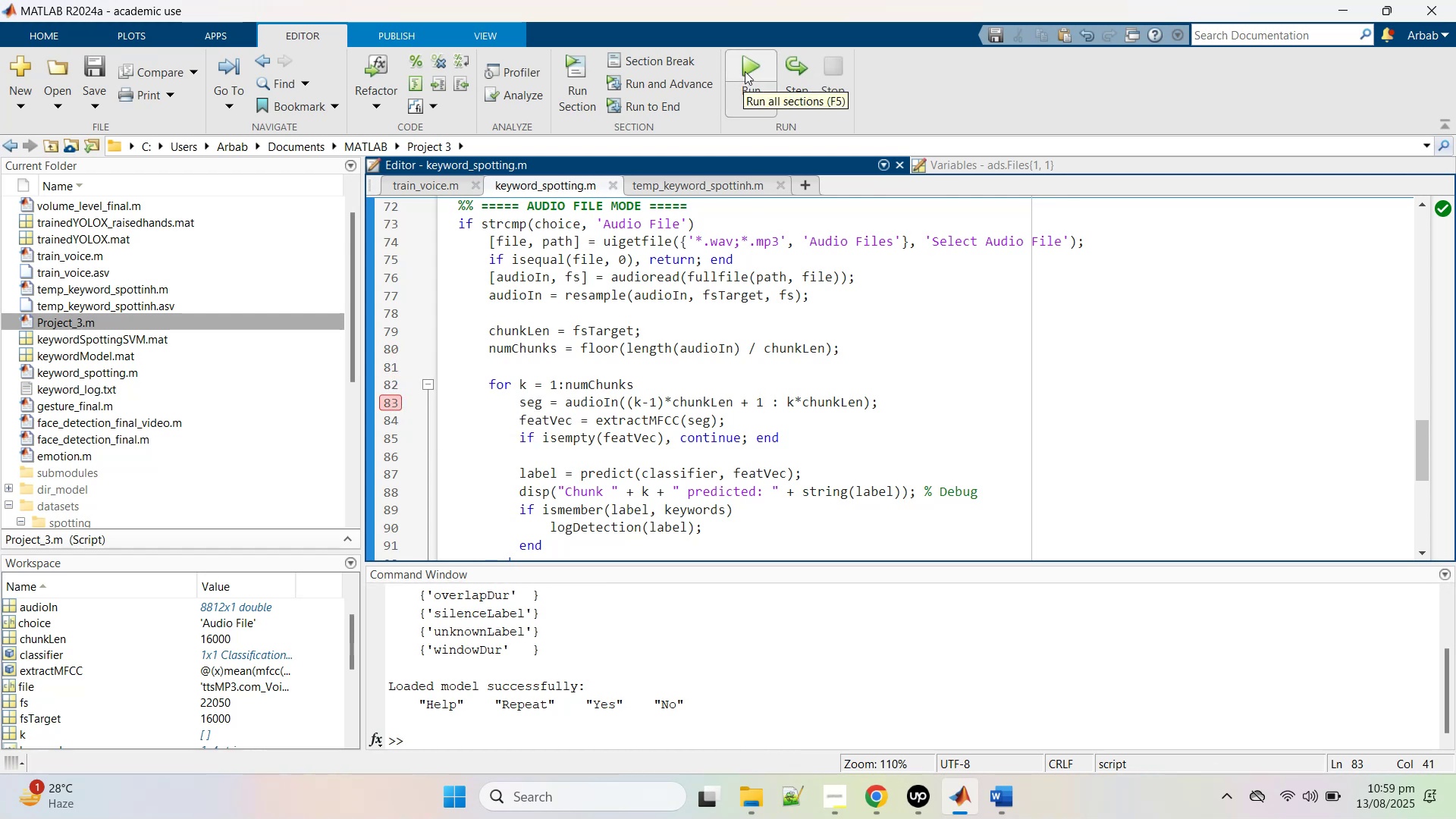 
scroll: coordinate [676, 374], scroll_direction: down, amount: 1.0
 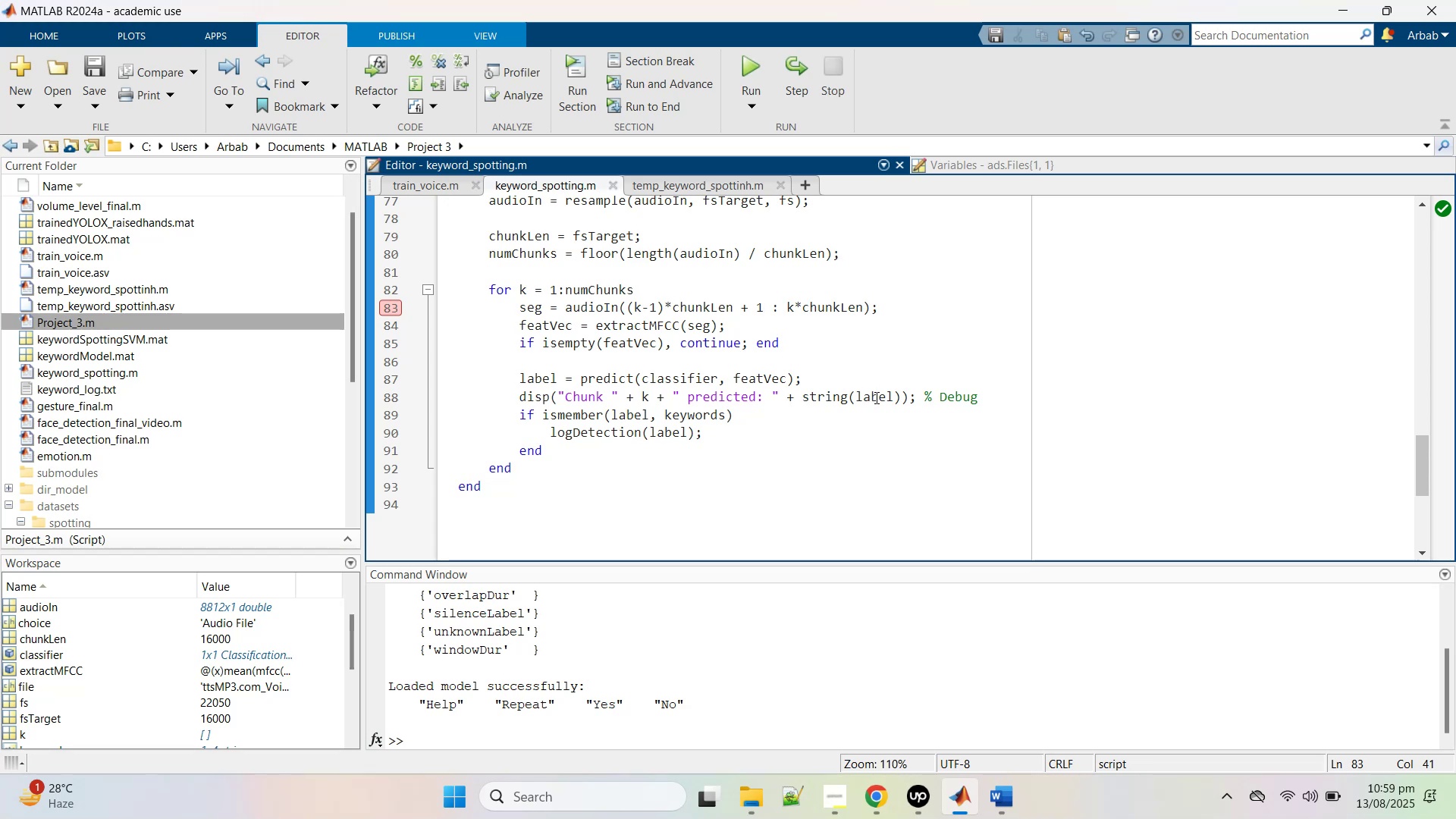 
wait(6.53)
 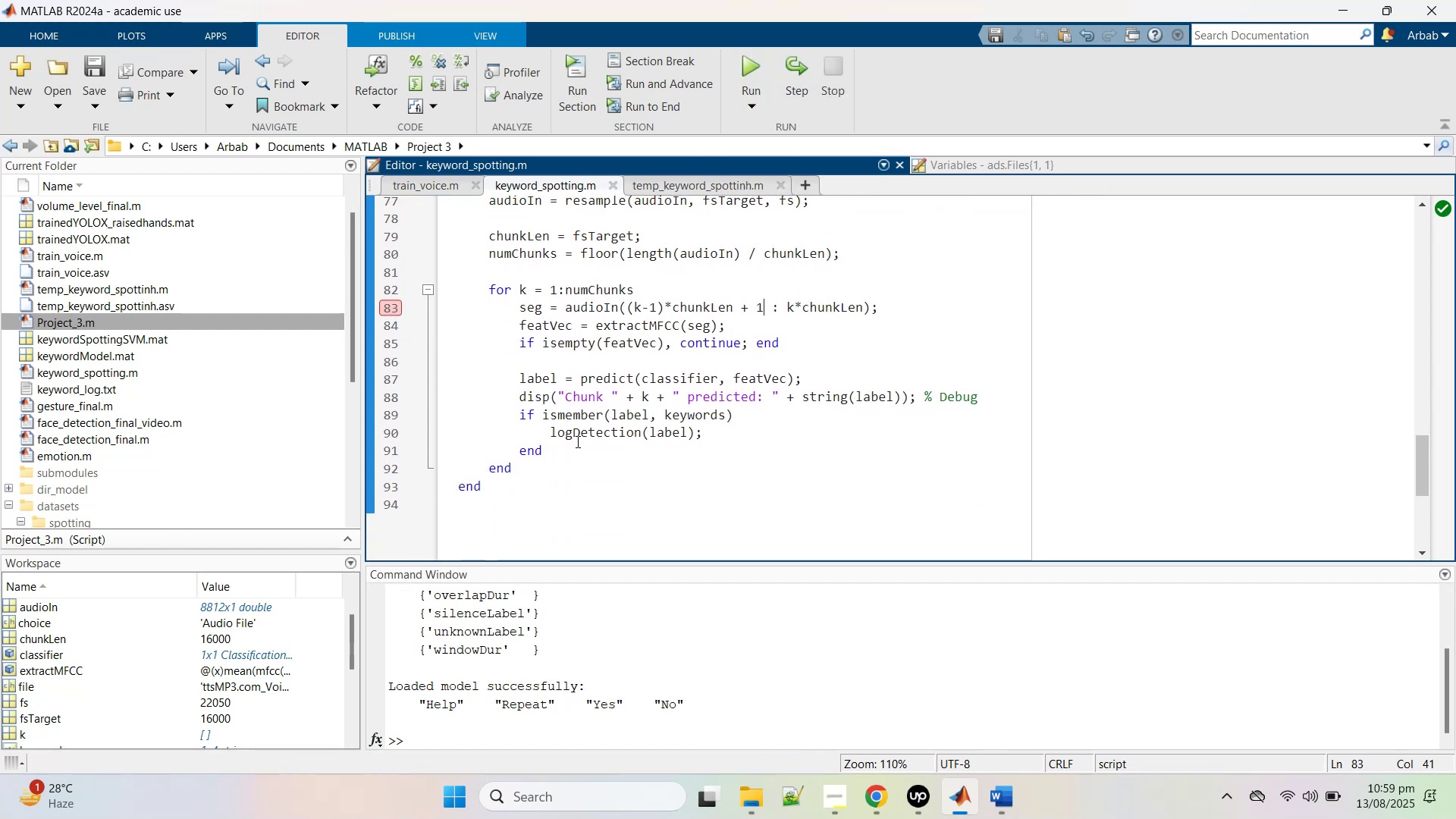 
left_click([748, 57])
 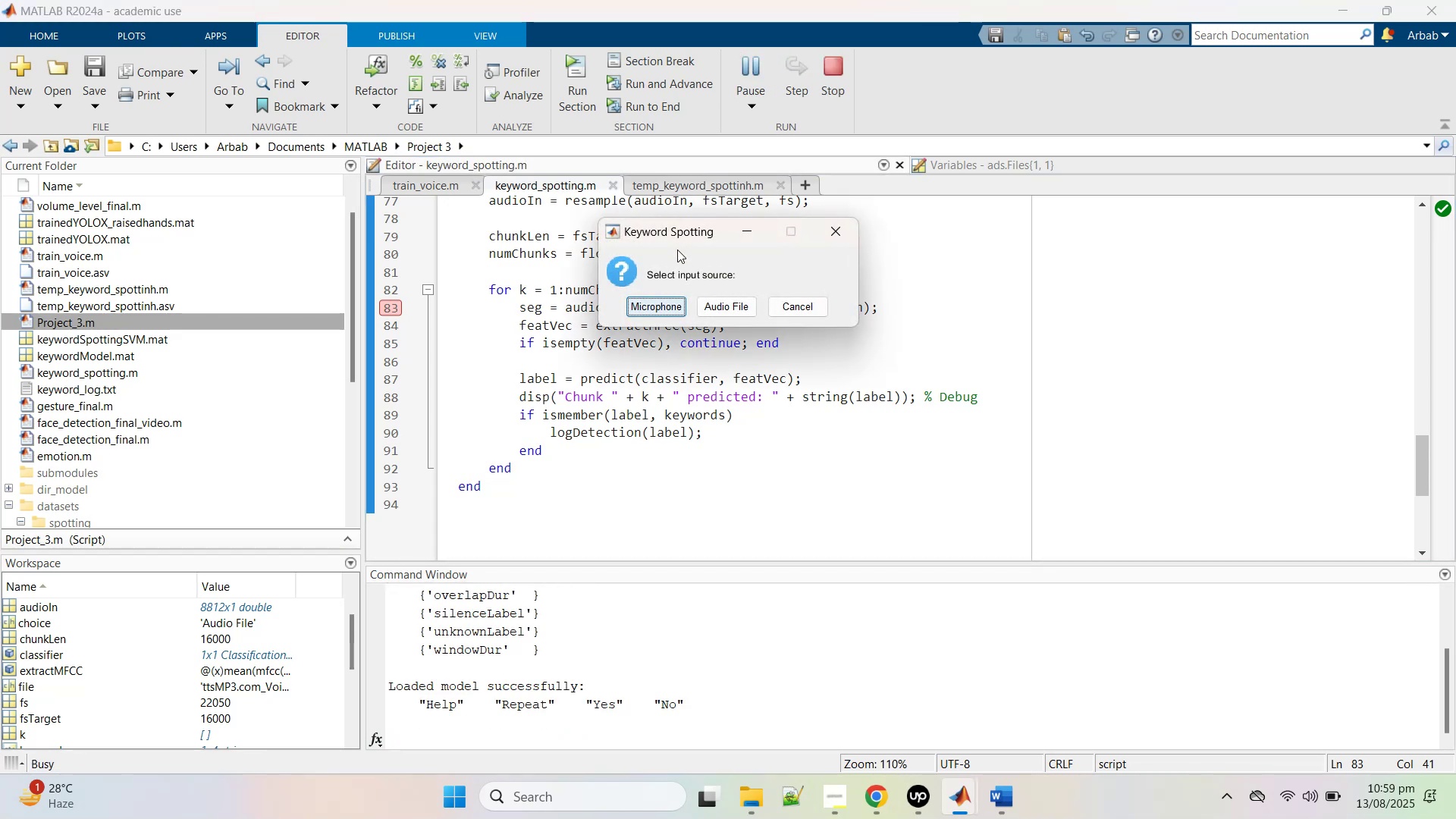 
left_click([720, 309])
 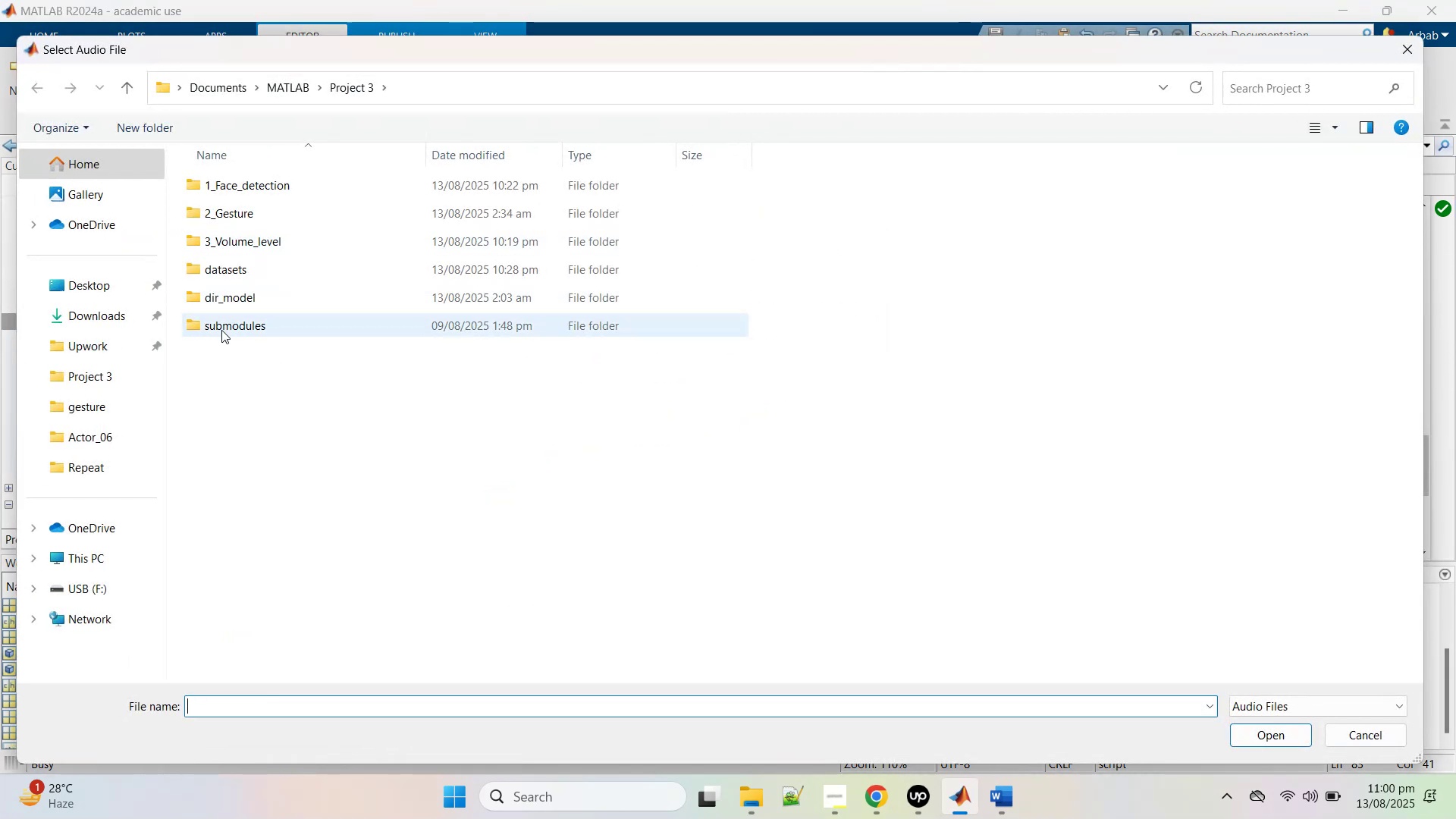 
double_click([224, 333])
 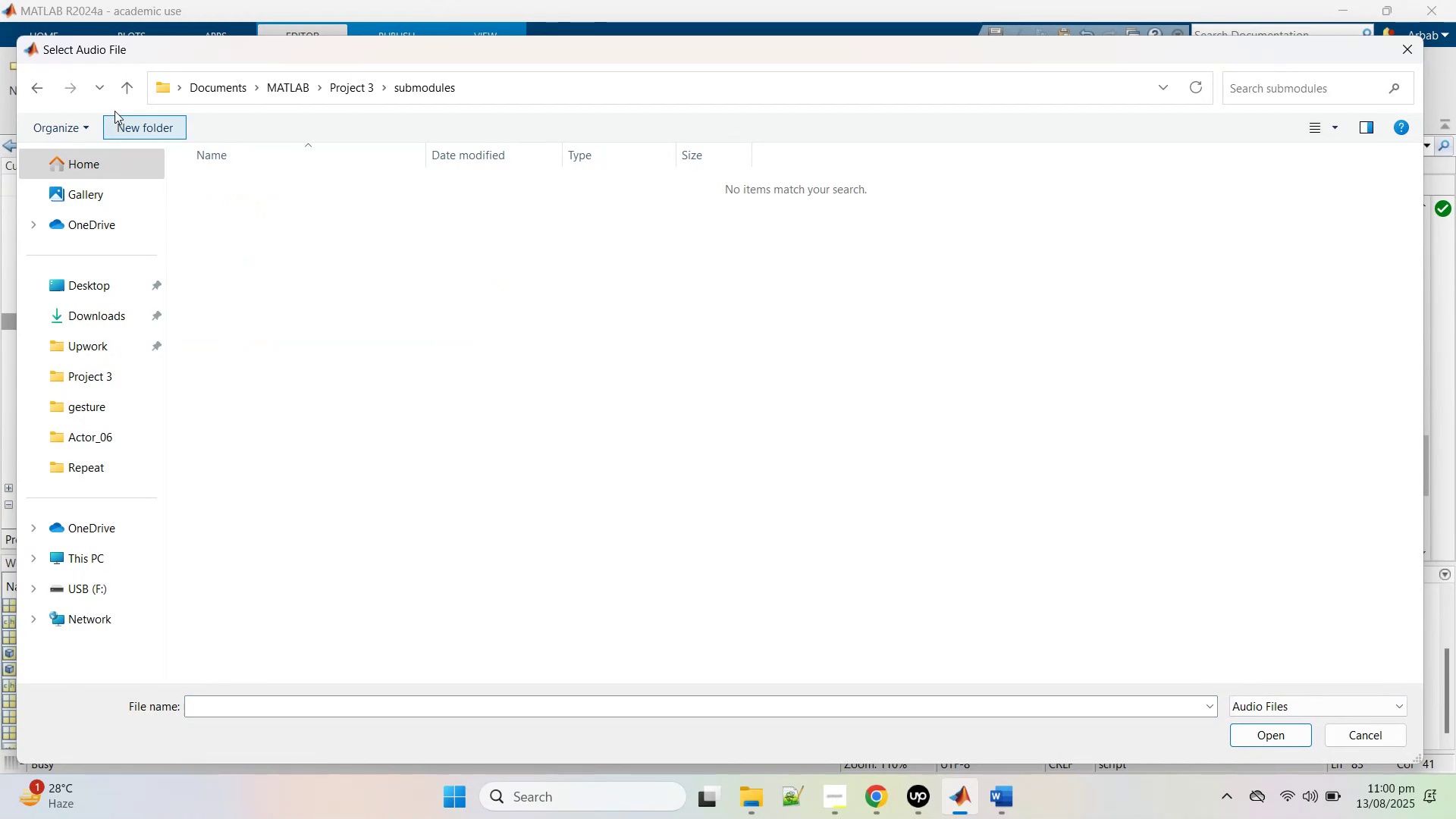 
left_click([124, 93])
 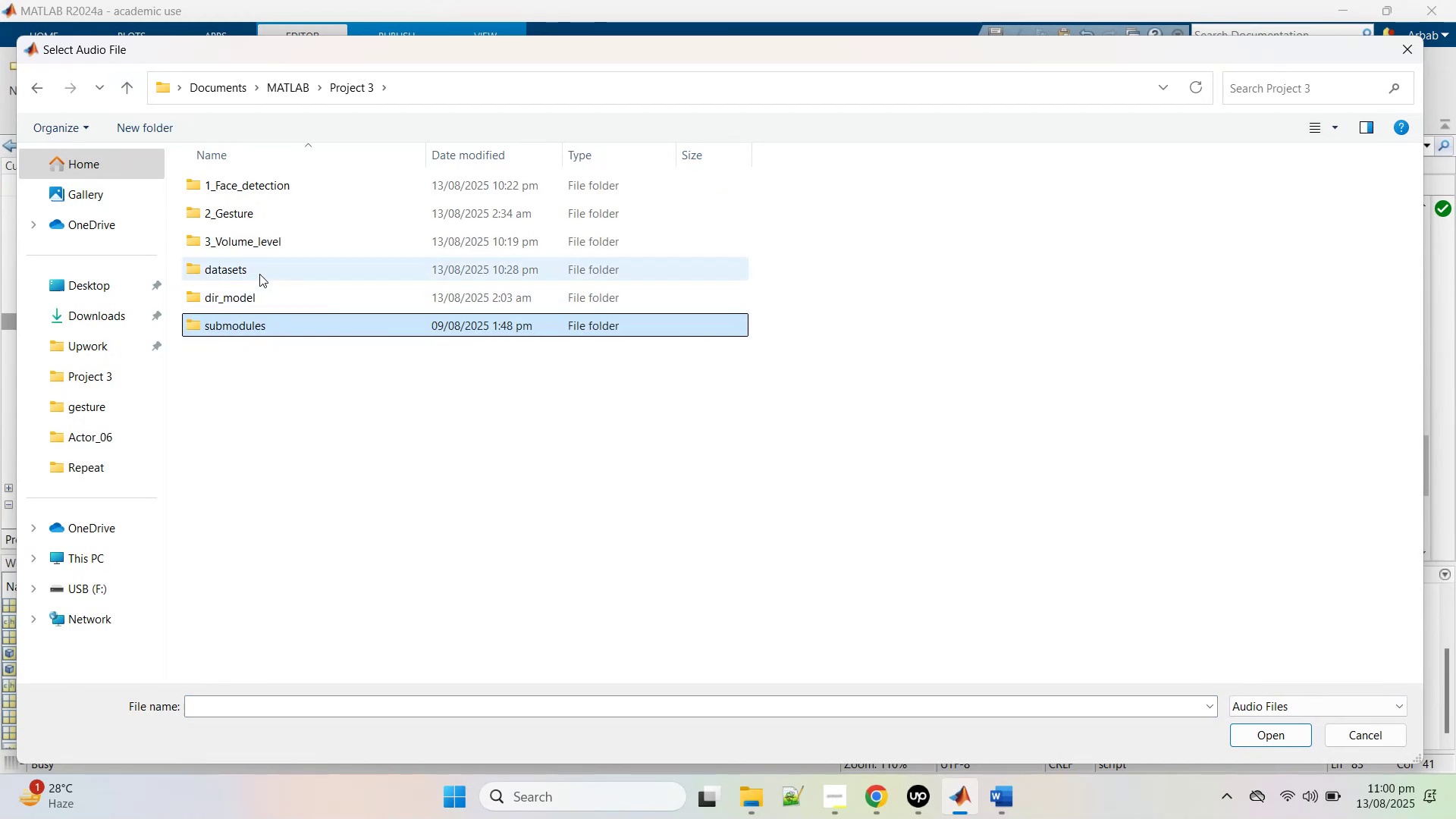 
double_click([259, 274])
 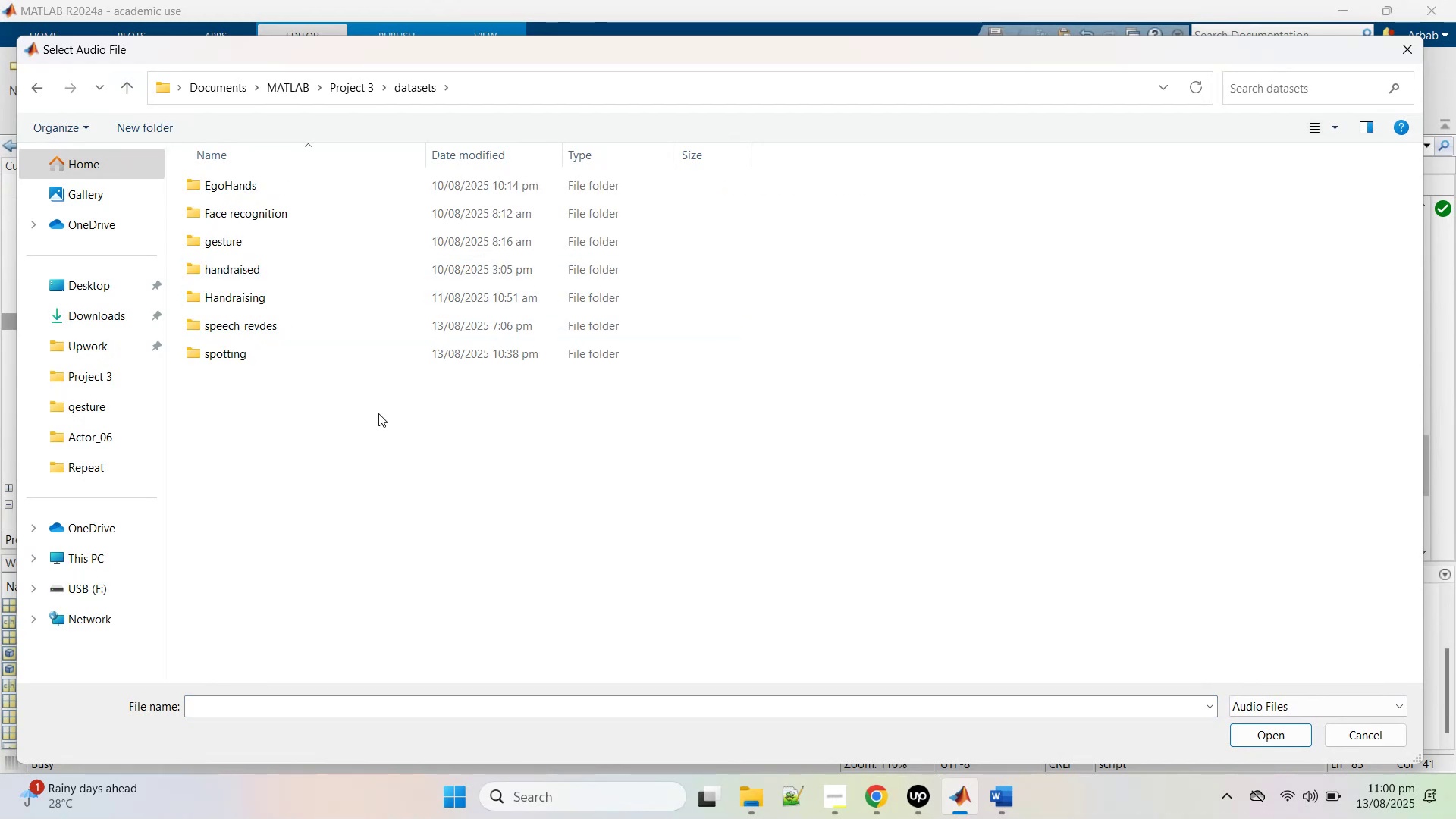 
wait(5.93)
 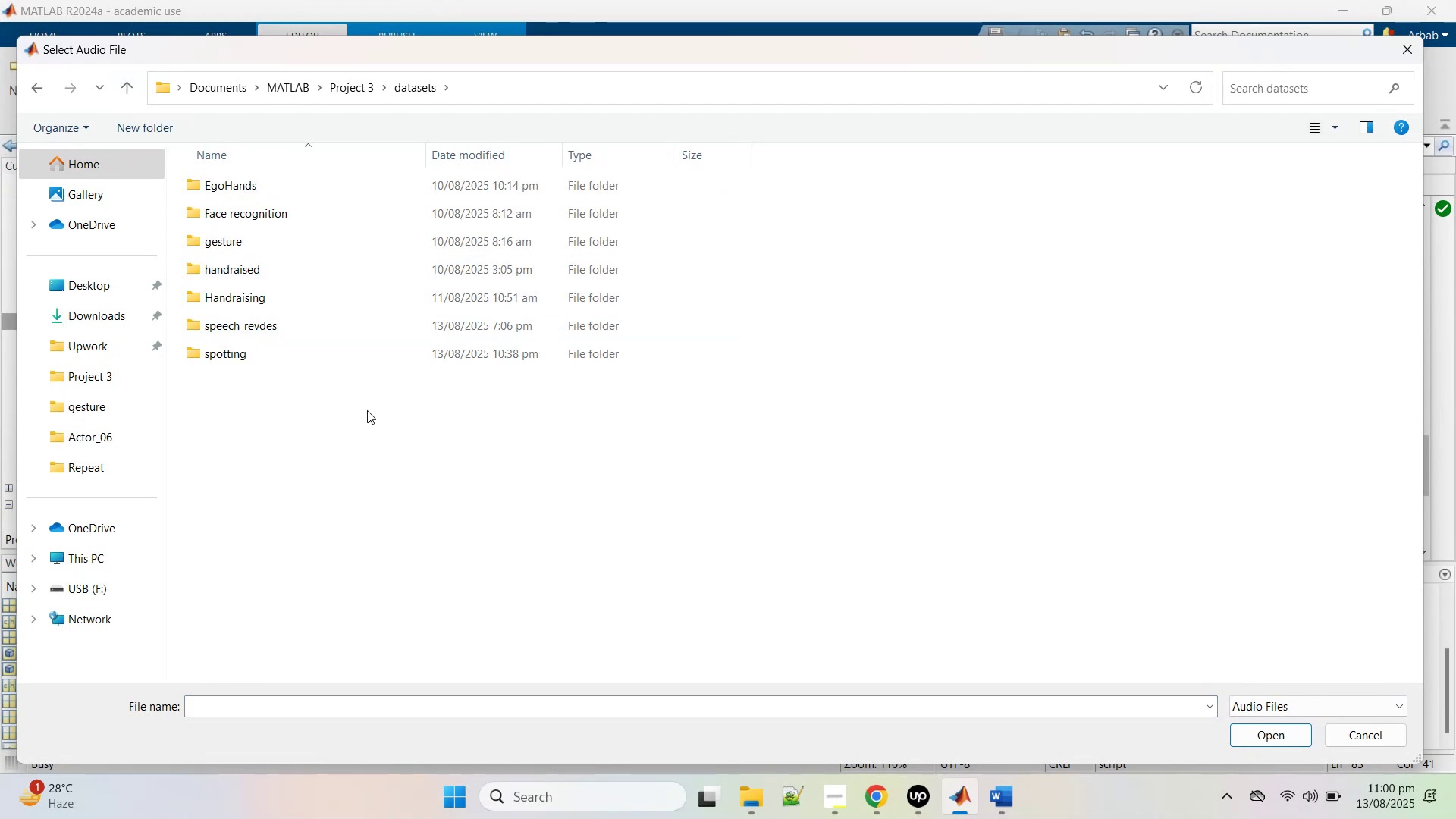 
double_click([269, 348])
 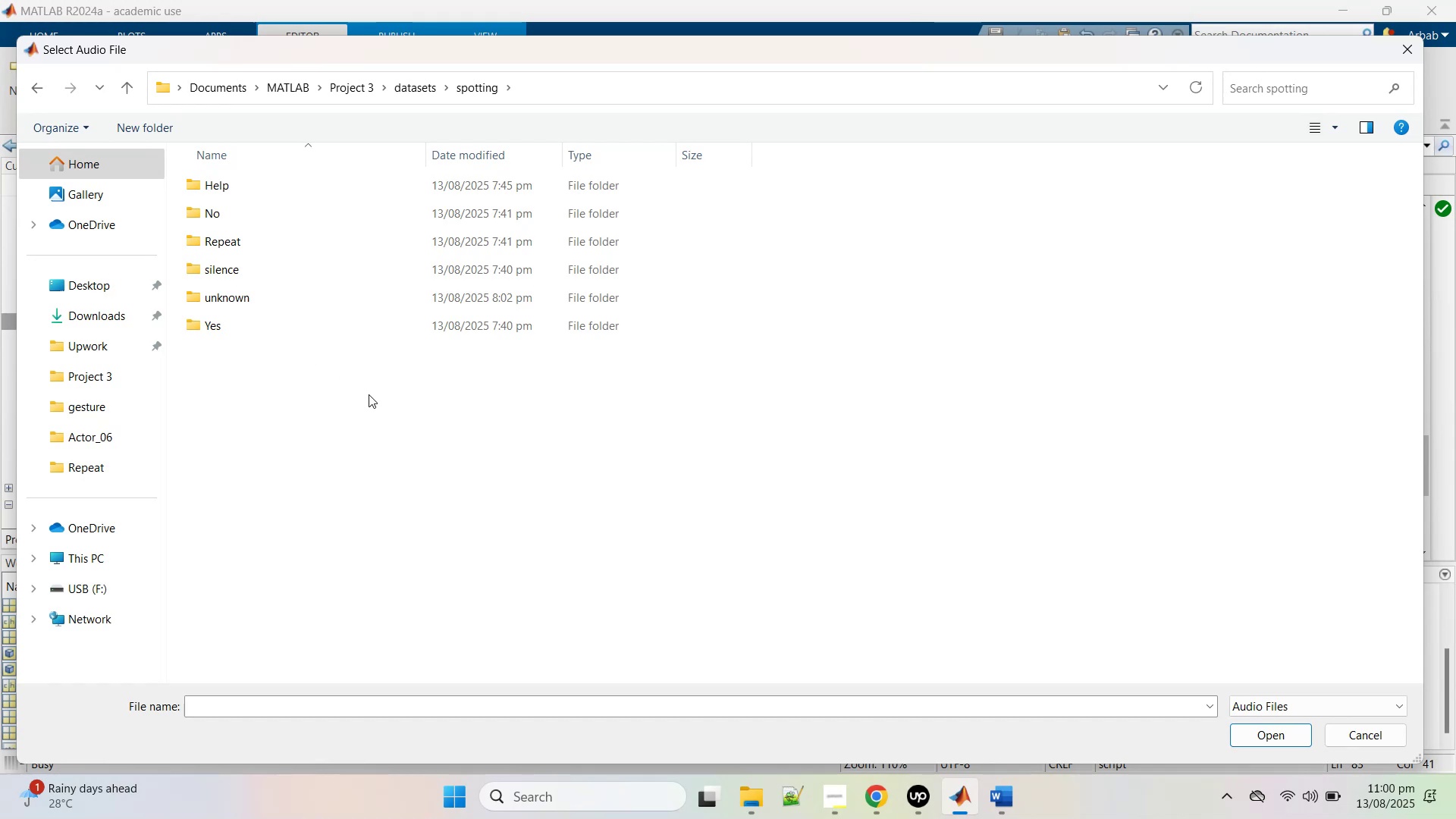 
wait(15.03)
 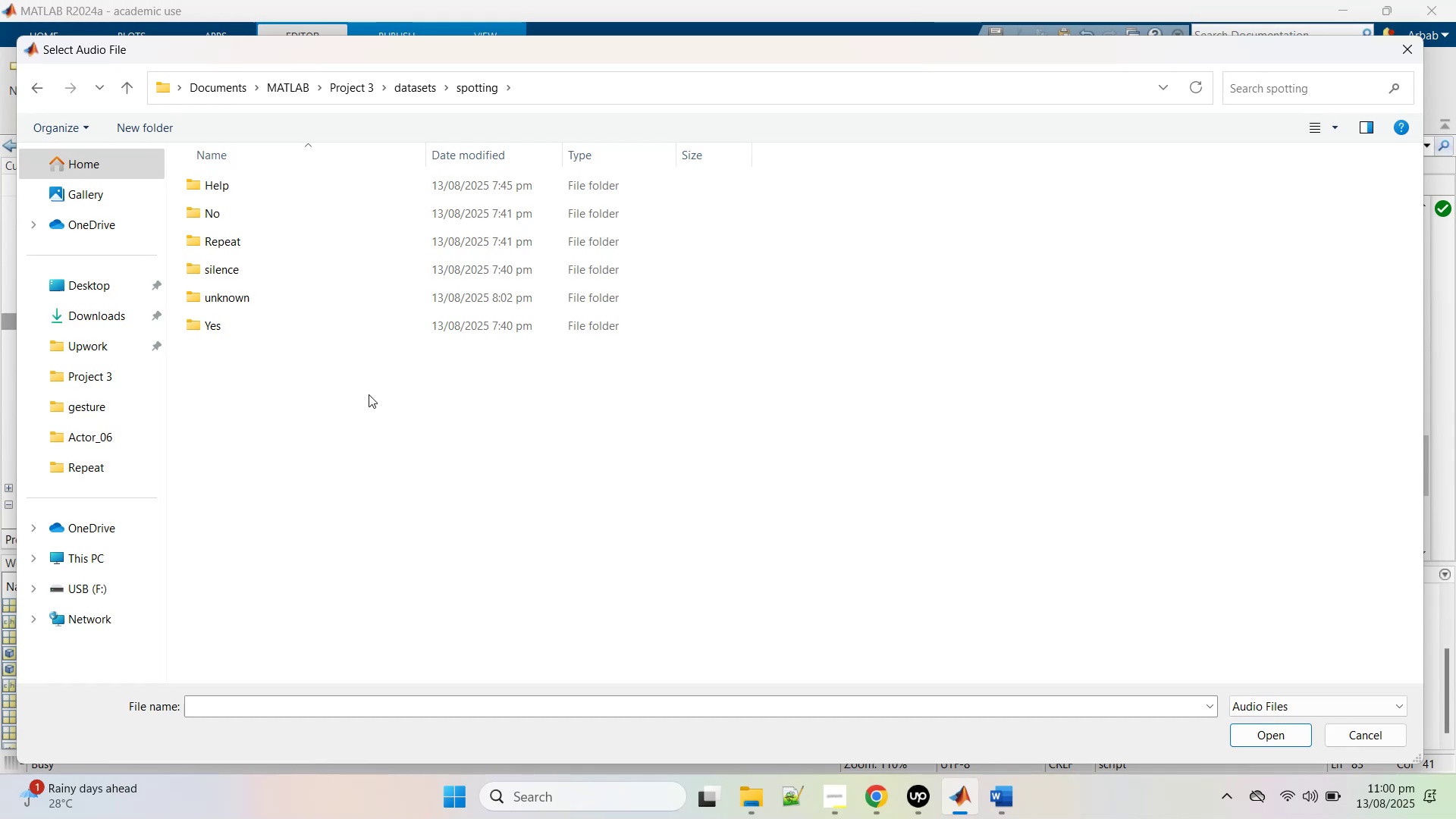 
double_click([249, 189])
 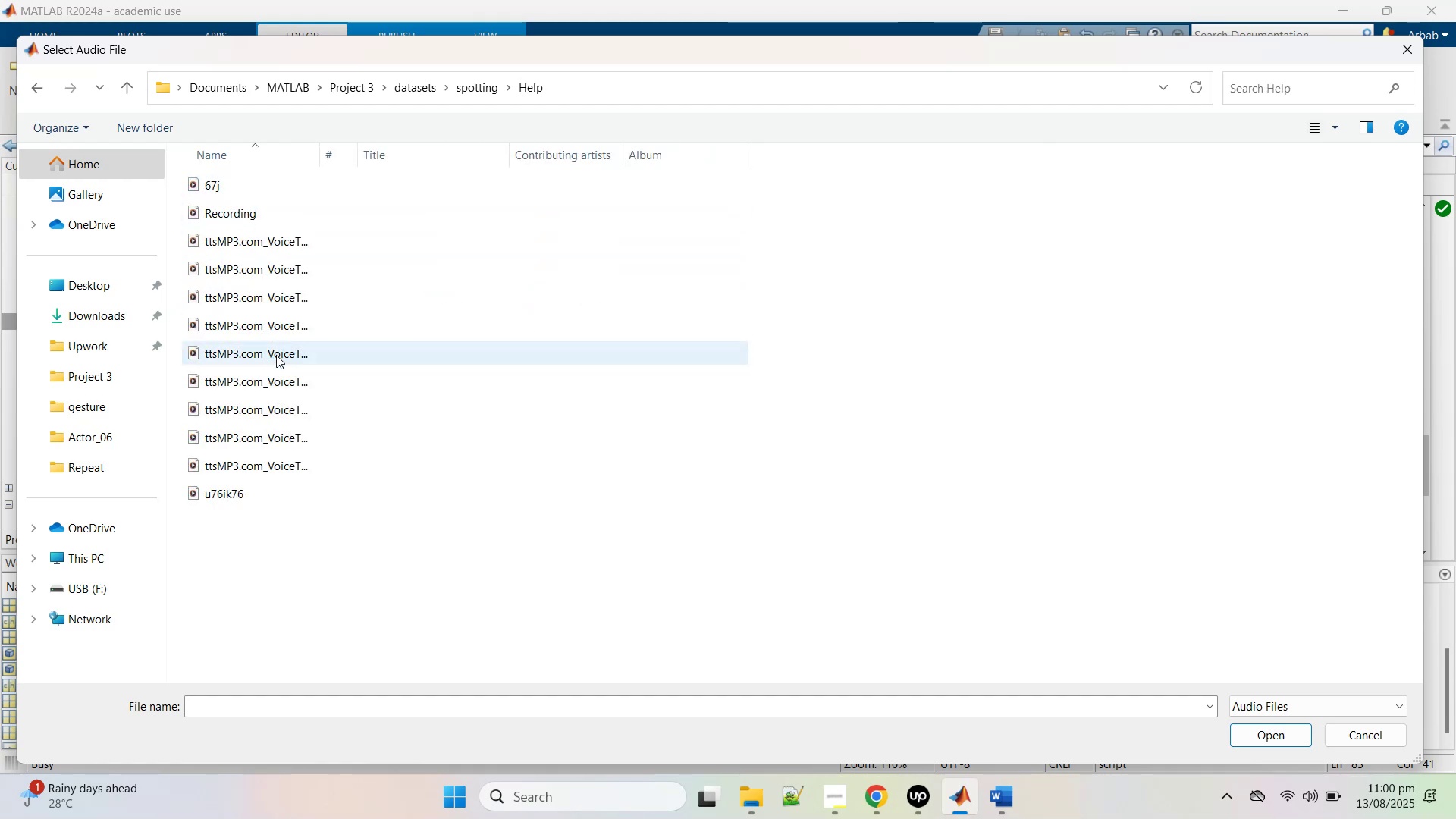 
double_click([276, 355])
 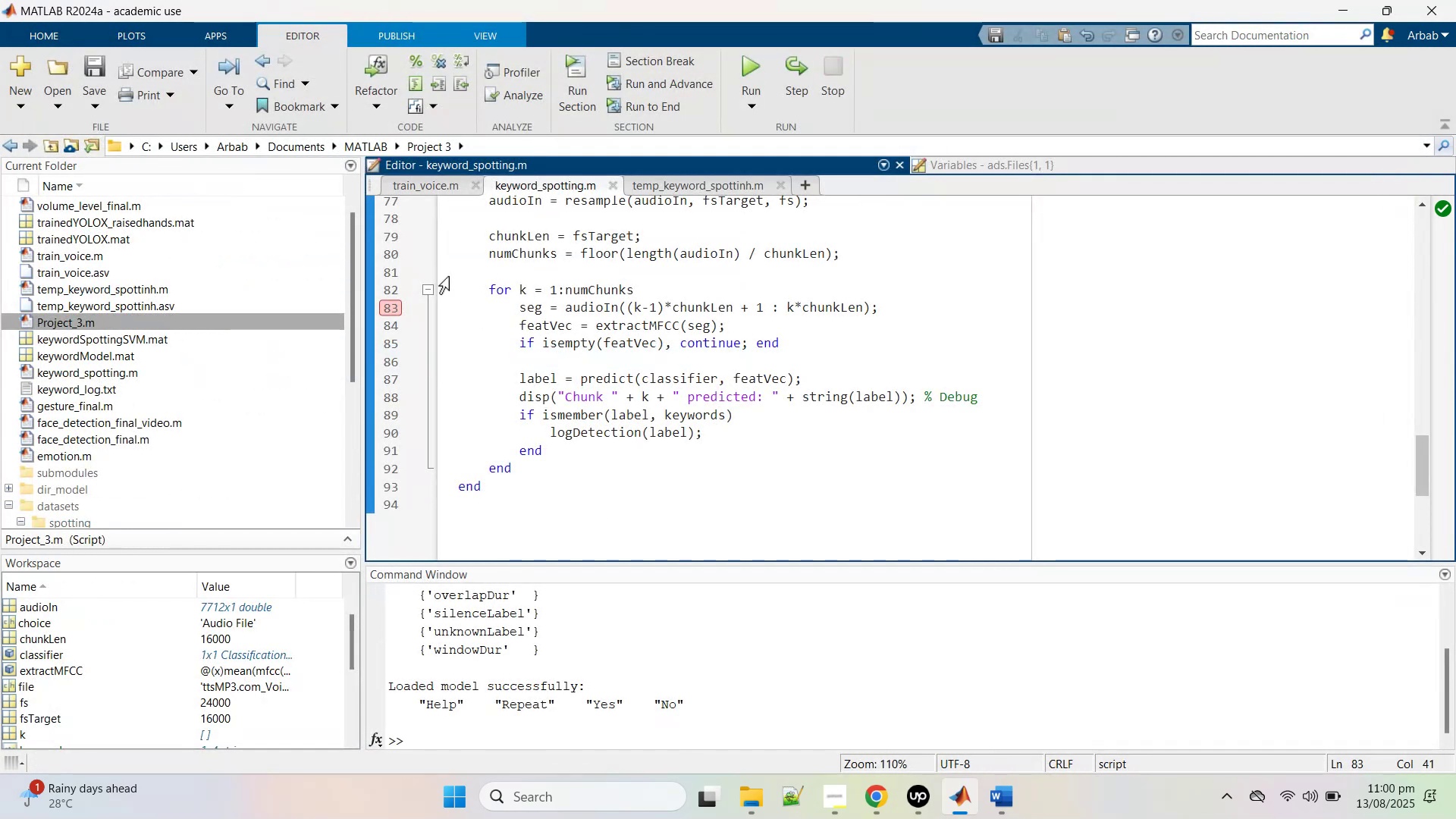 
left_click([394, 255])
 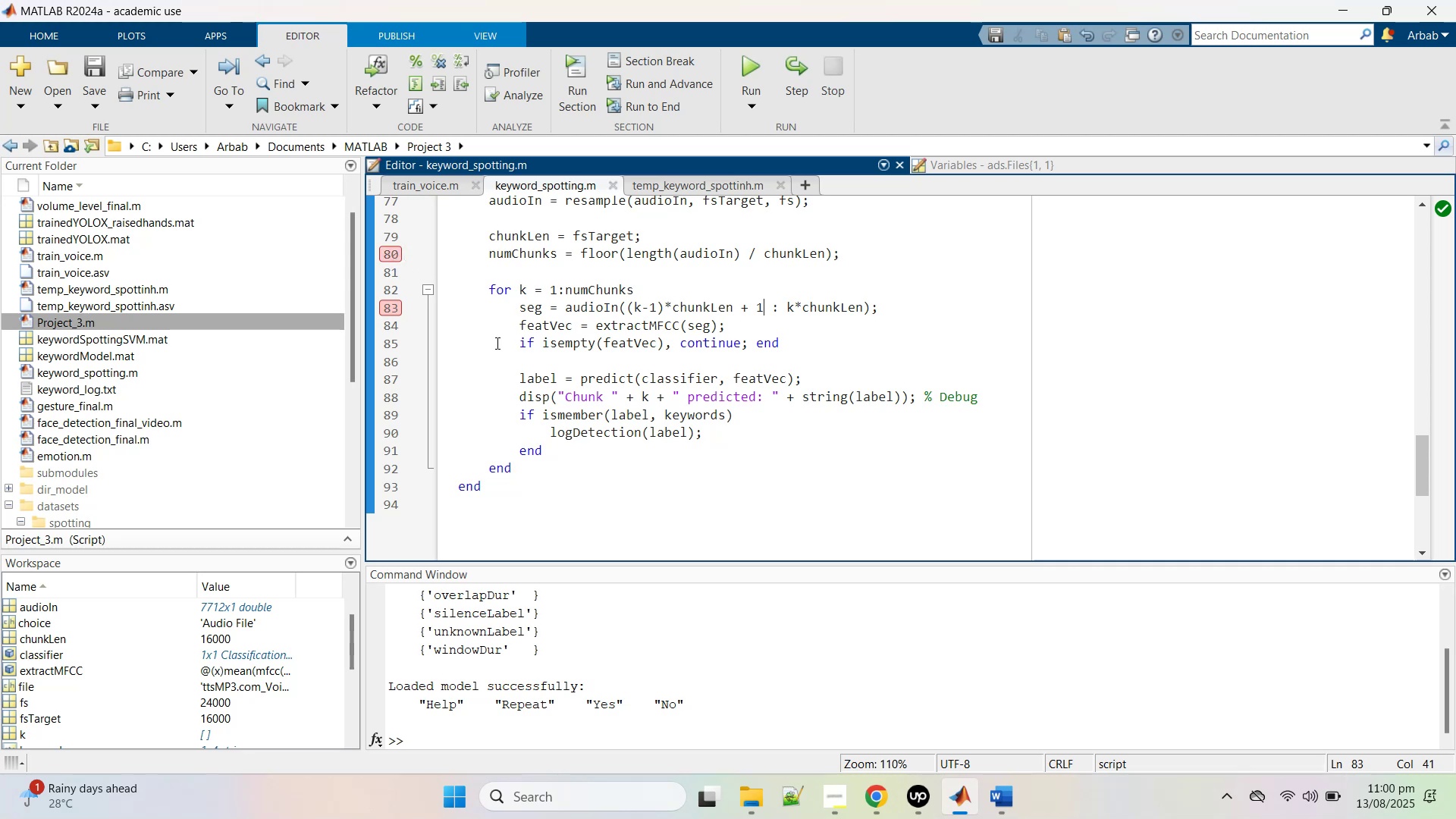 
scroll: coordinate [496, 343], scroll_direction: up, amount: 1.0
 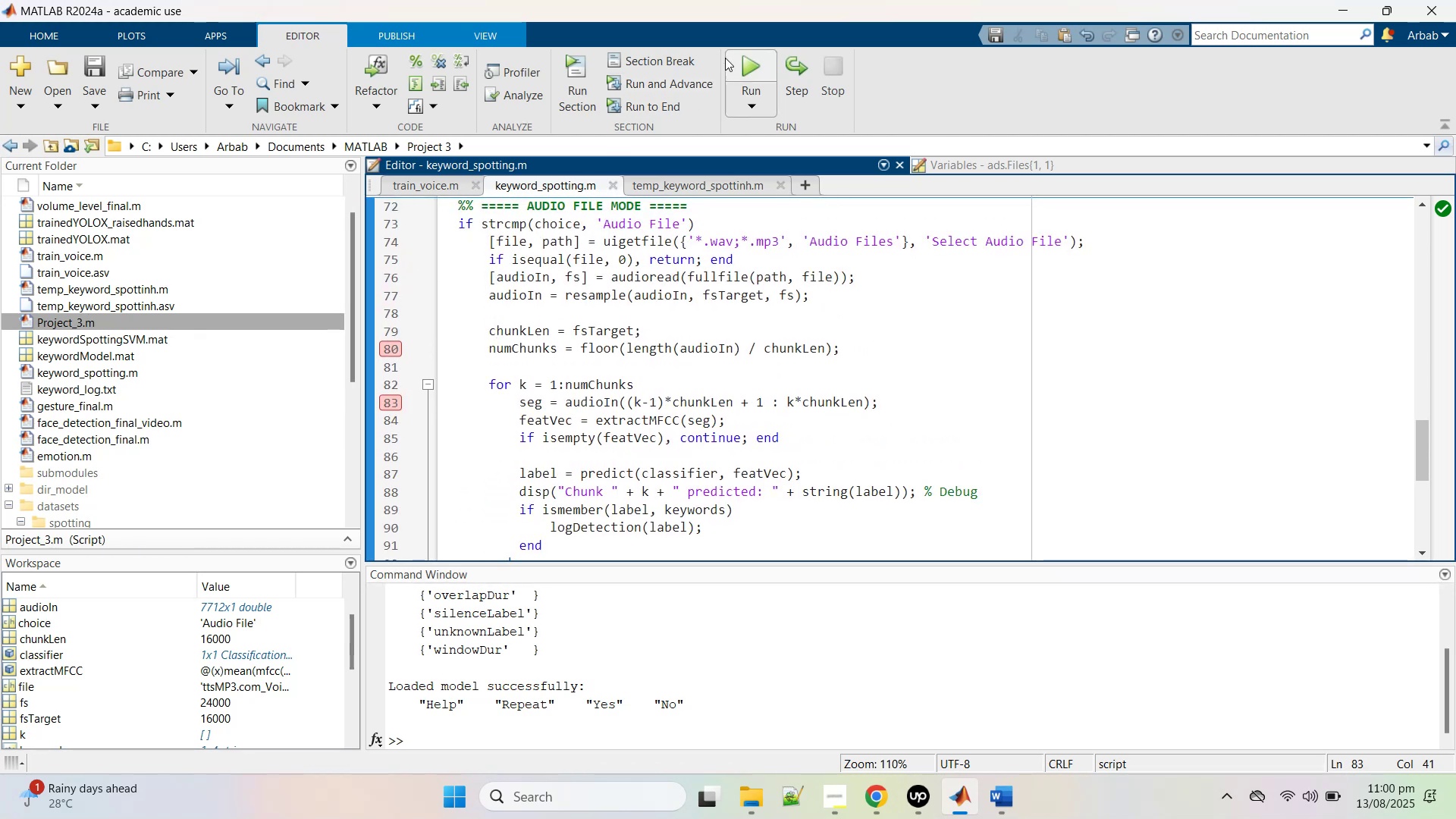 
left_click([733, 64])
 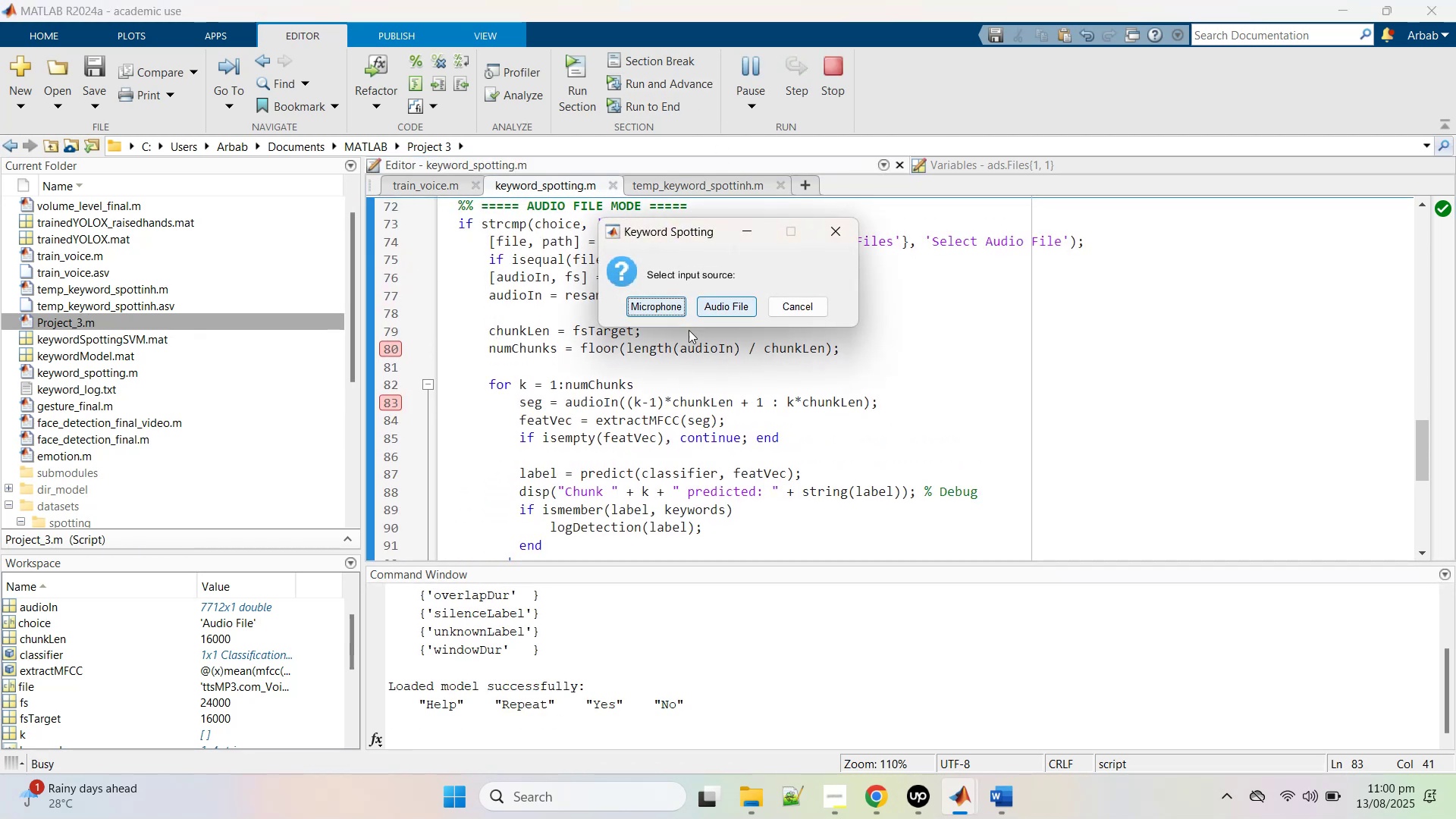 
left_click([711, 306])
 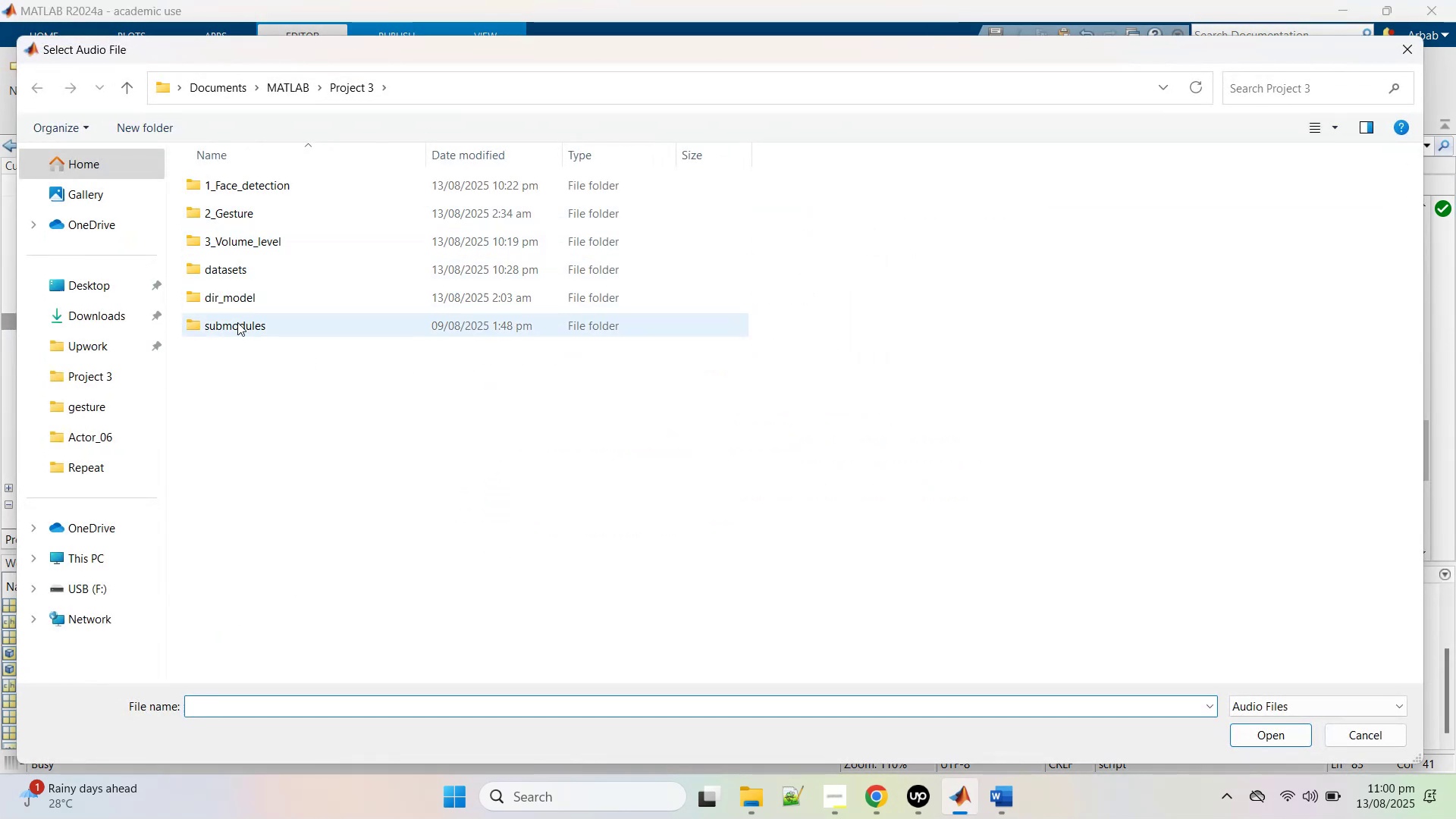 
wait(6.05)
 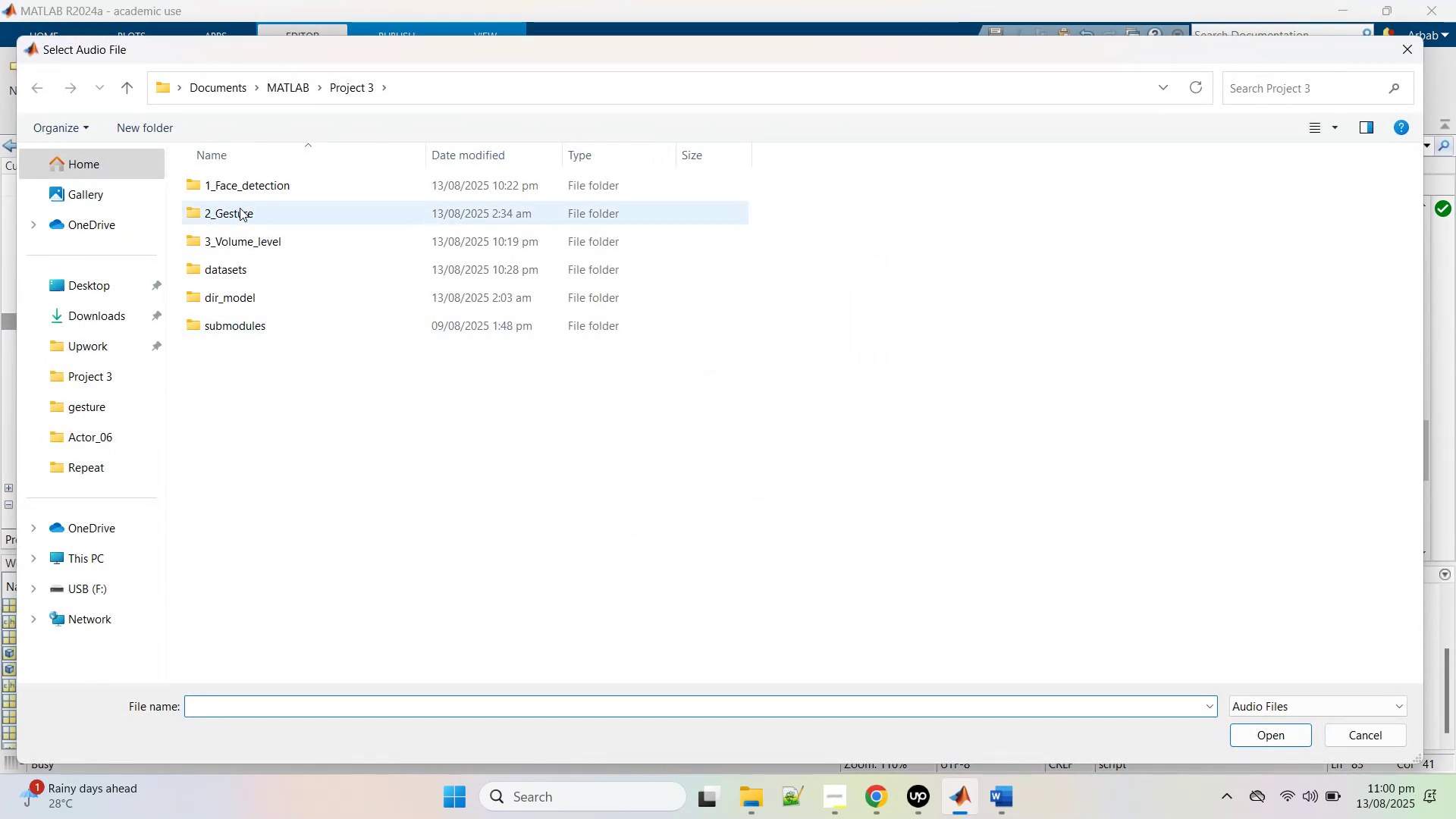 
double_click([243, 273])
 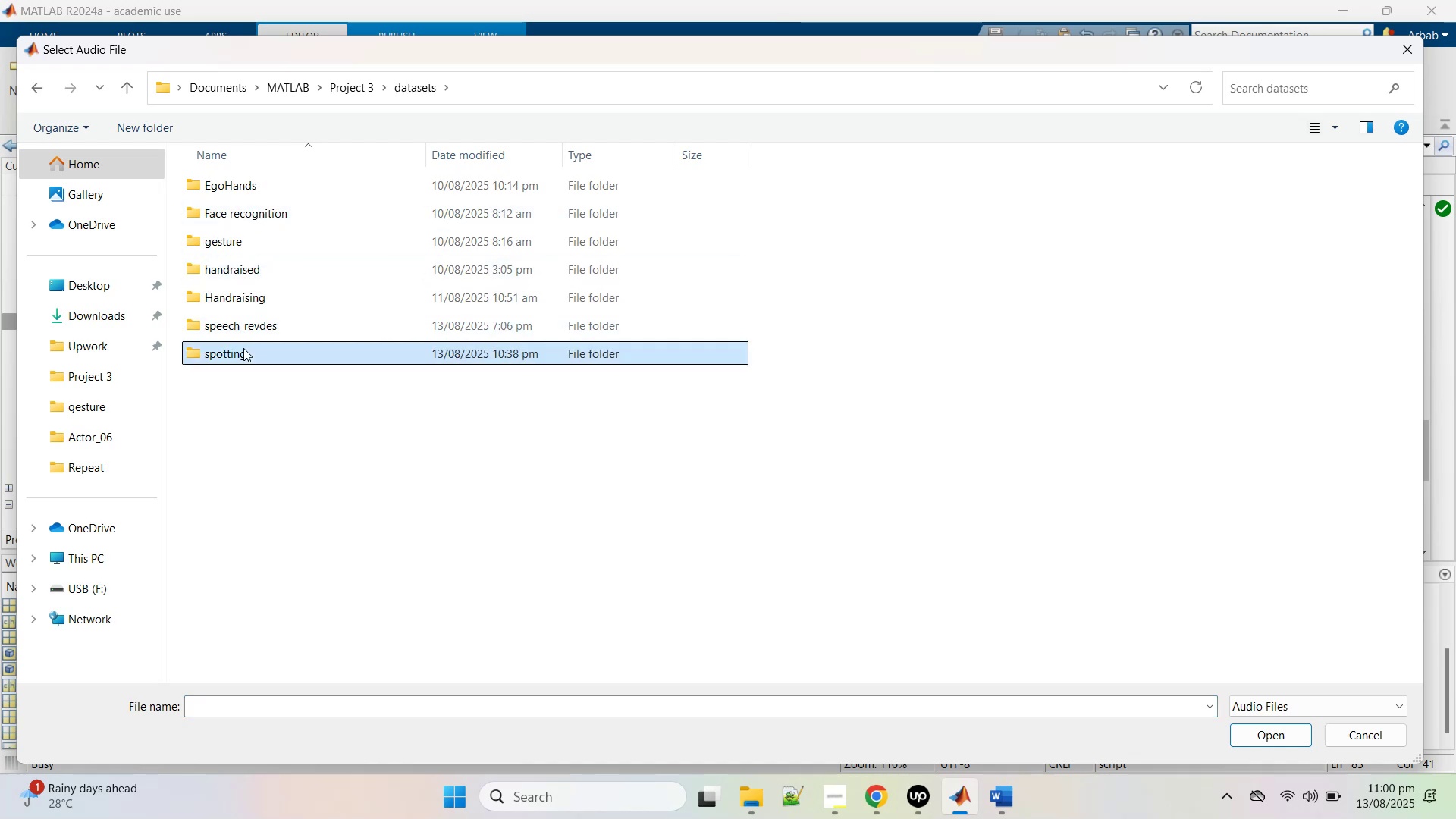 
double_click([243, 348])
 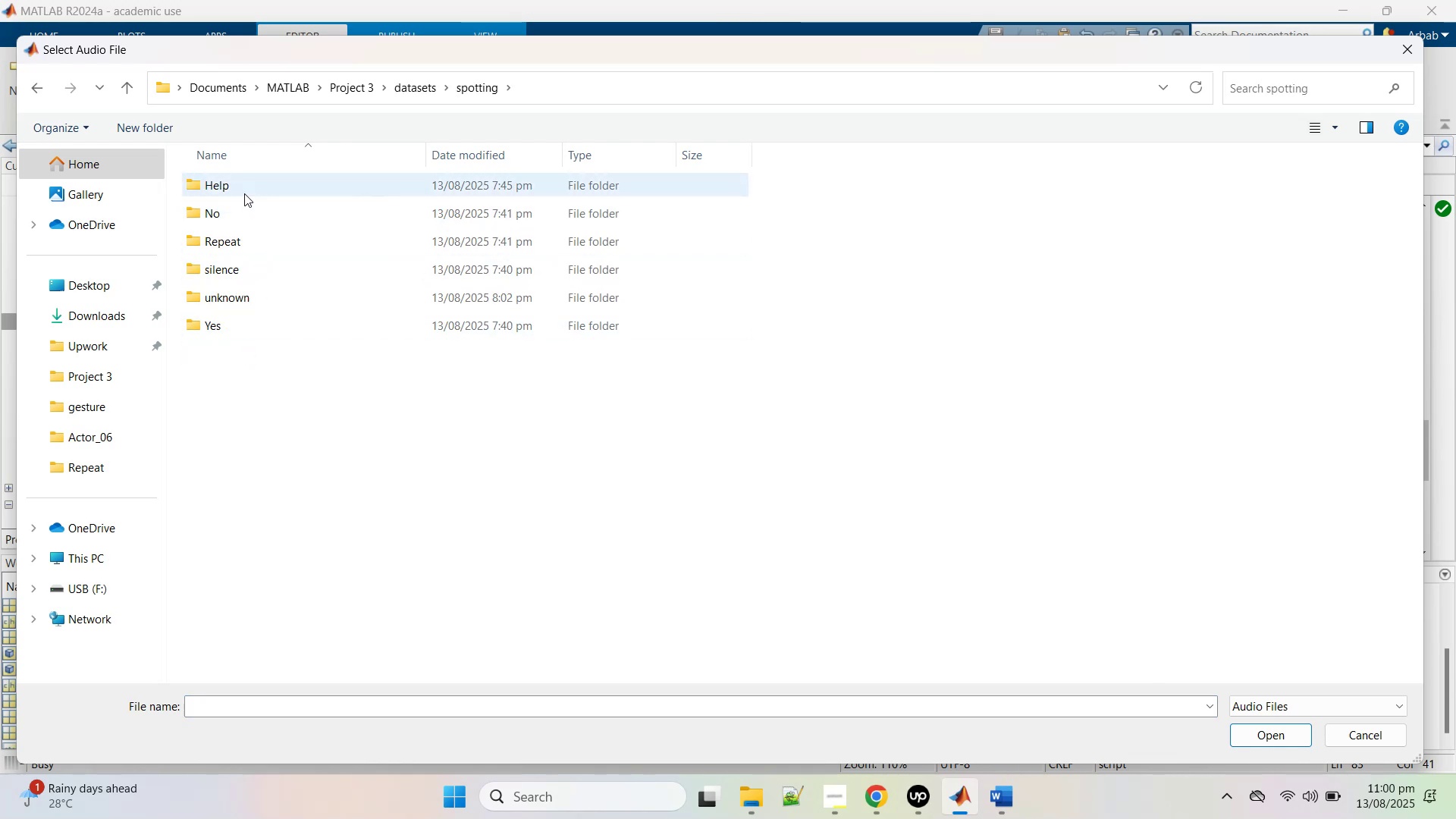 
left_click([221, 258])
 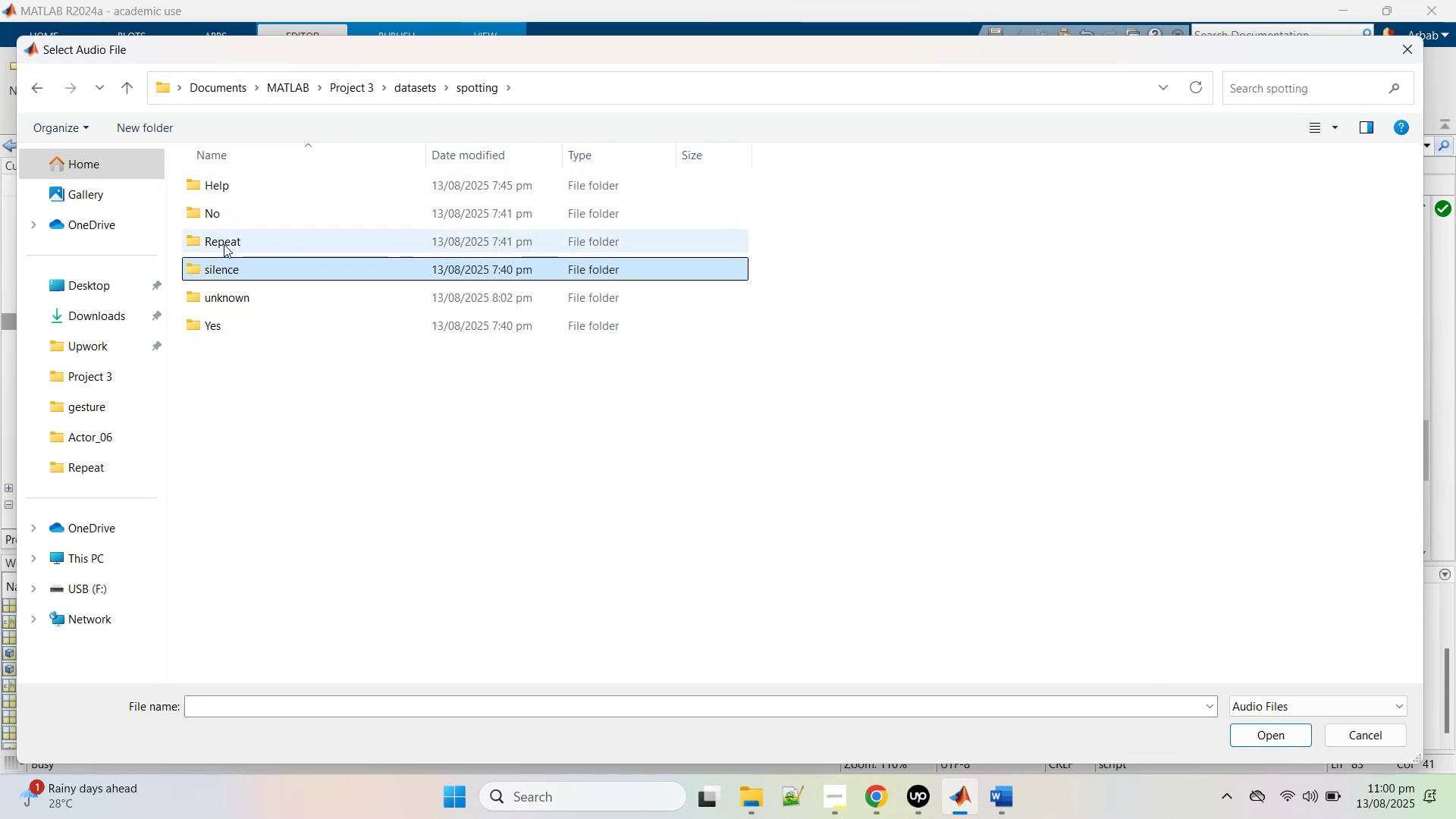 
double_click([224, 244])
 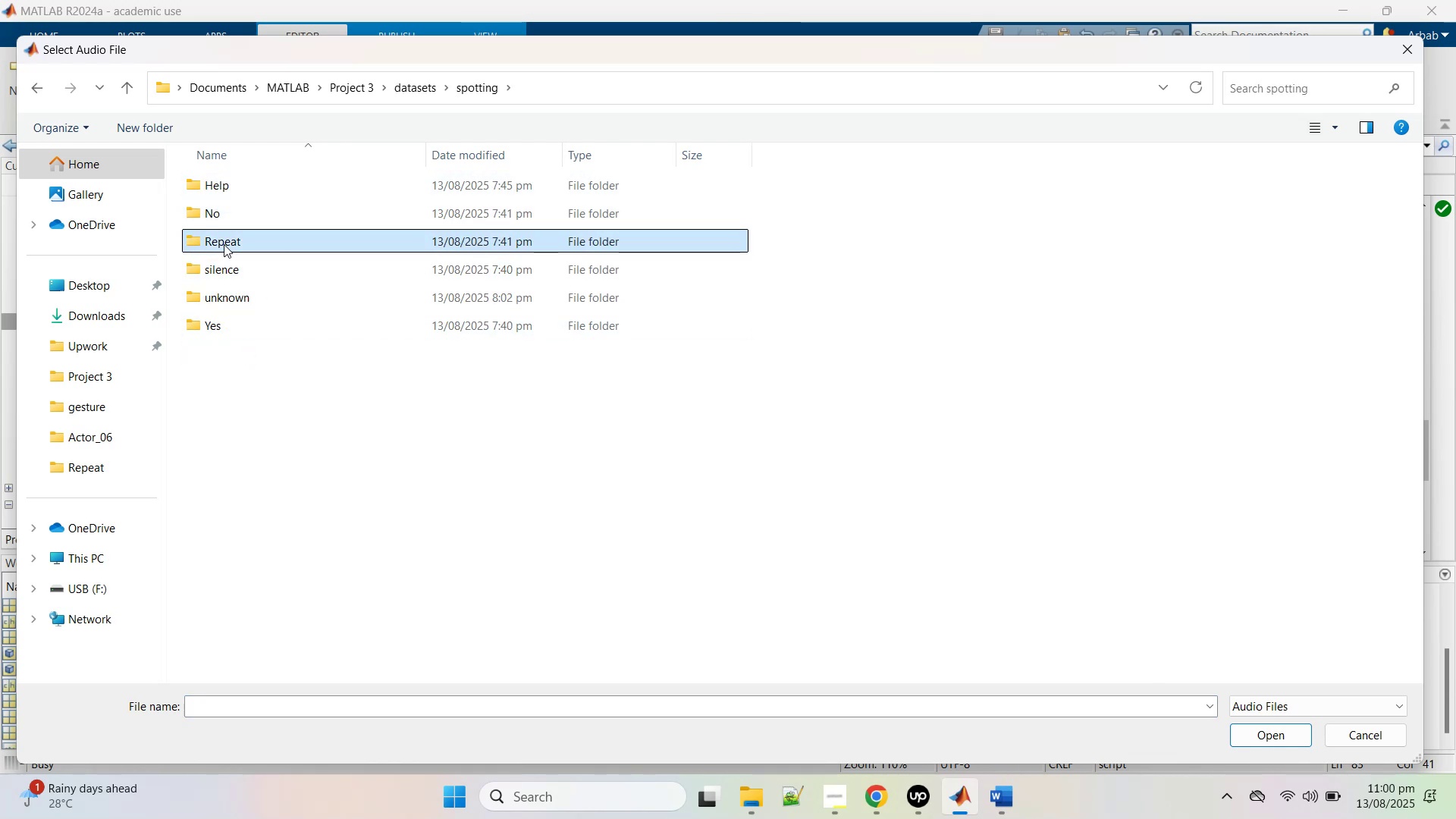 
triple_click([224, 244])
 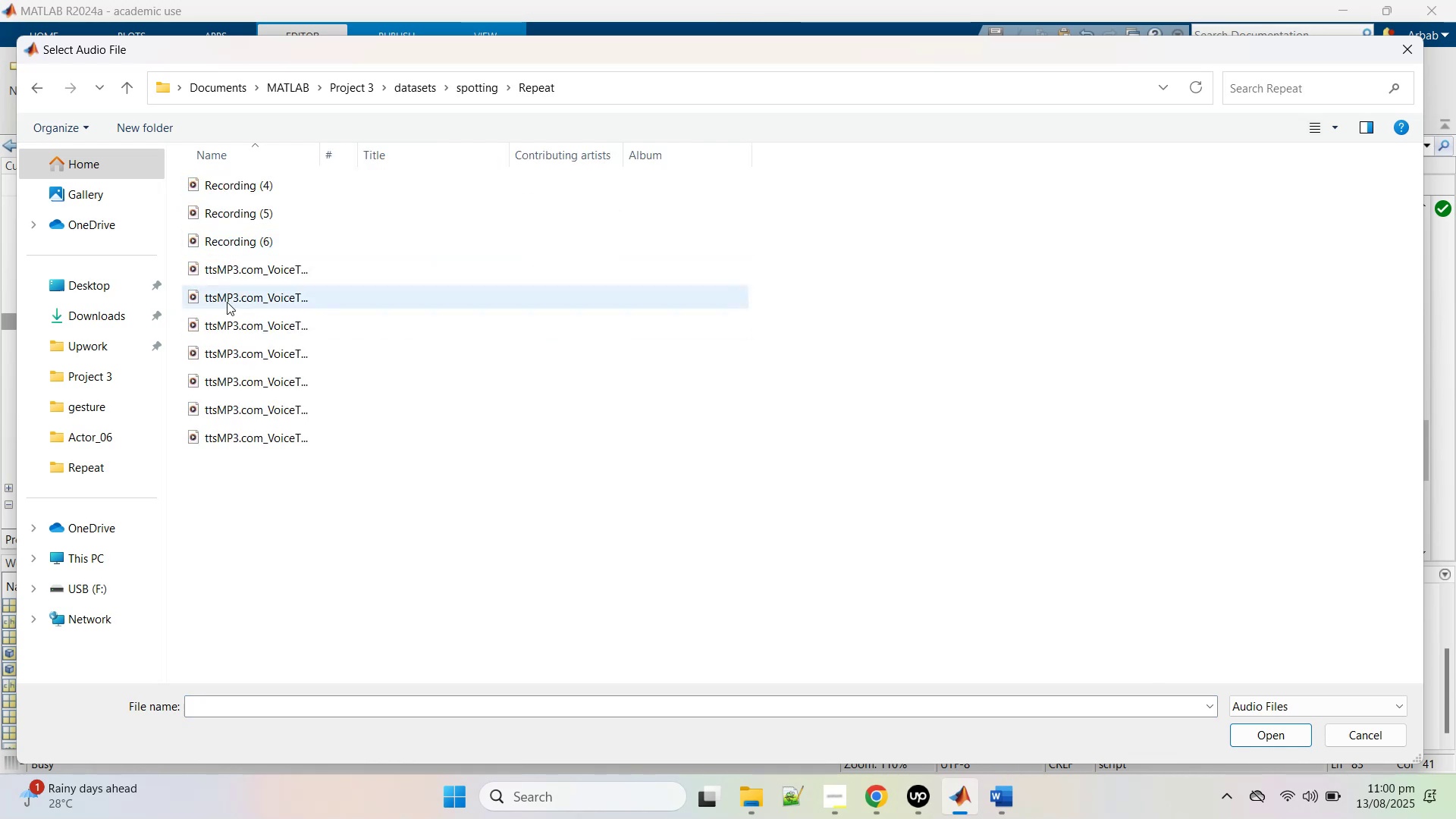 
double_click([227, 302])
 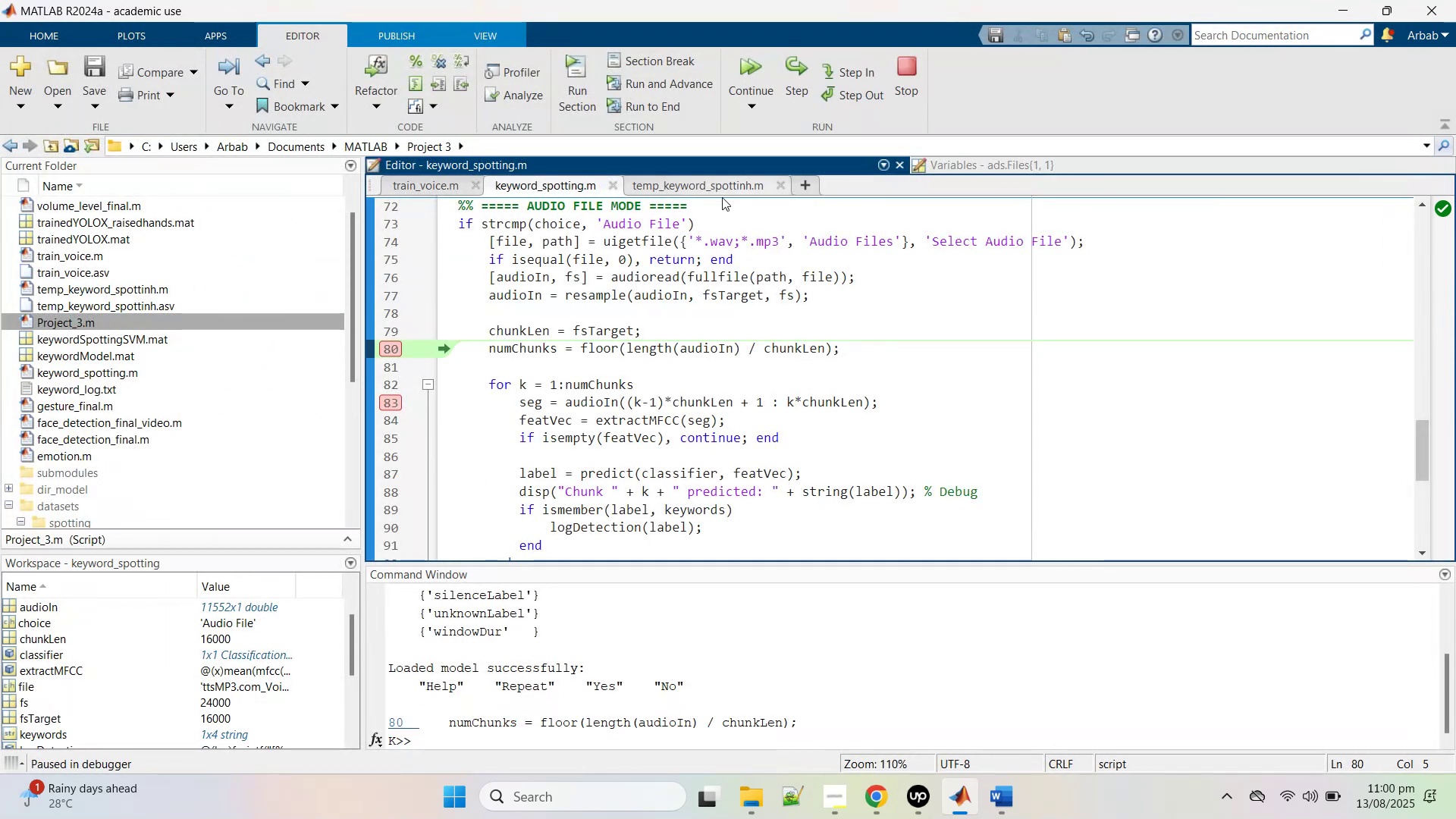 
mouse_move([511, 350])
 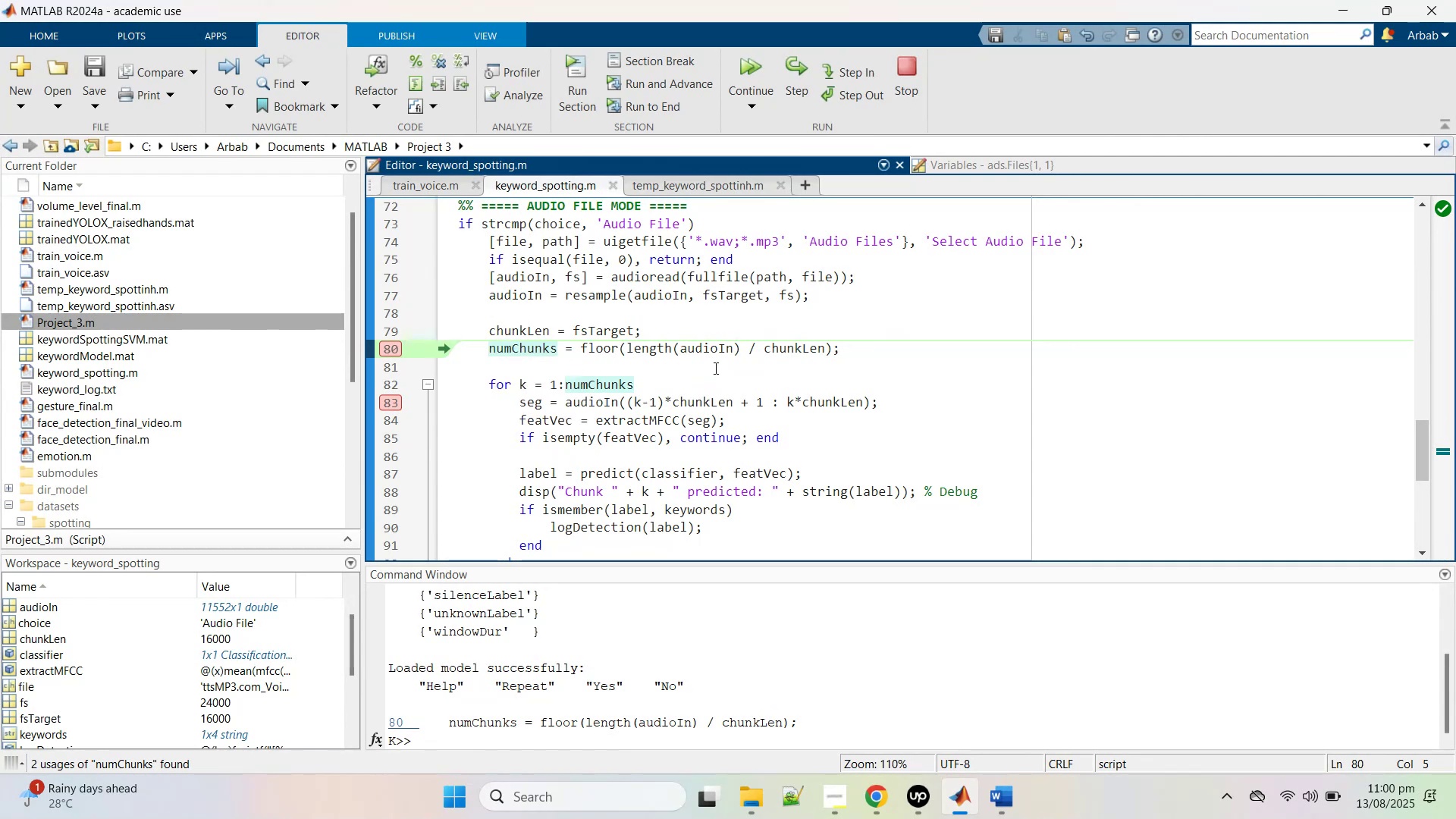 
mouse_move([702, 338])
 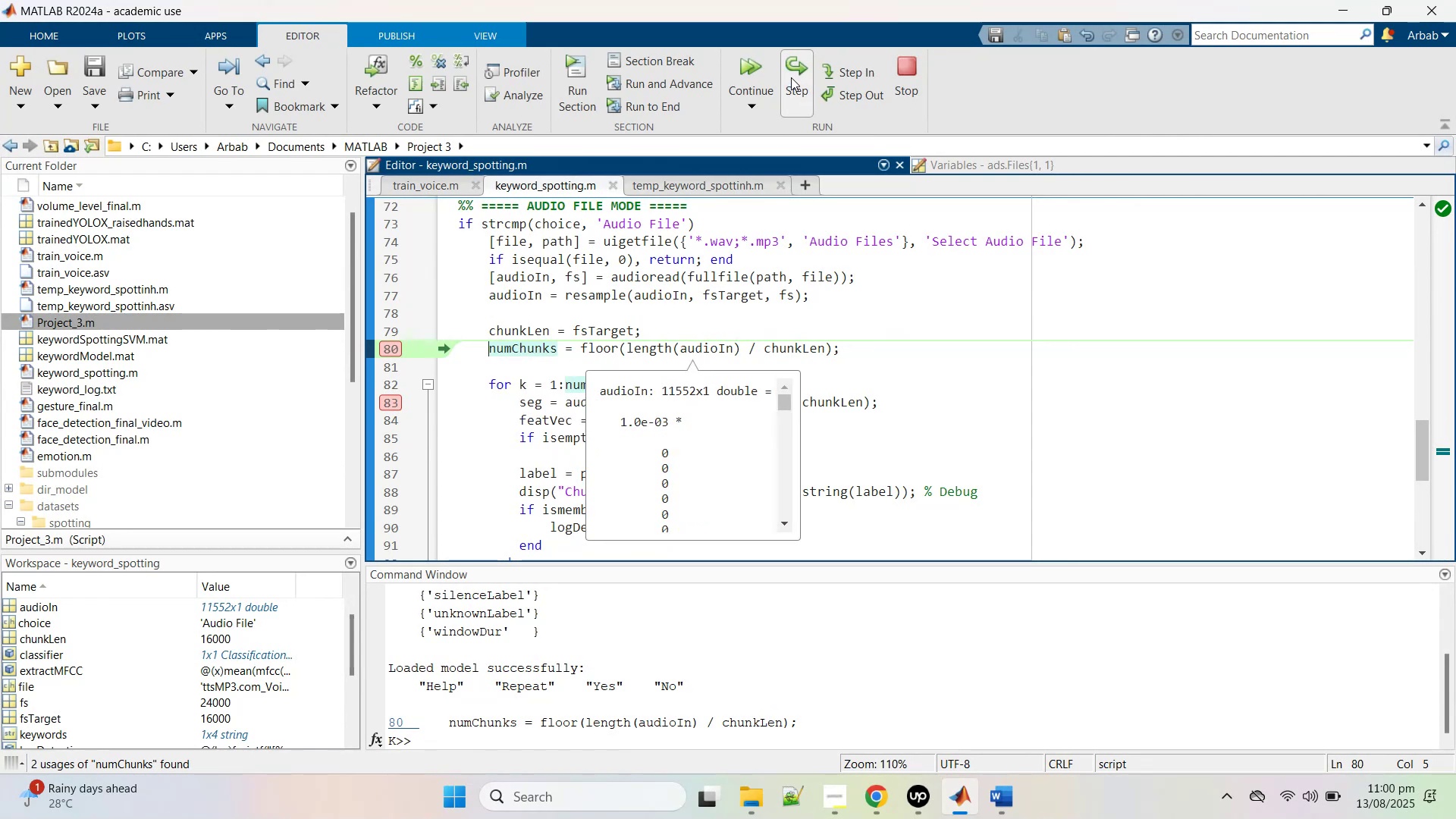 
left_click([791, 77])
 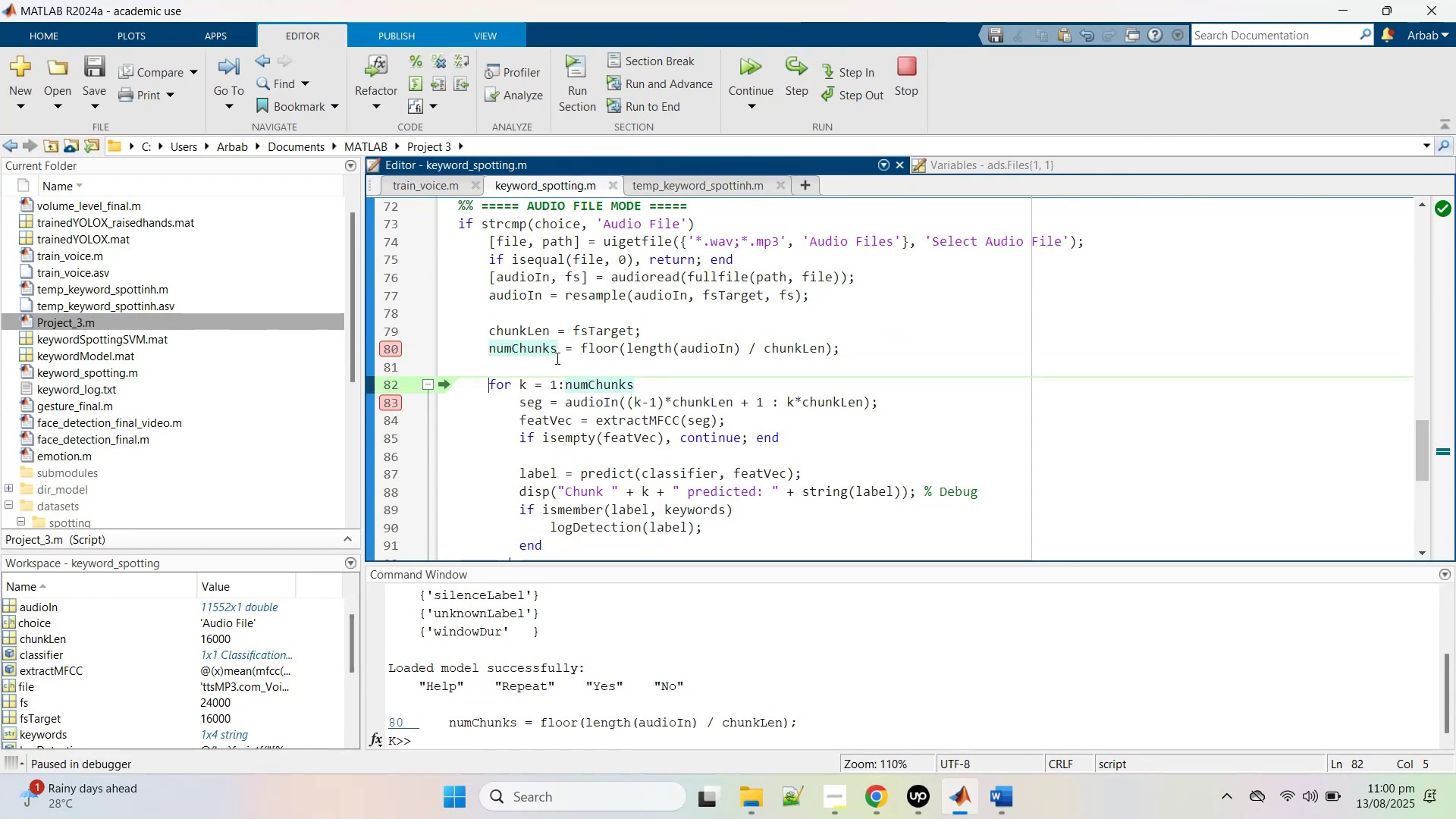 
mouse_move([540, 349])
 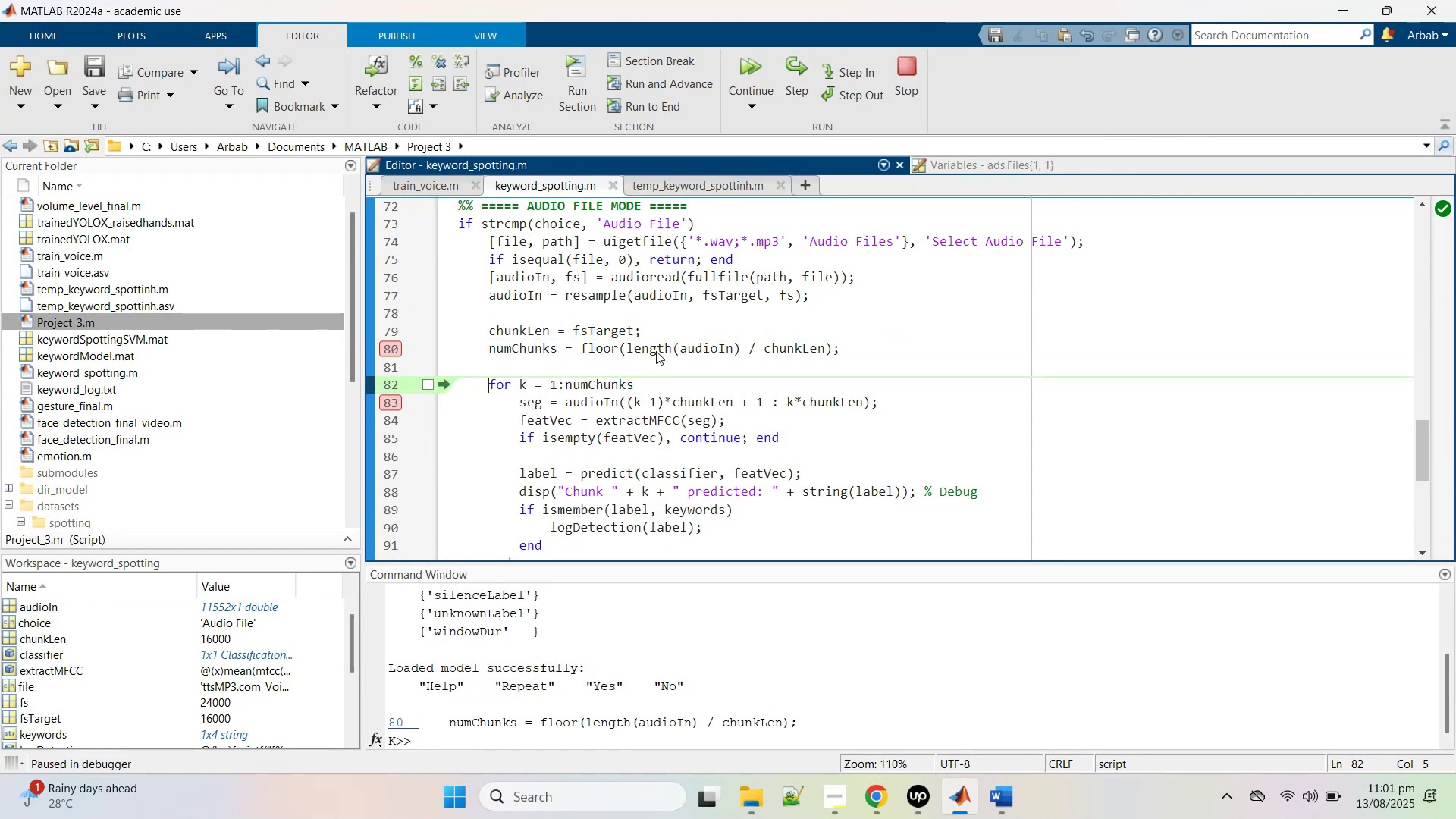 
mouse_move([702, 337])
 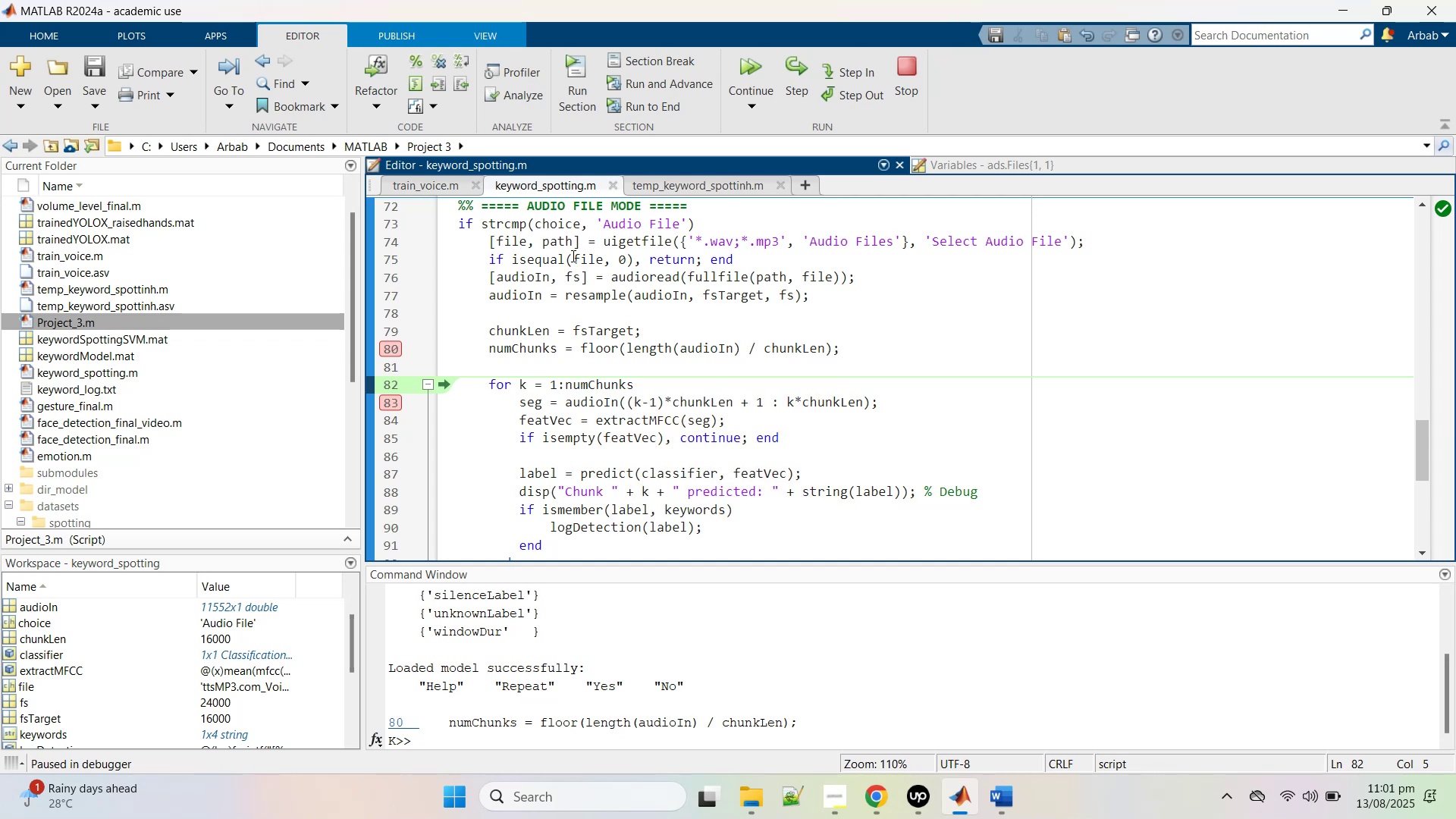 
mouse_move([528, 279])
 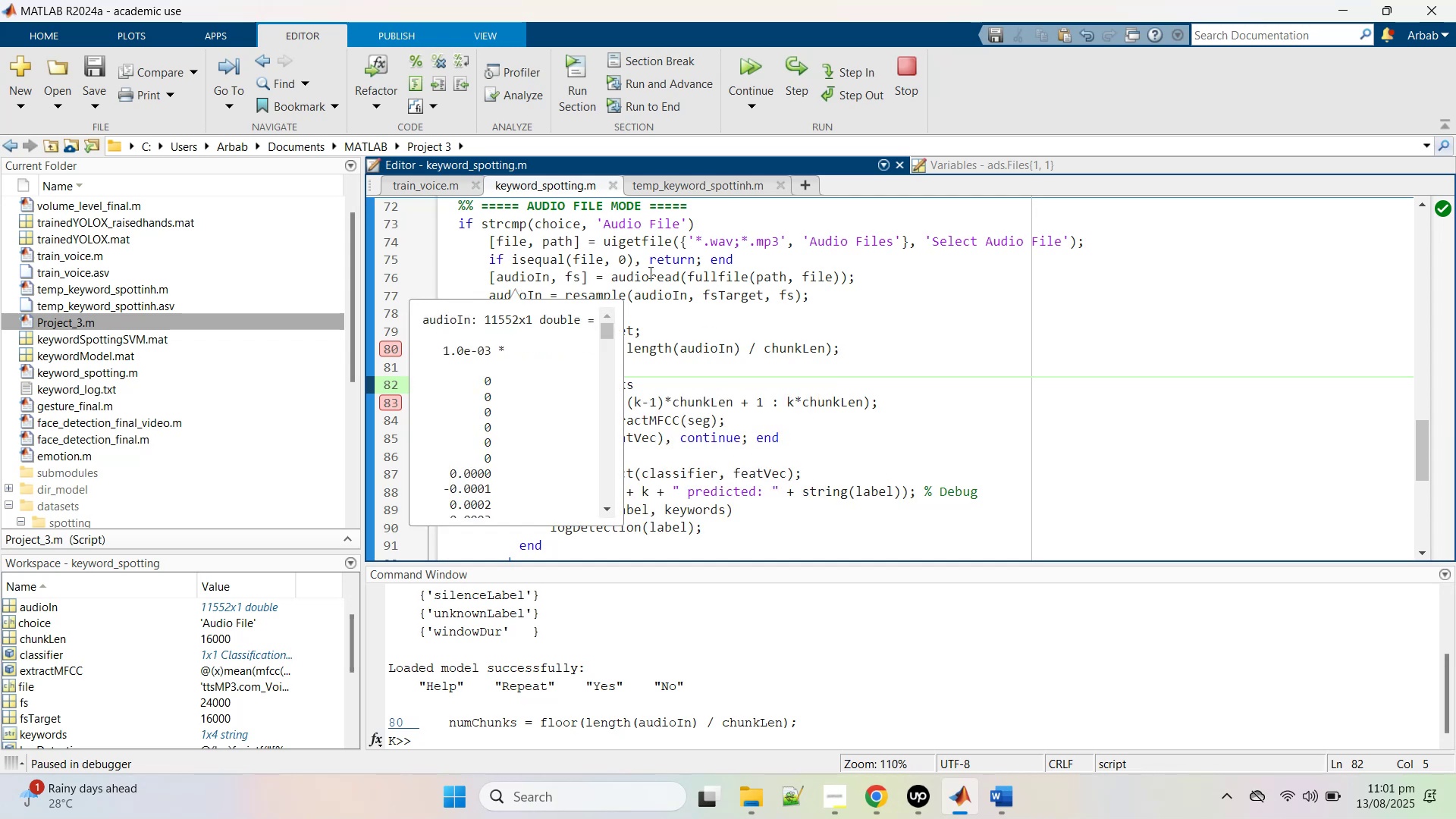 
mouse_move([659, 275])
 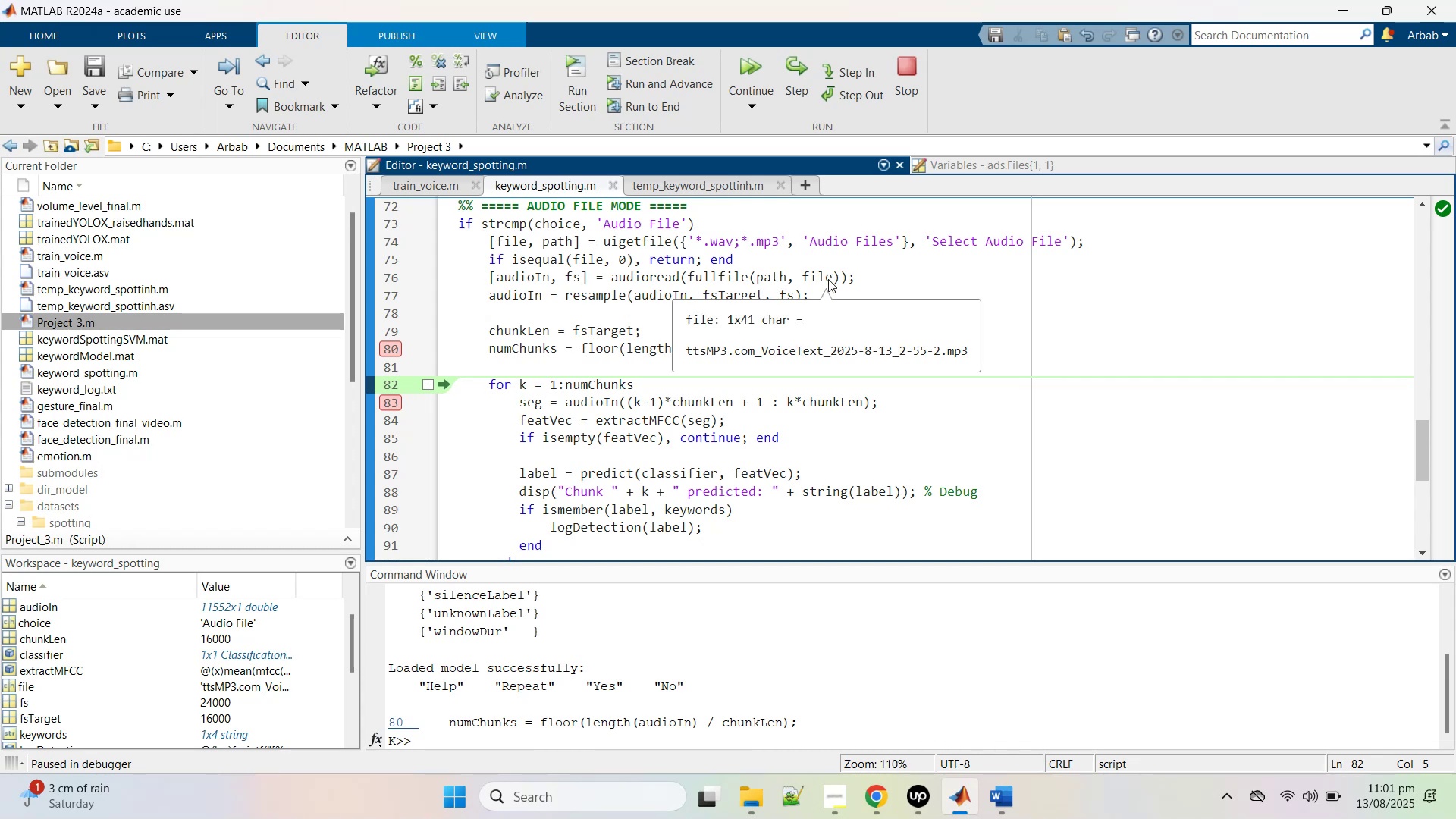 
wait(9.83)
 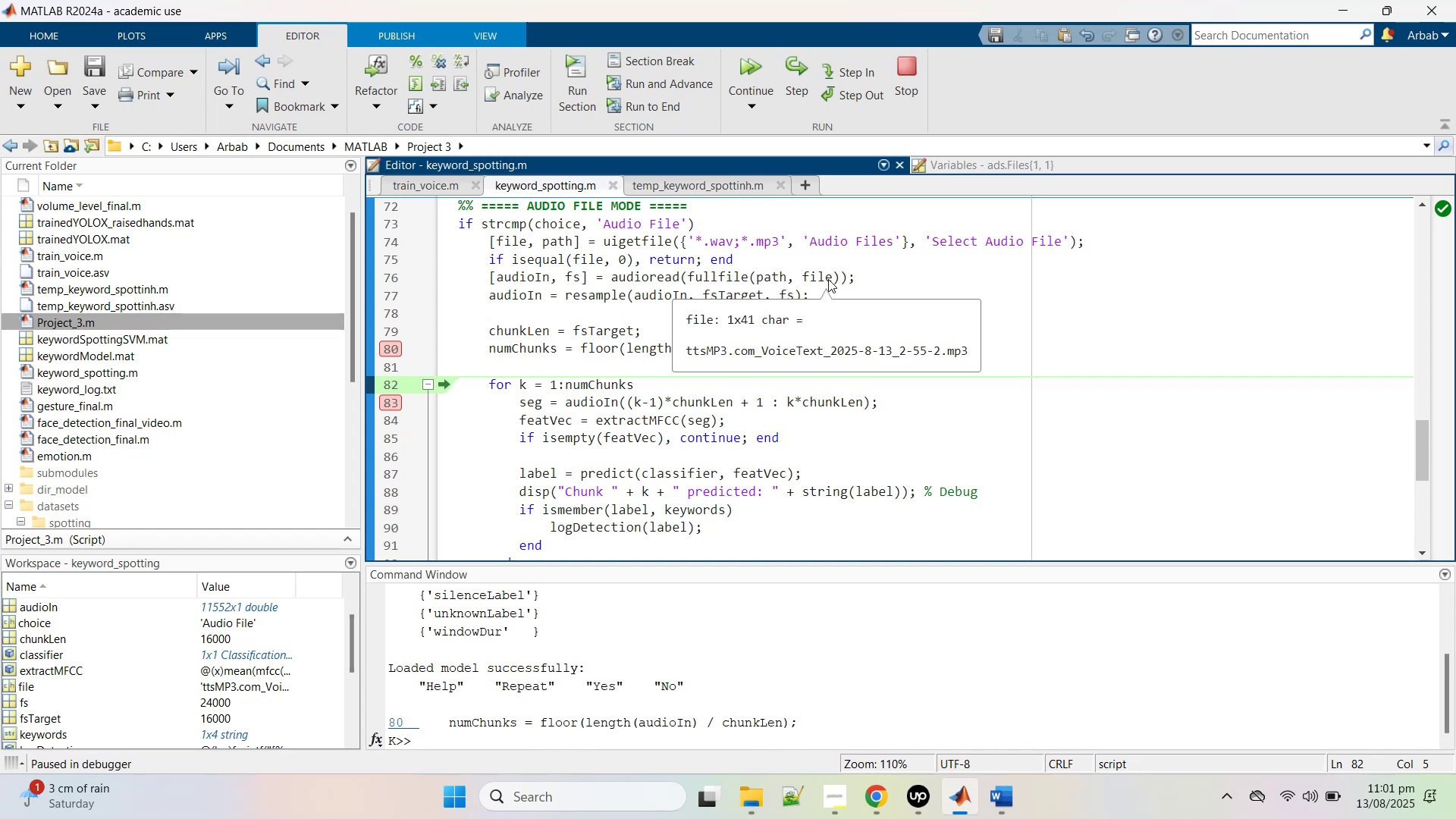 
mouse_move([535, 297])
 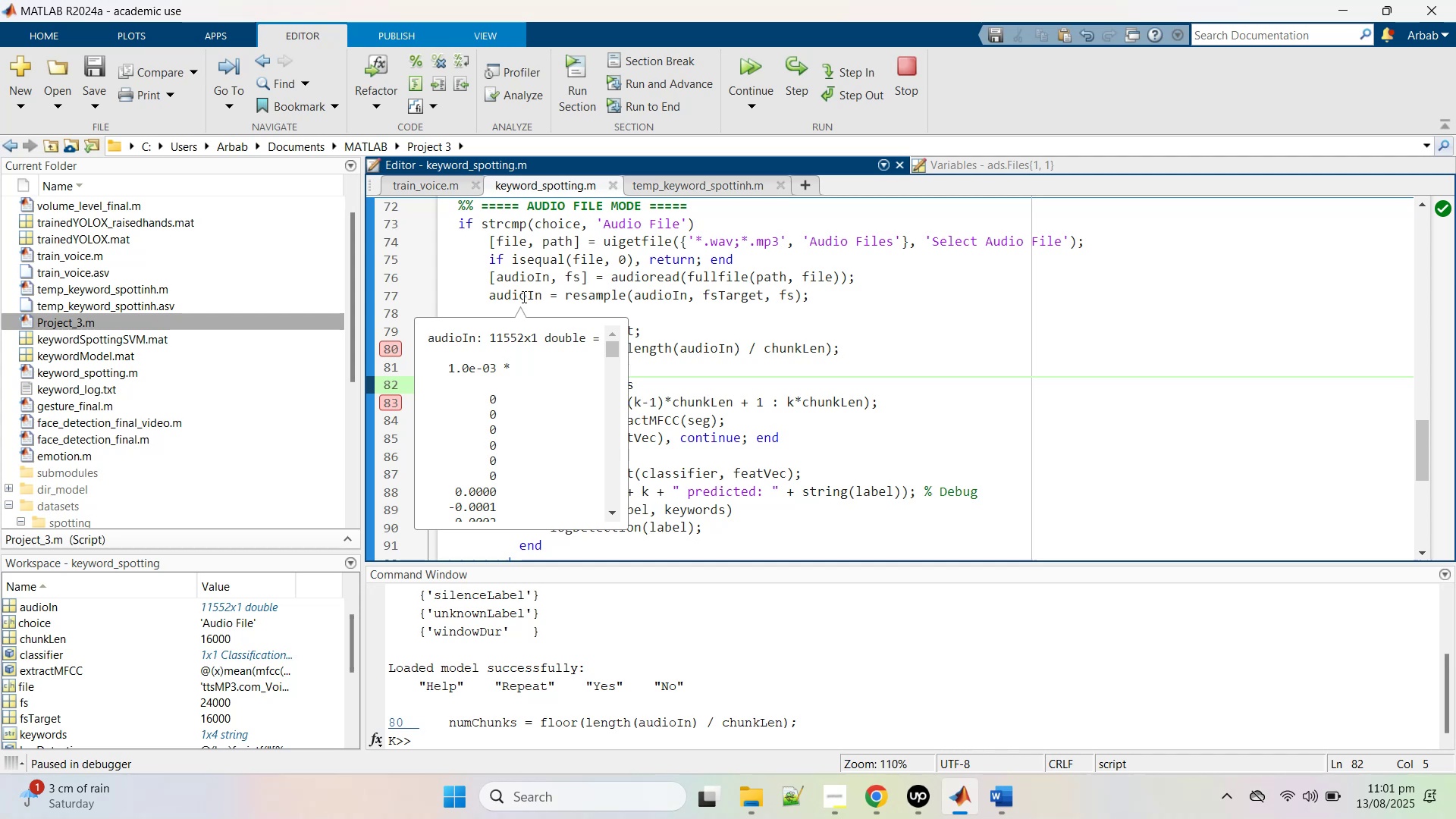 
wait(9.41)
 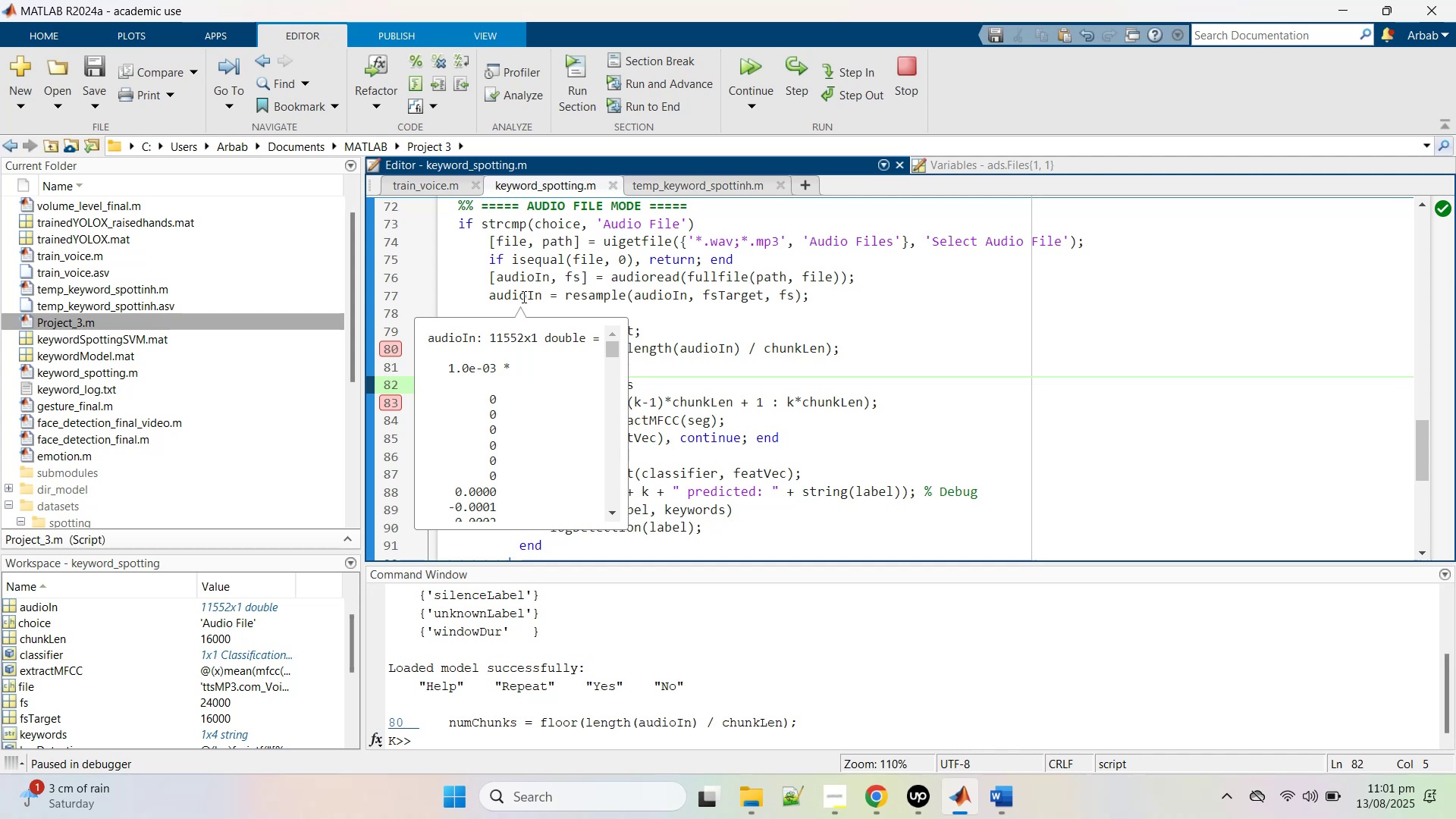 
double_click([646, 278])
 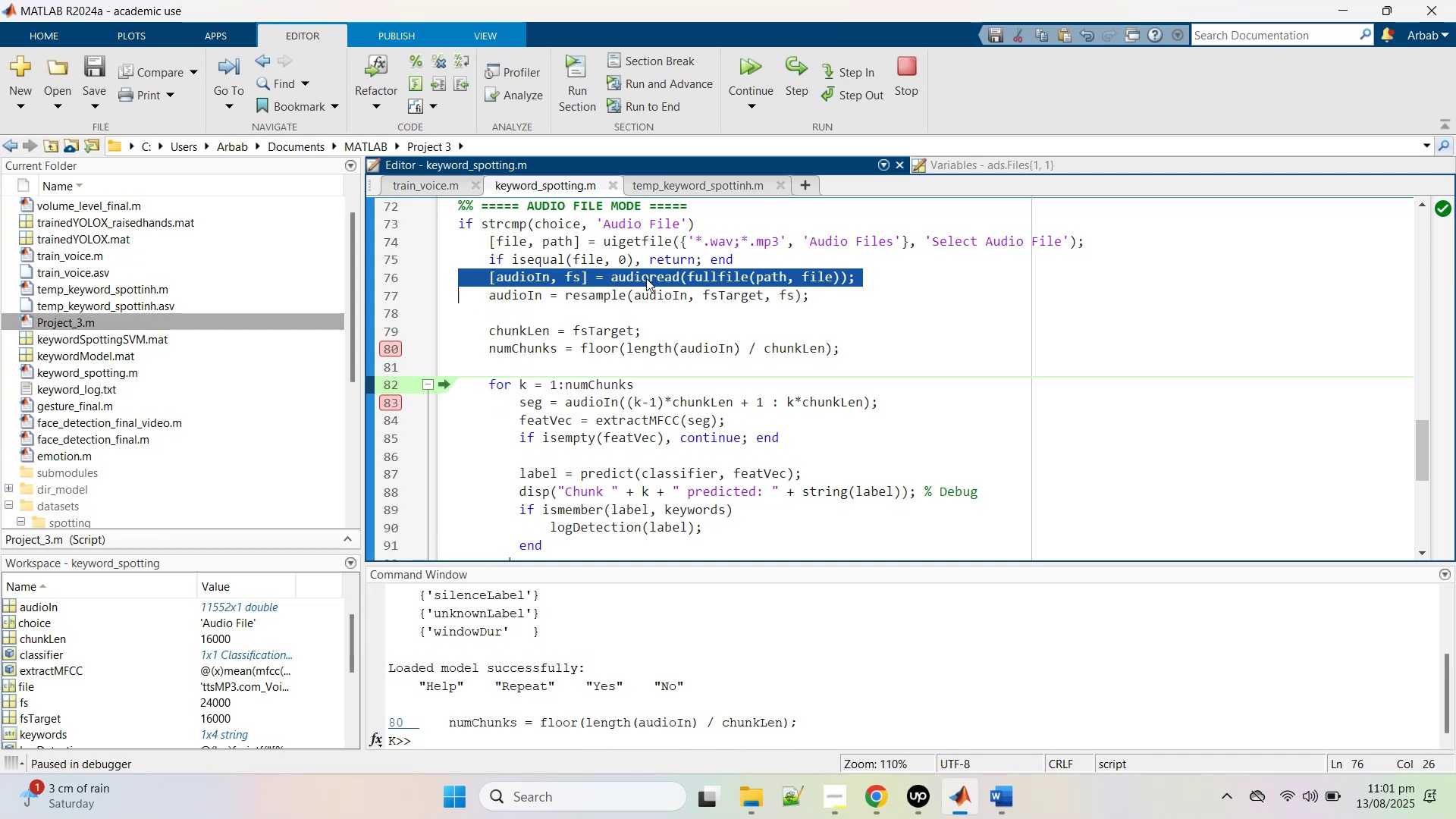 
triple_click([646, 278])
 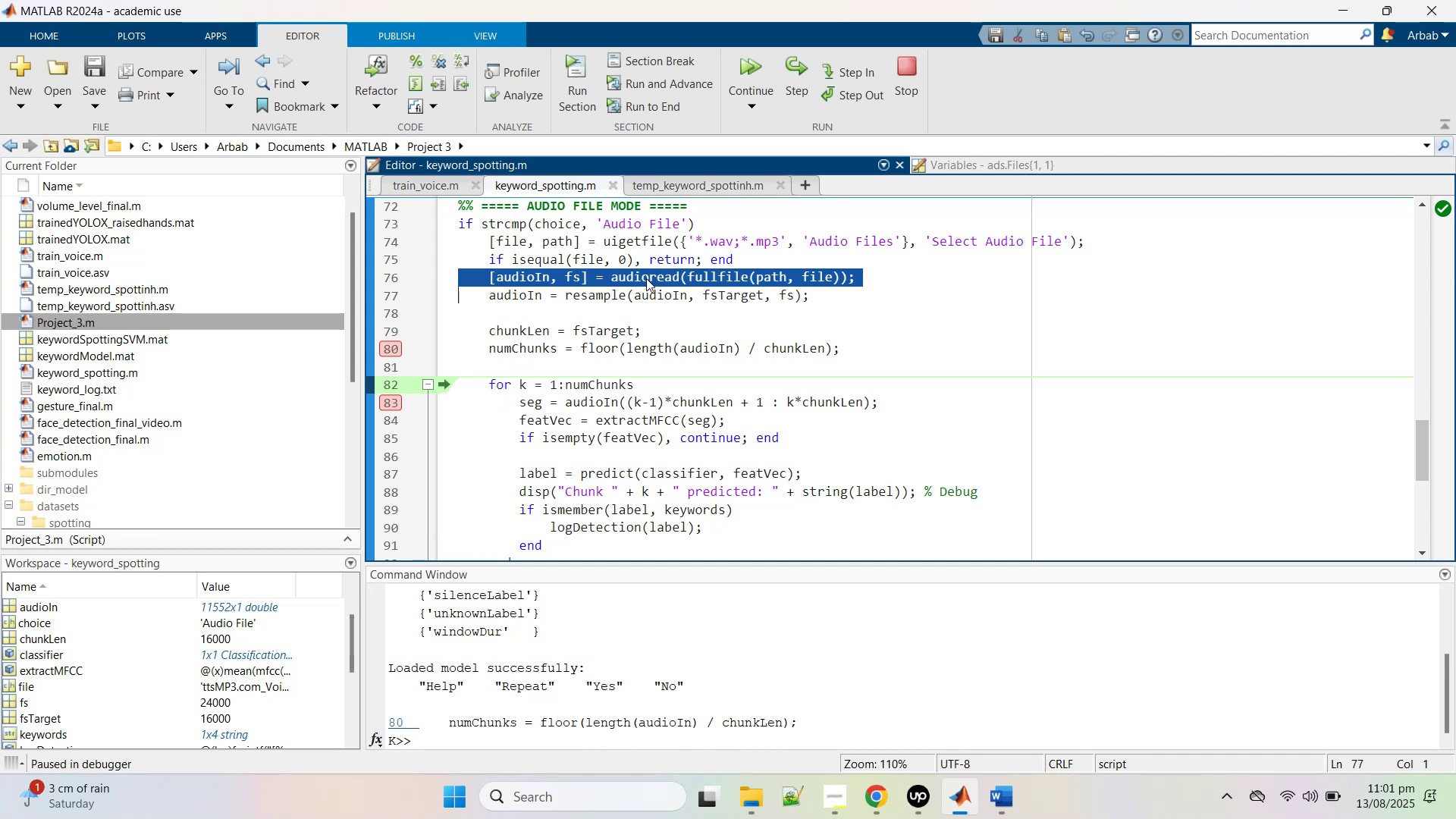 
right_click([646, 278])
 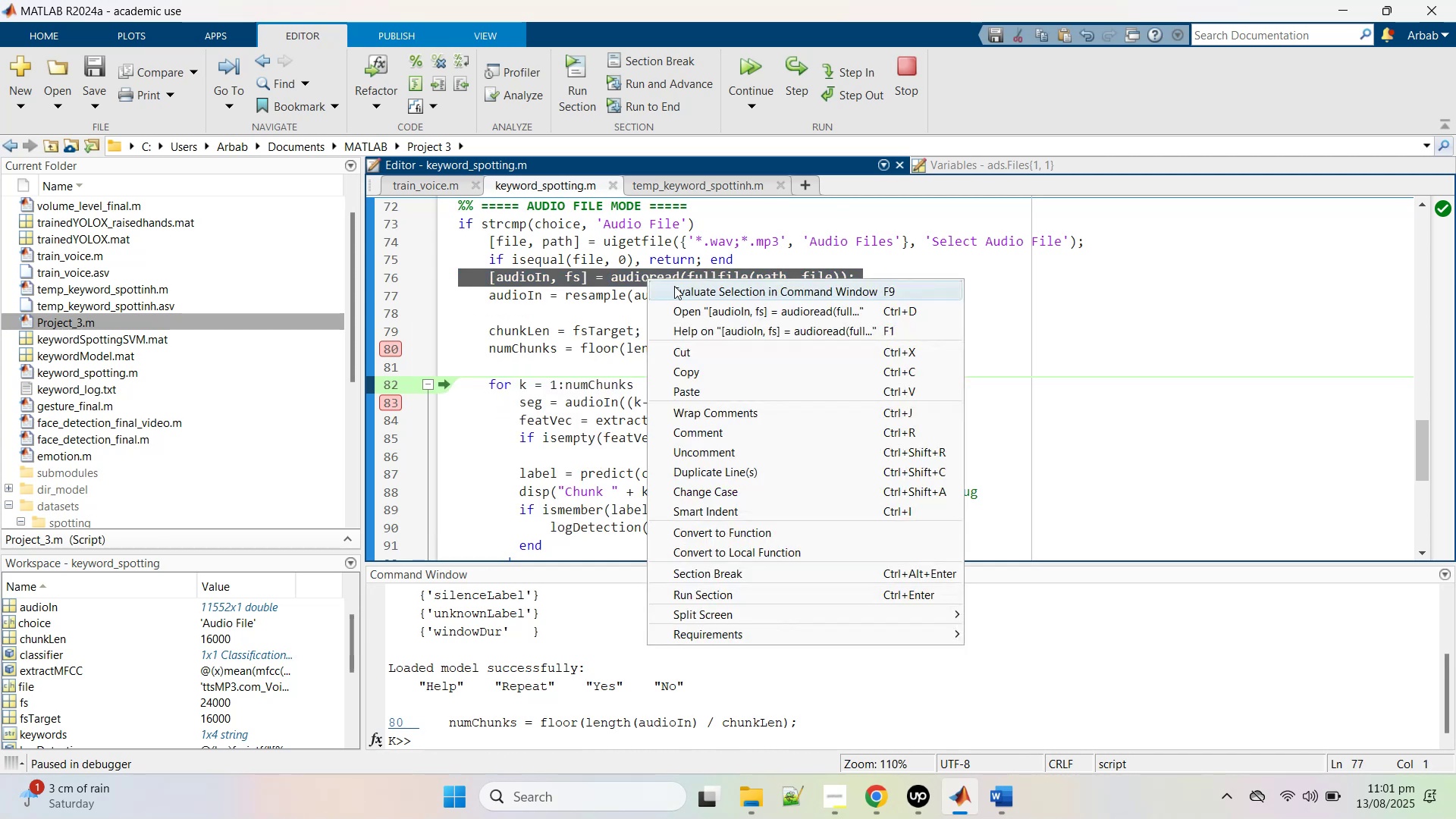 
left_click([674, 286])
 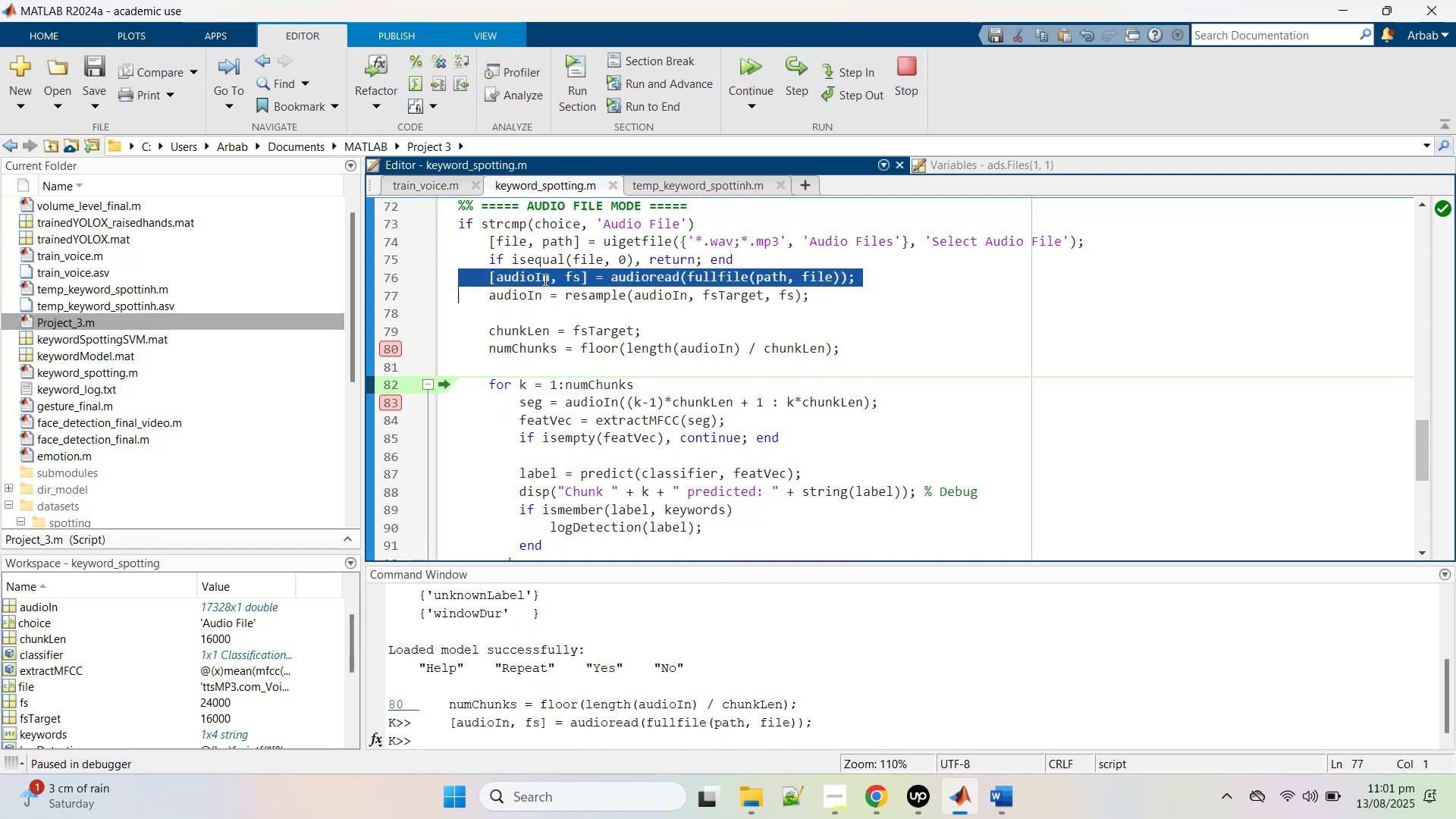 
mouse_move([528, 298])
 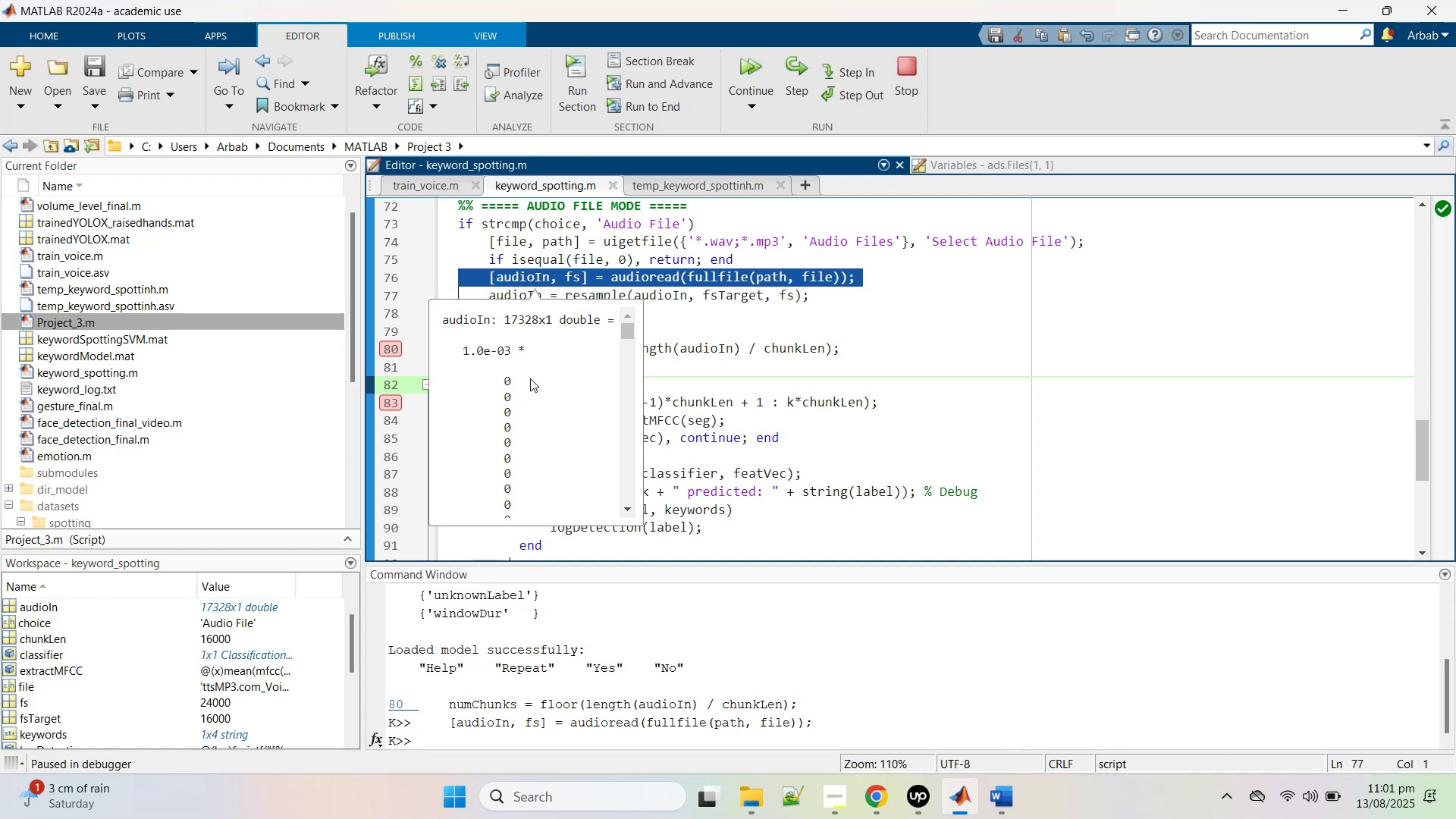 
left_click([743, 314])
 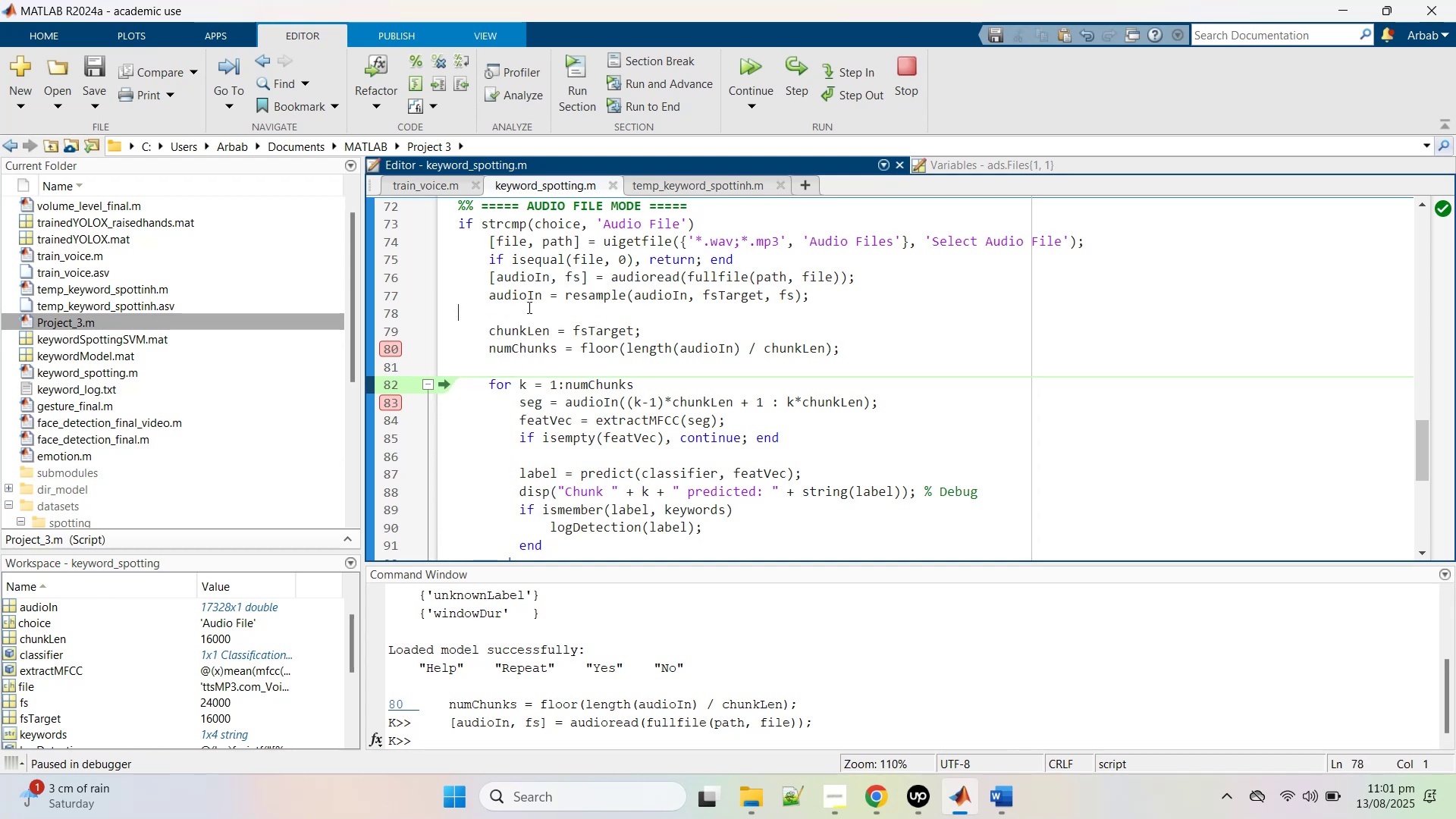 
mouse_move([541, 328])
 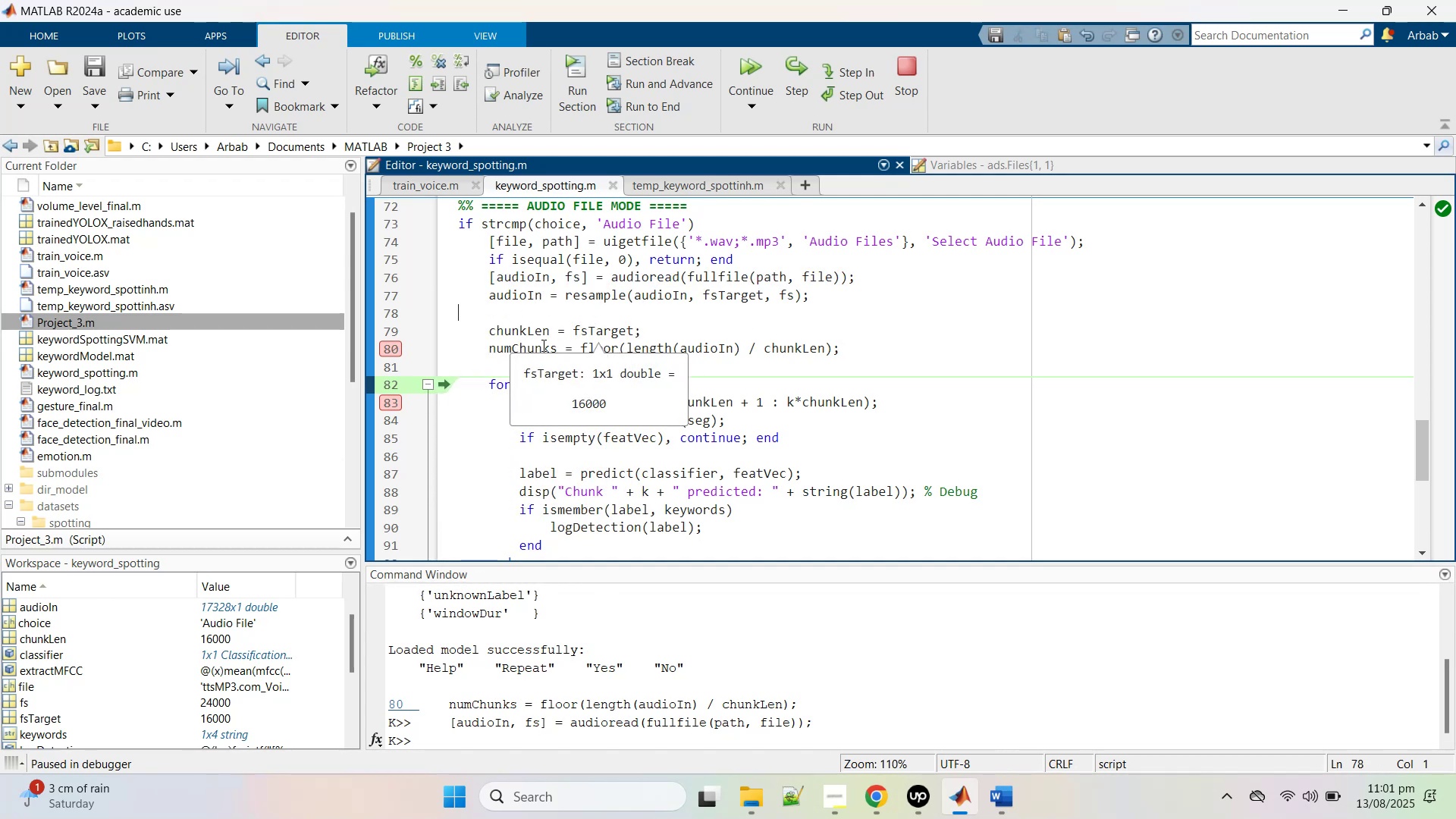 
mouse_move([541, 331])
 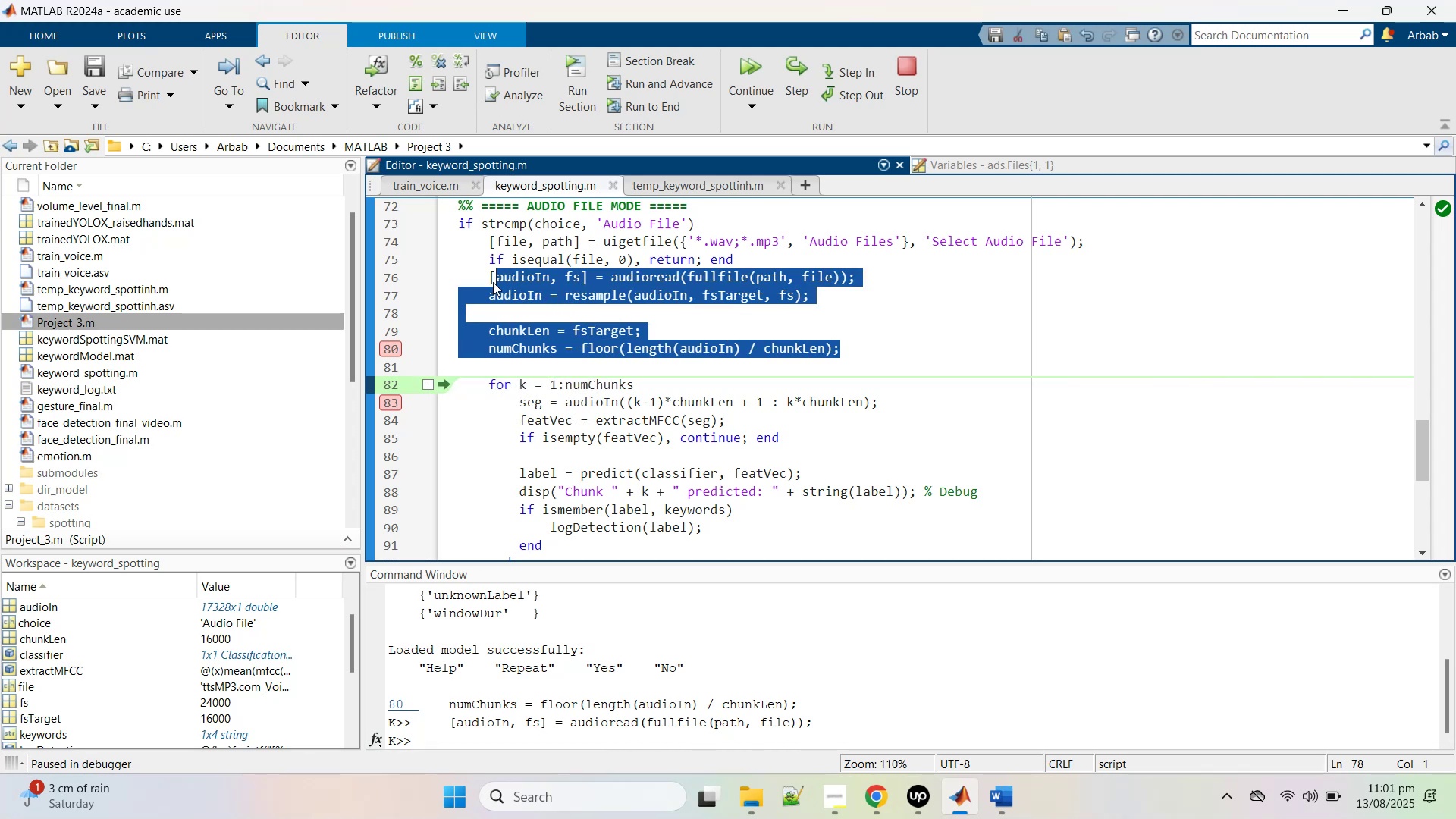 
wait(8.04)
 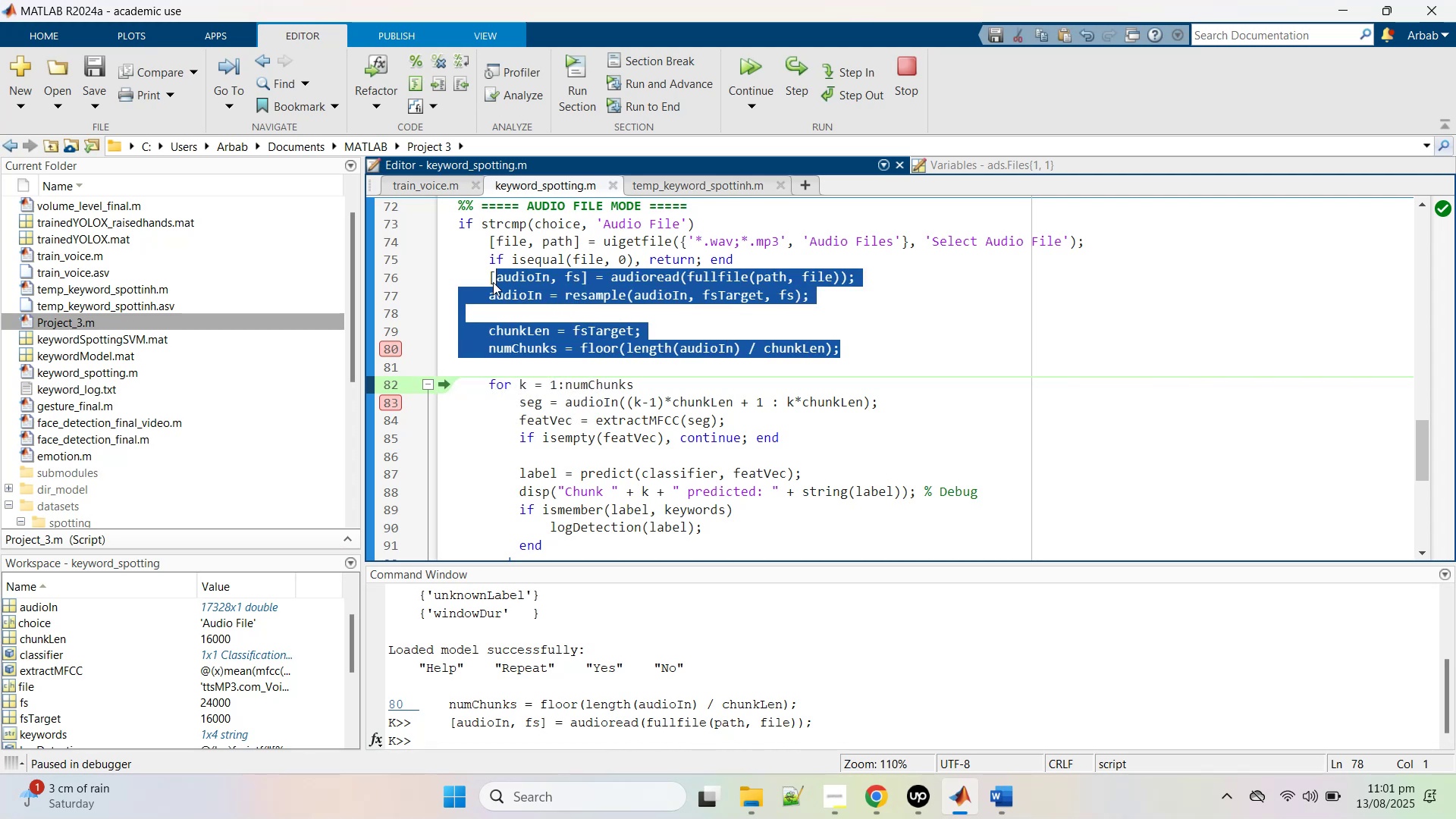 
mouse_move([559, 357])
 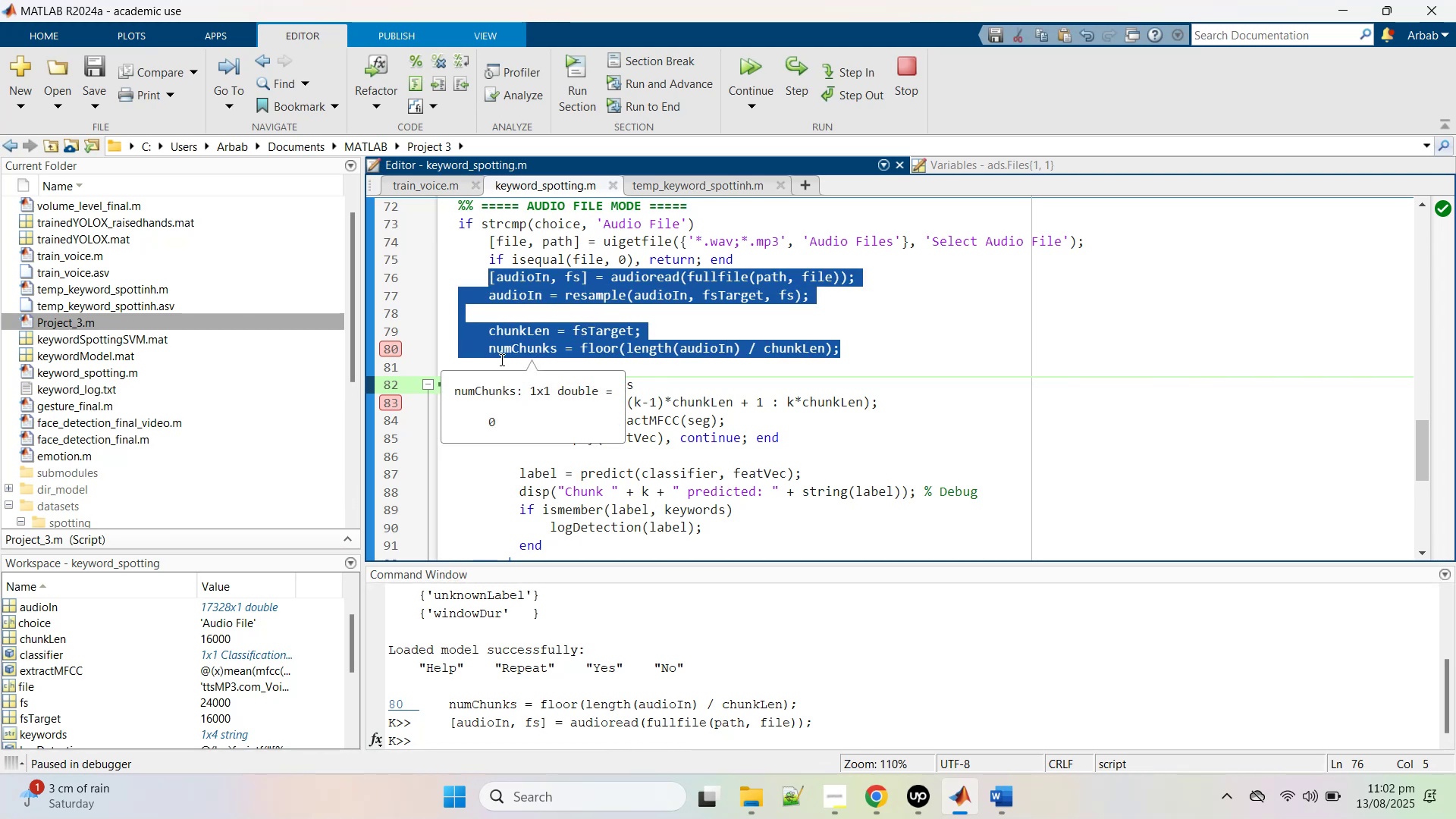 
mouse_move([519, 372])
 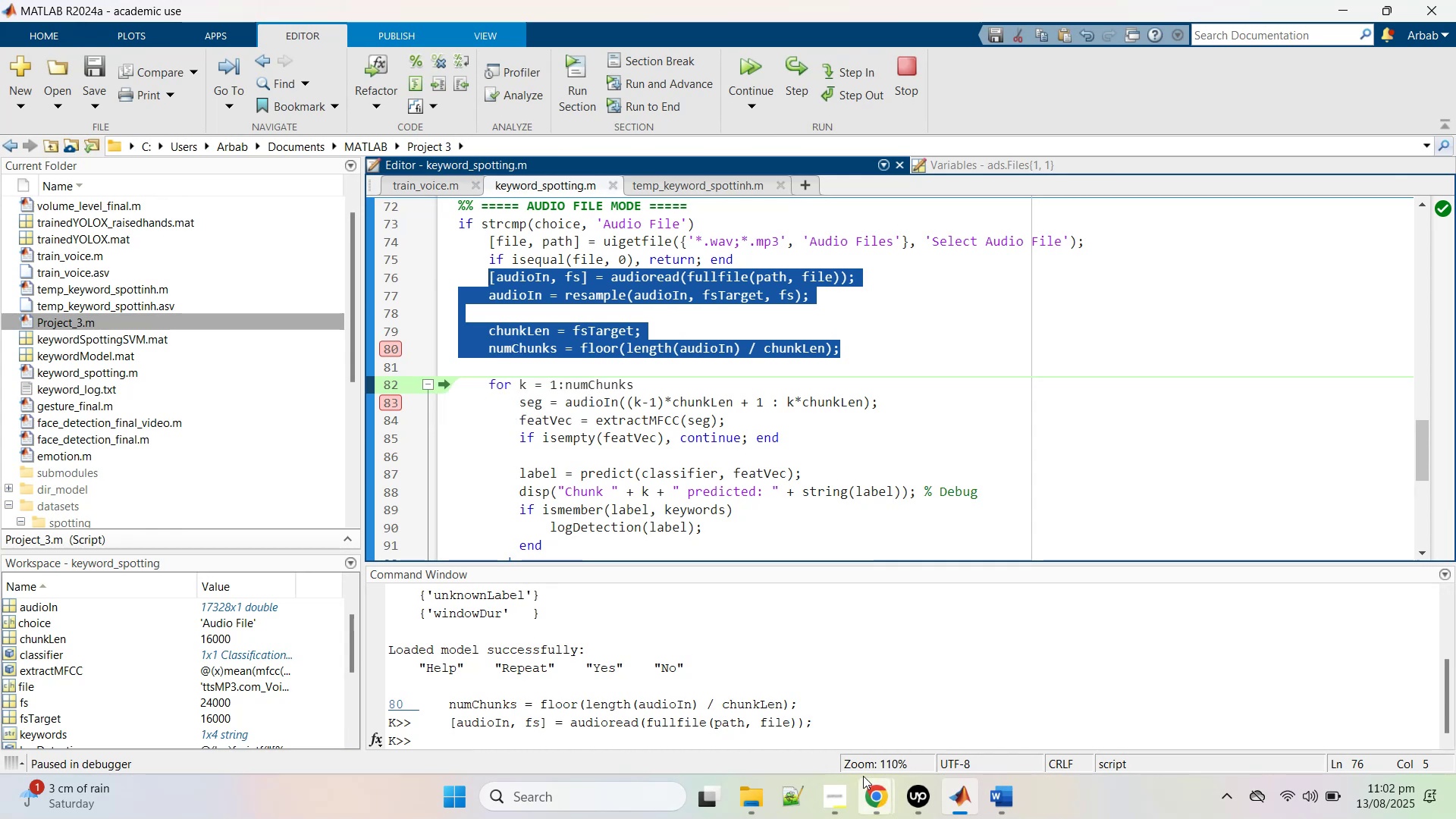 
left_click([863, 776])
 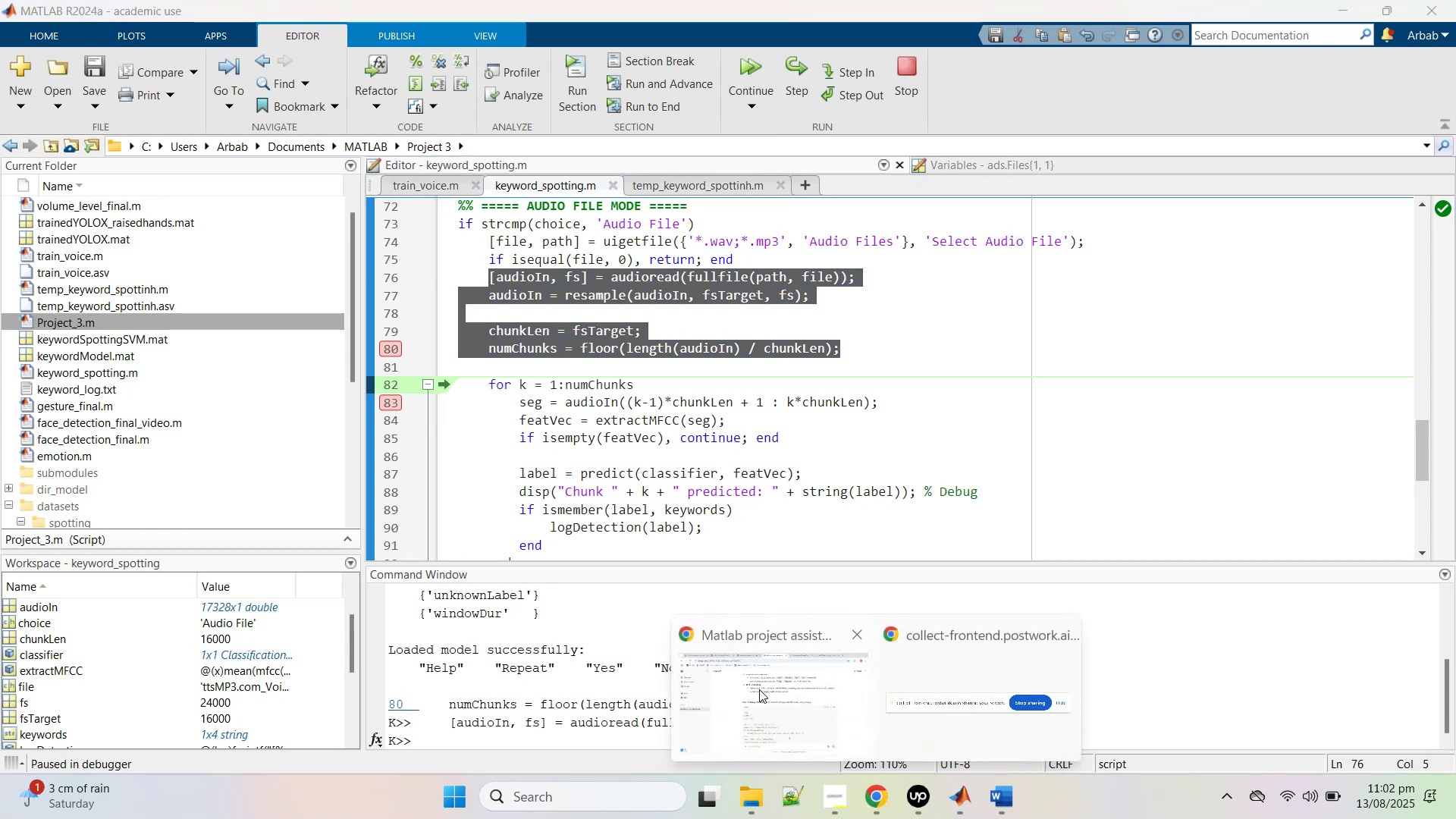 
left_click([760, 689])
 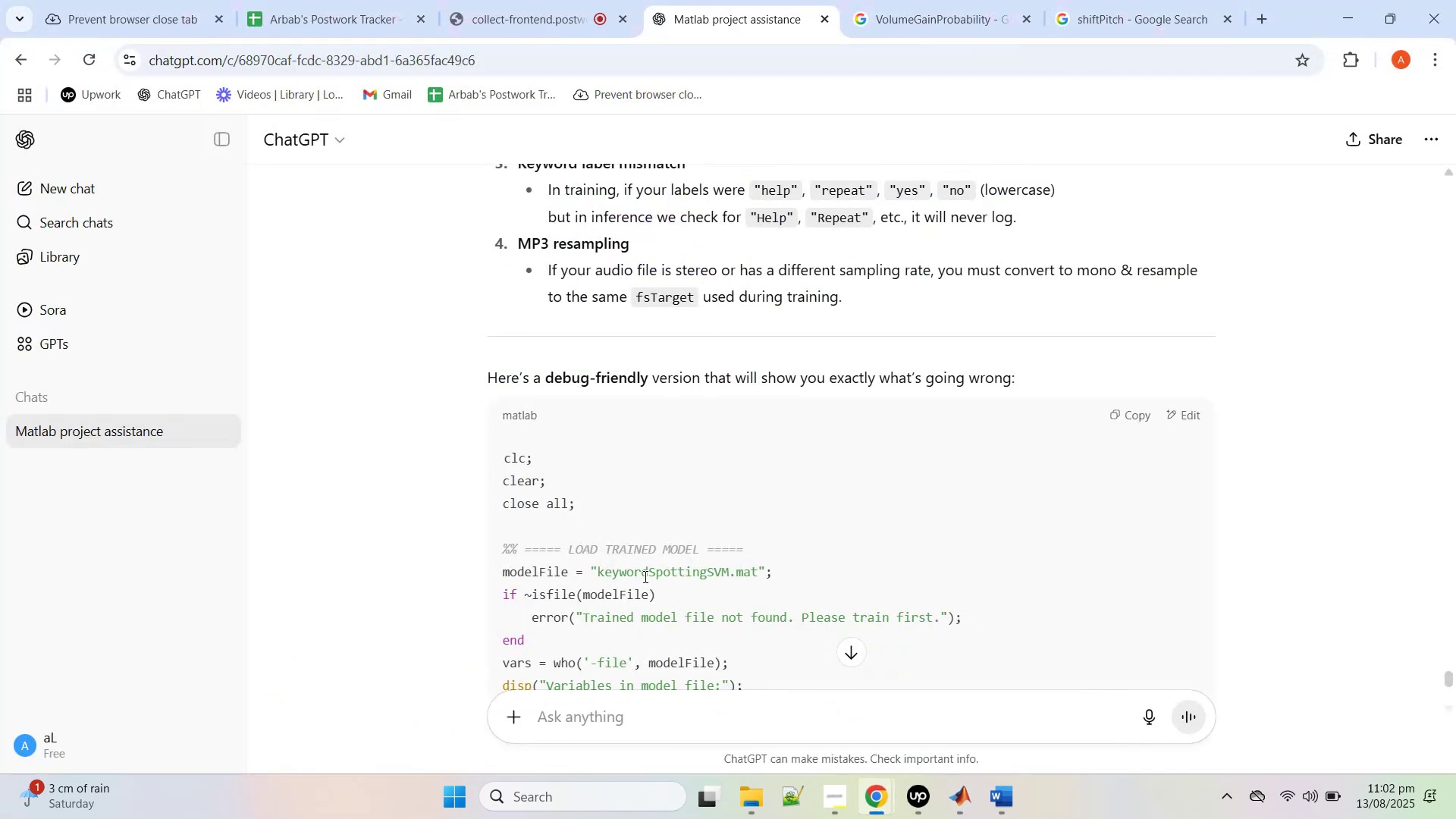 
scroll: coordinate [644, 574], scroll_direction: down, amount: 33.0
 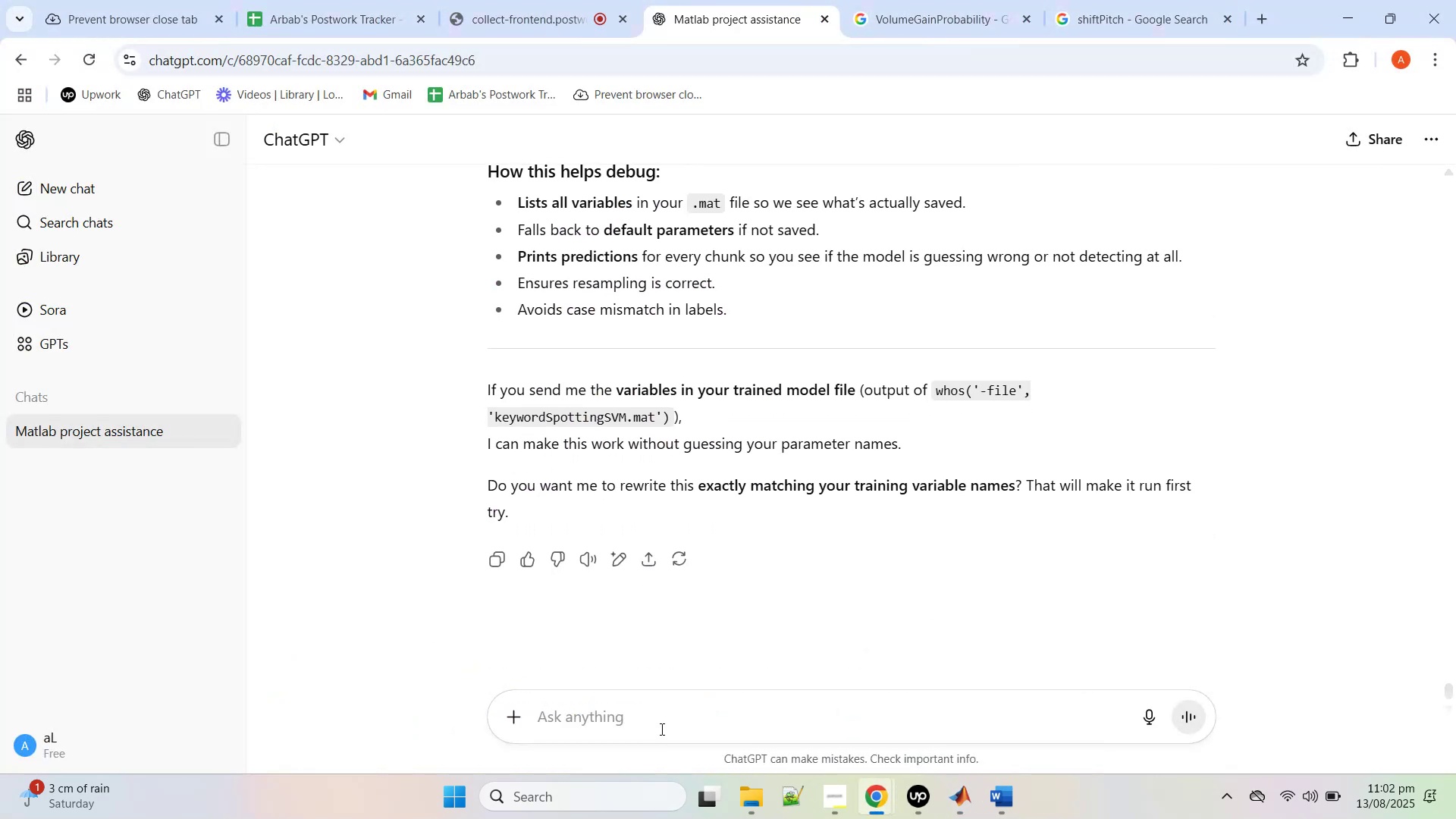 
left_click([661, 729])
 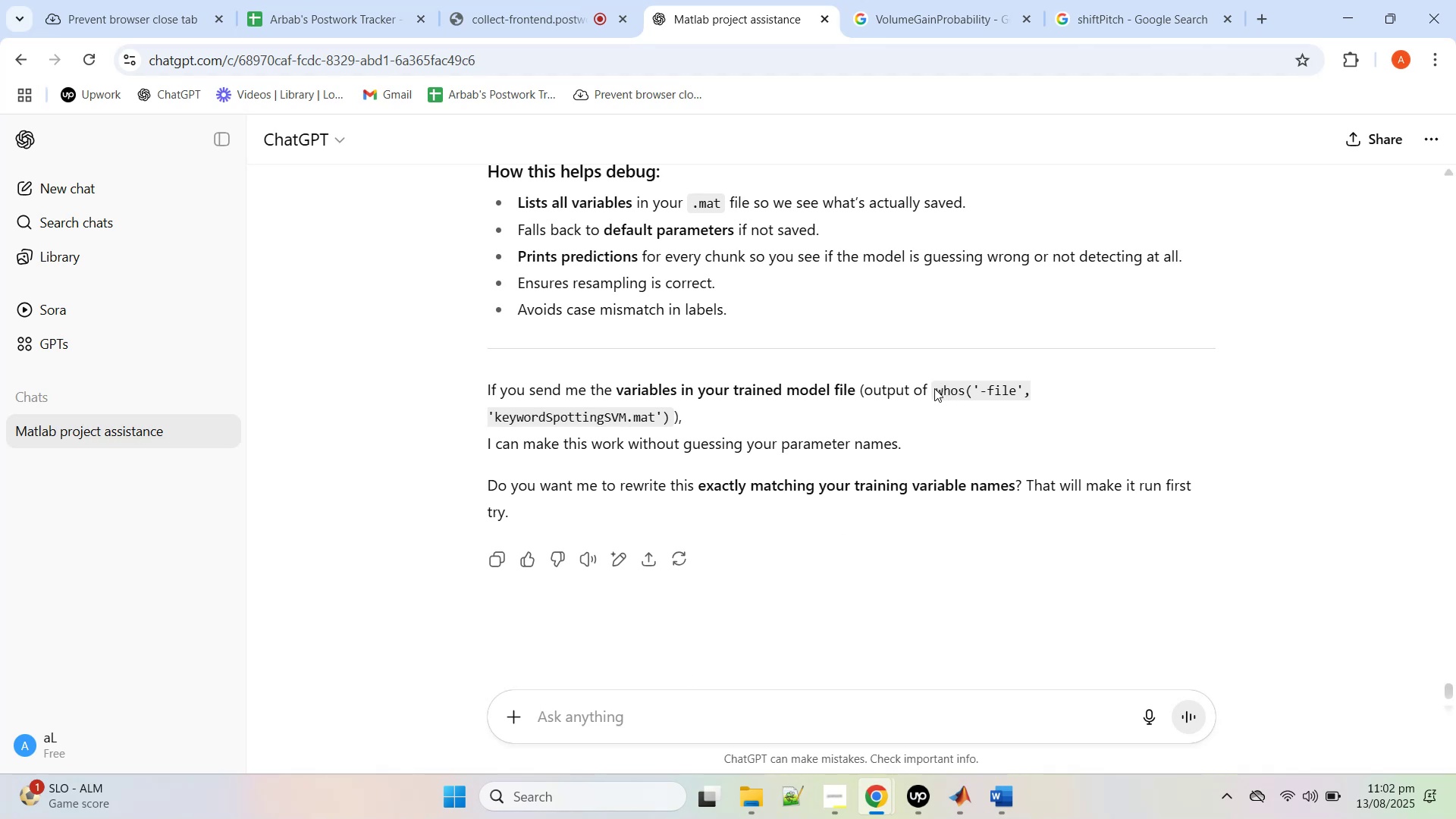 
wait(19.45)
 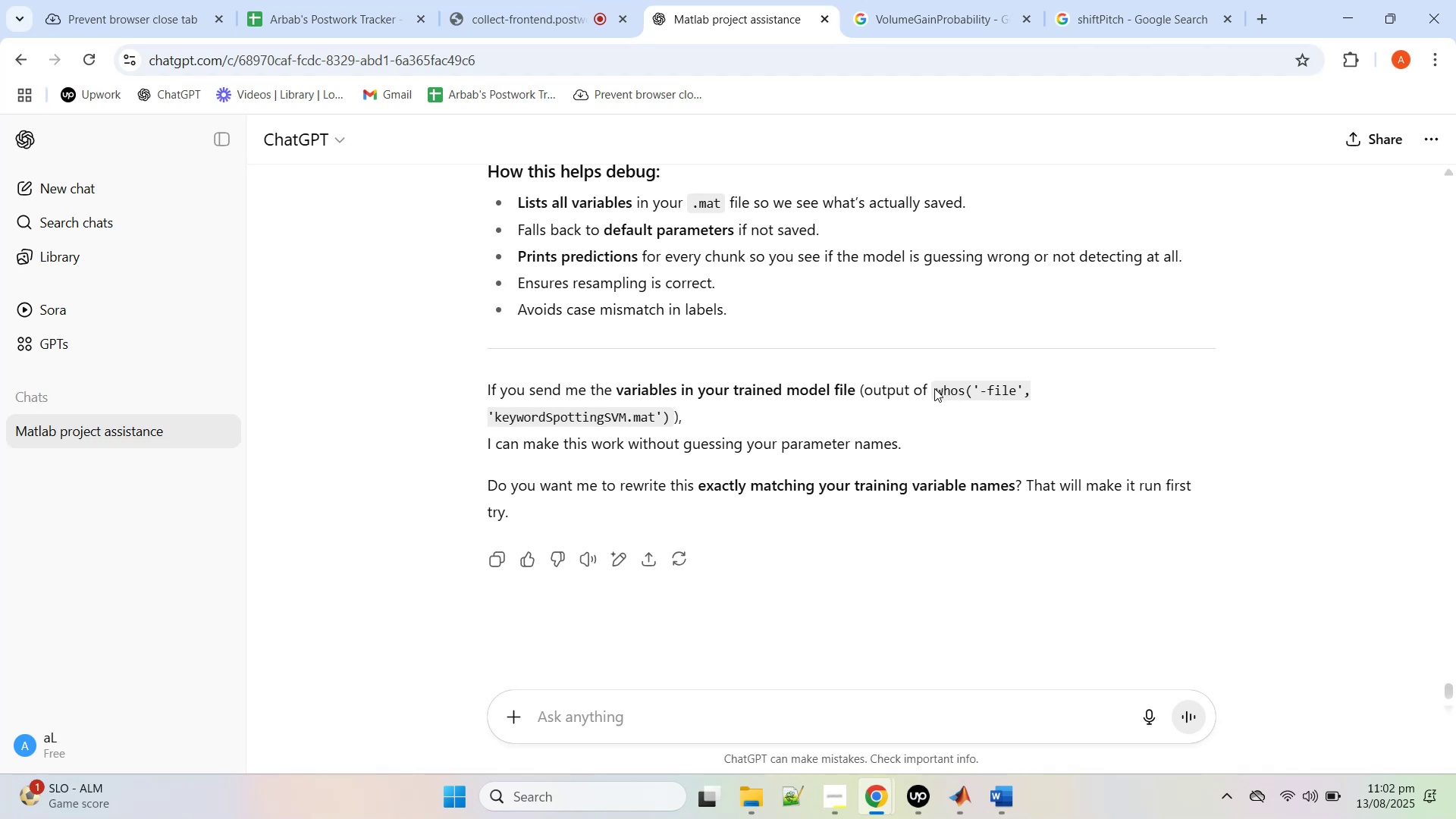 
left_click([695, 431])
 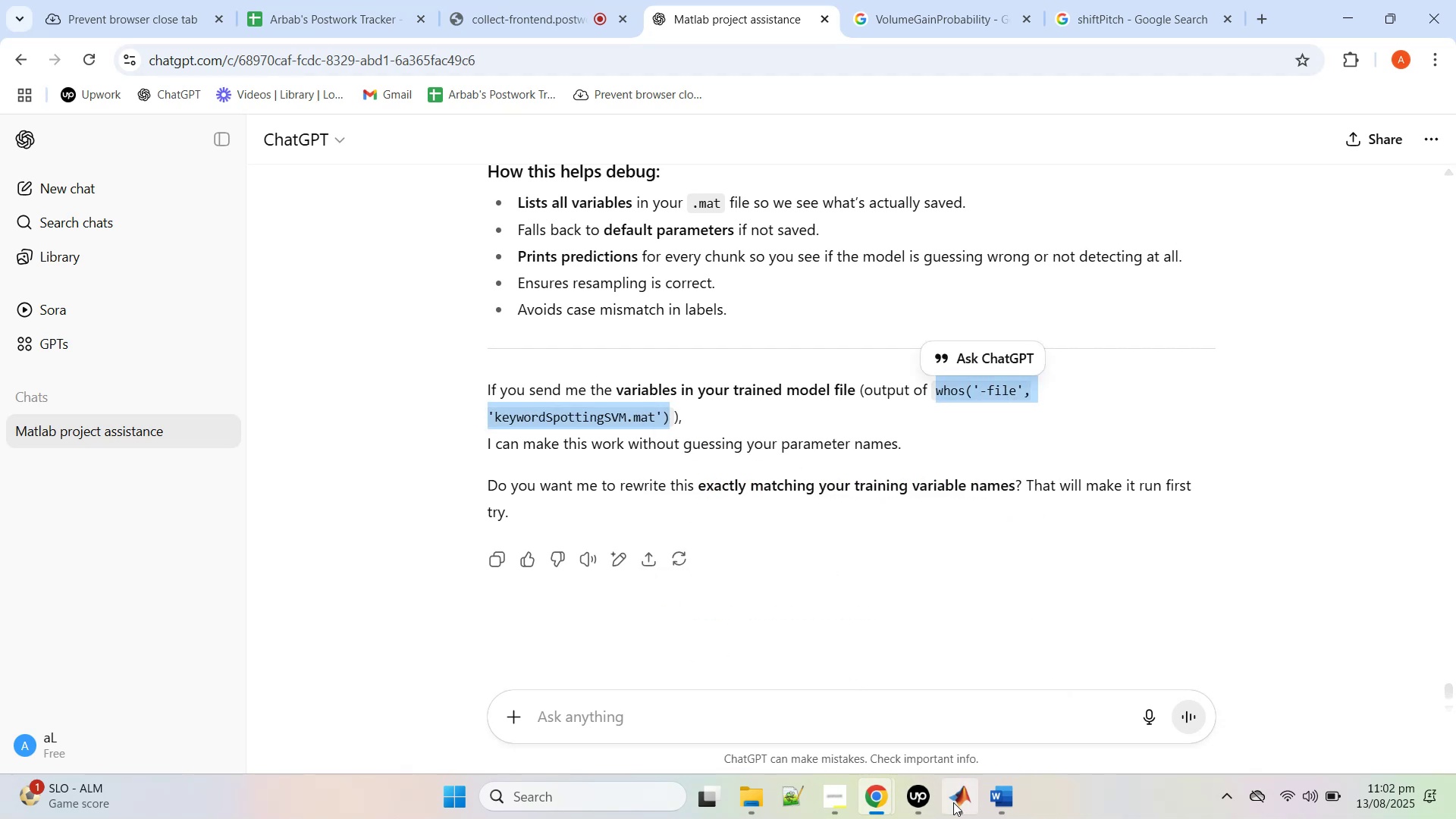 
left_click([953, 802])
 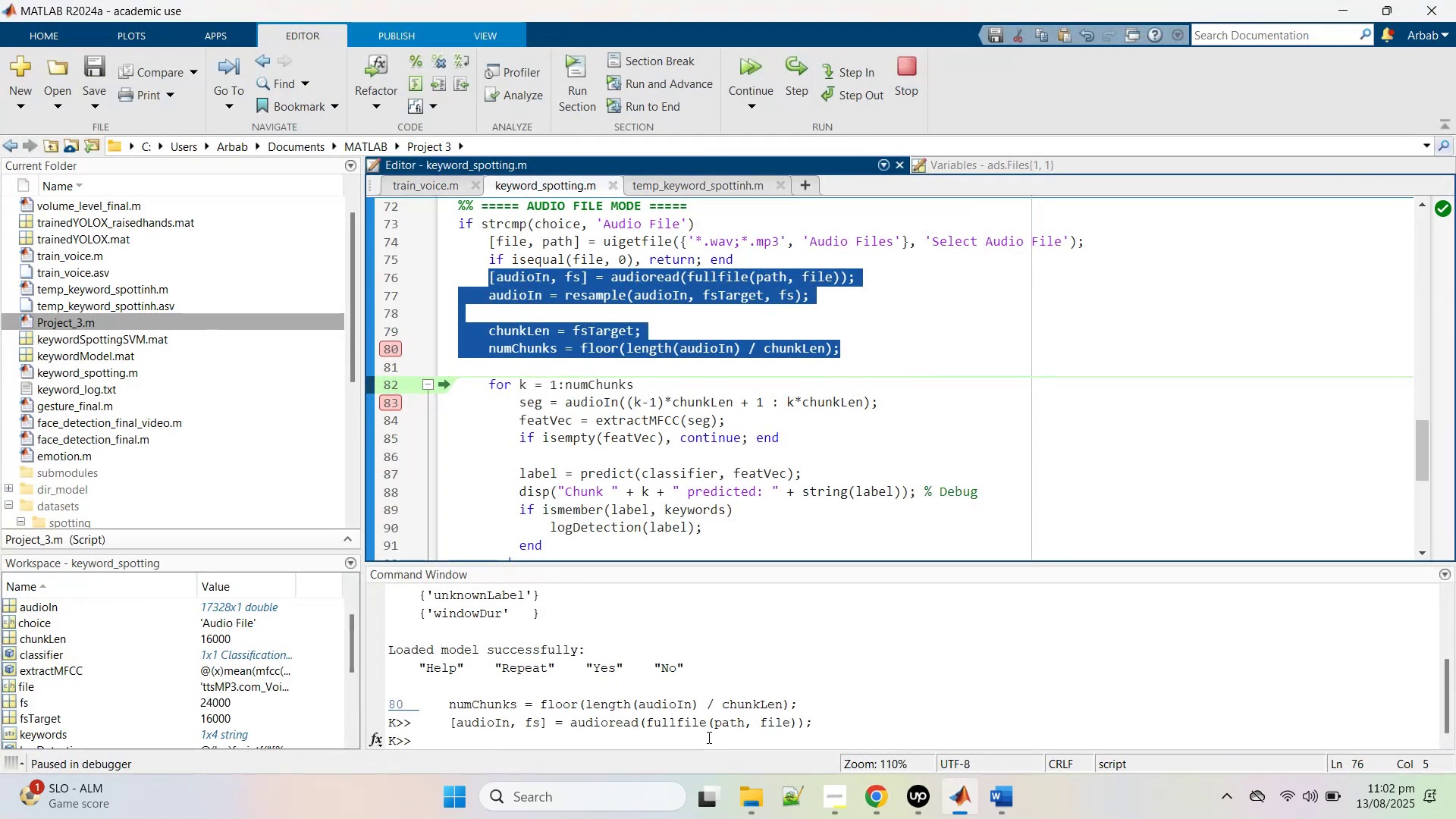 
left_click([708, 737])
 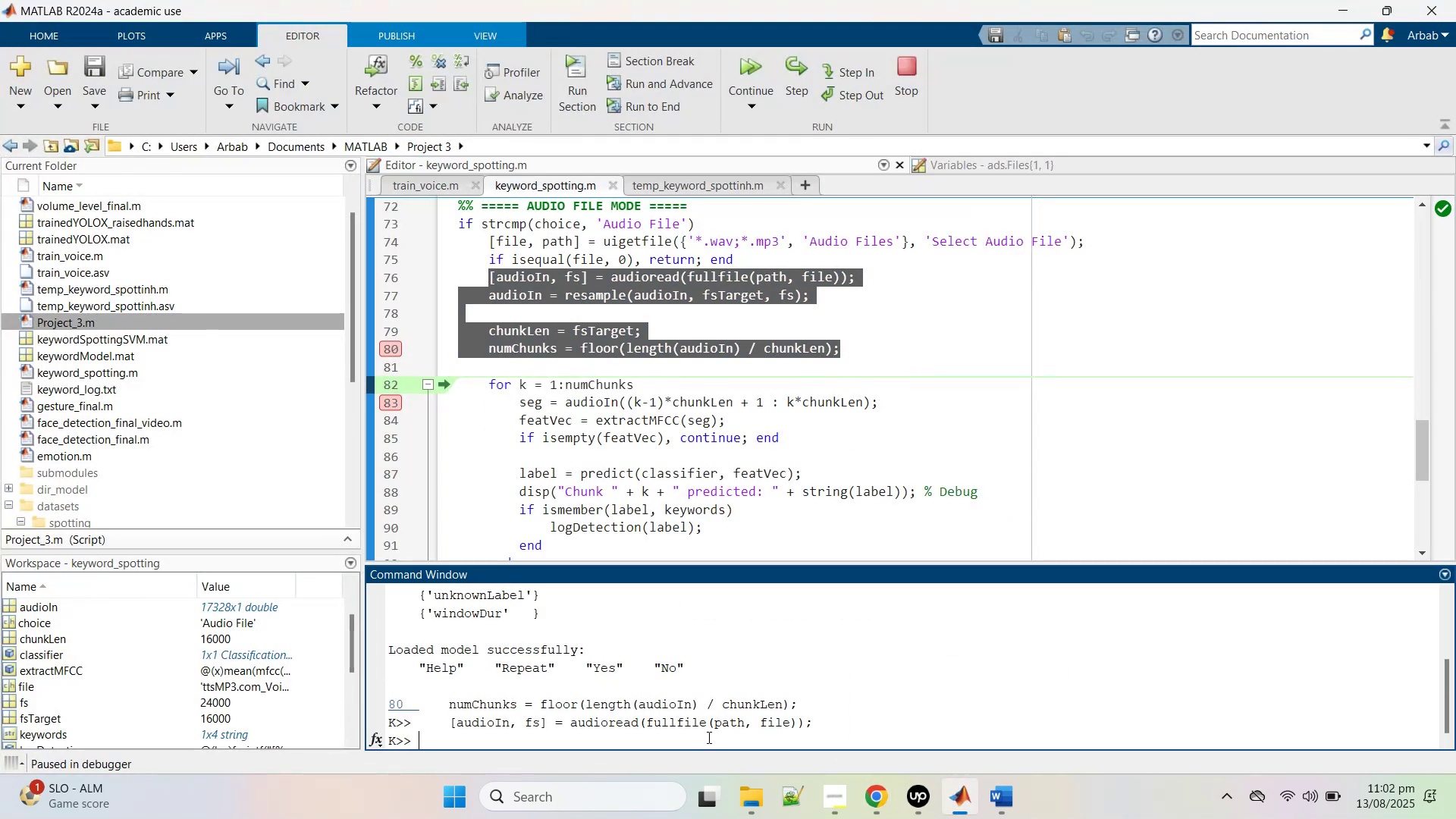 
right_click([708, 737])
 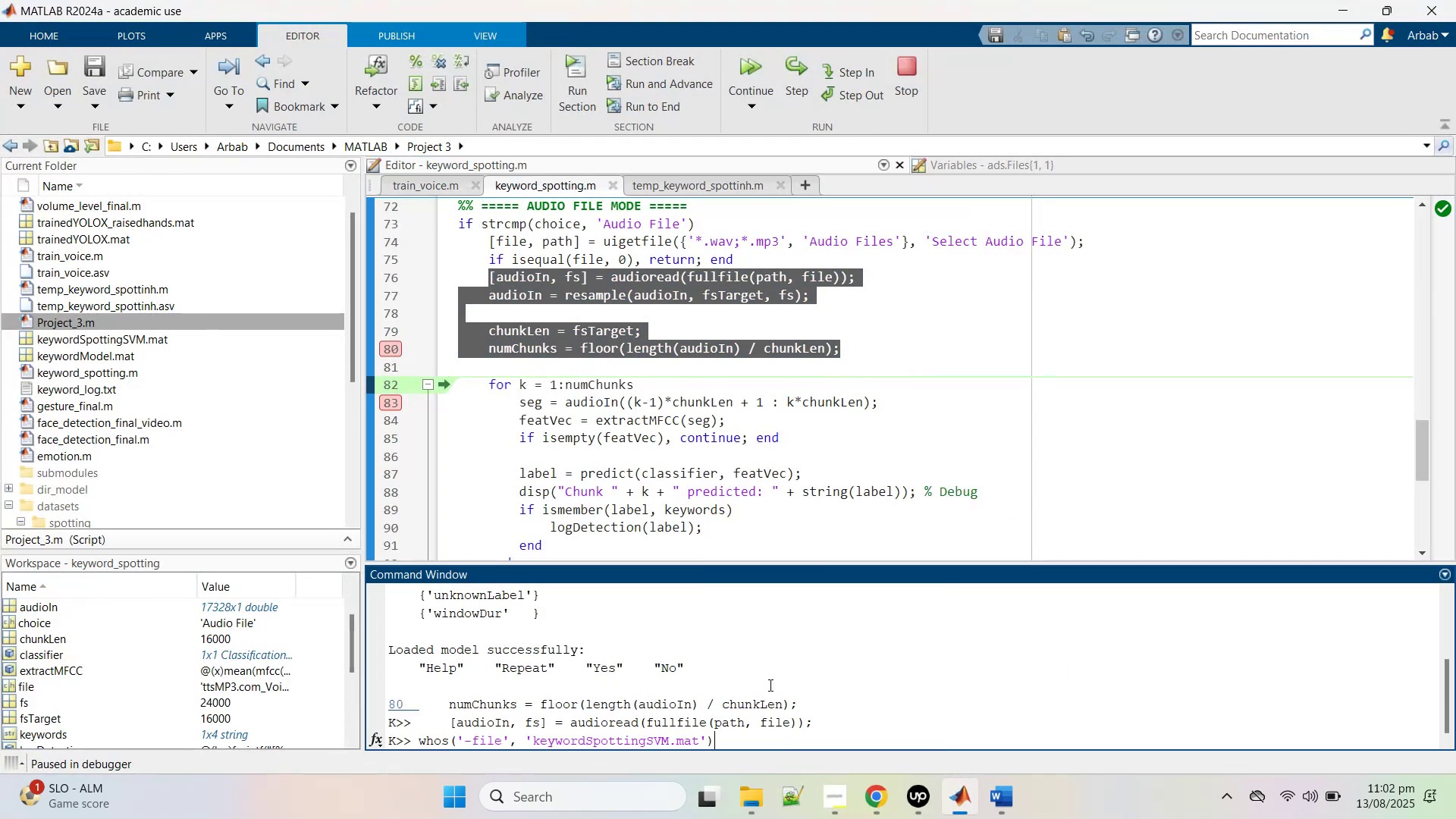 
key(Enter)
 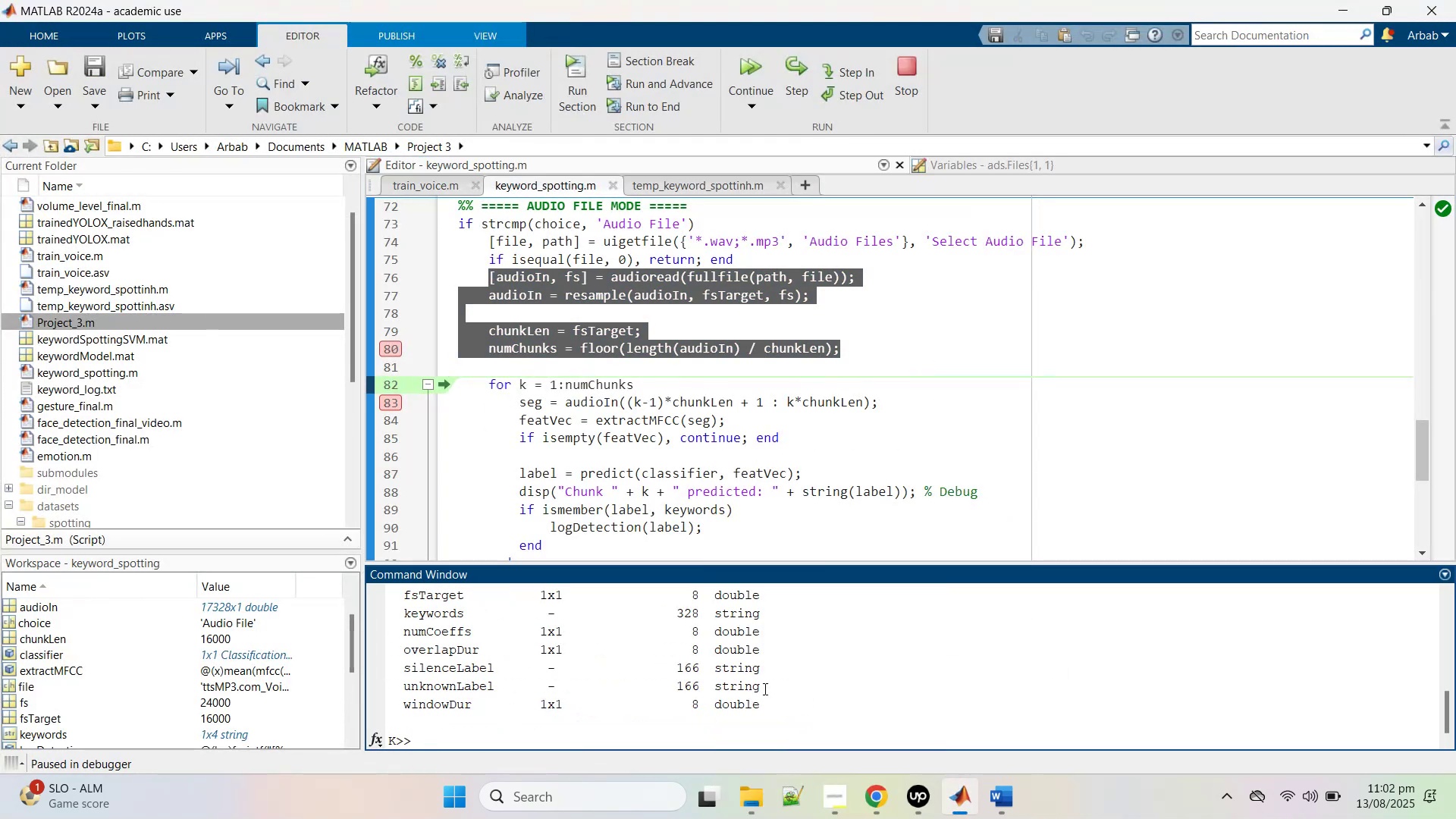 
scroll: coordinate [764, 689], scroll_direction: up, amount: 1.0
 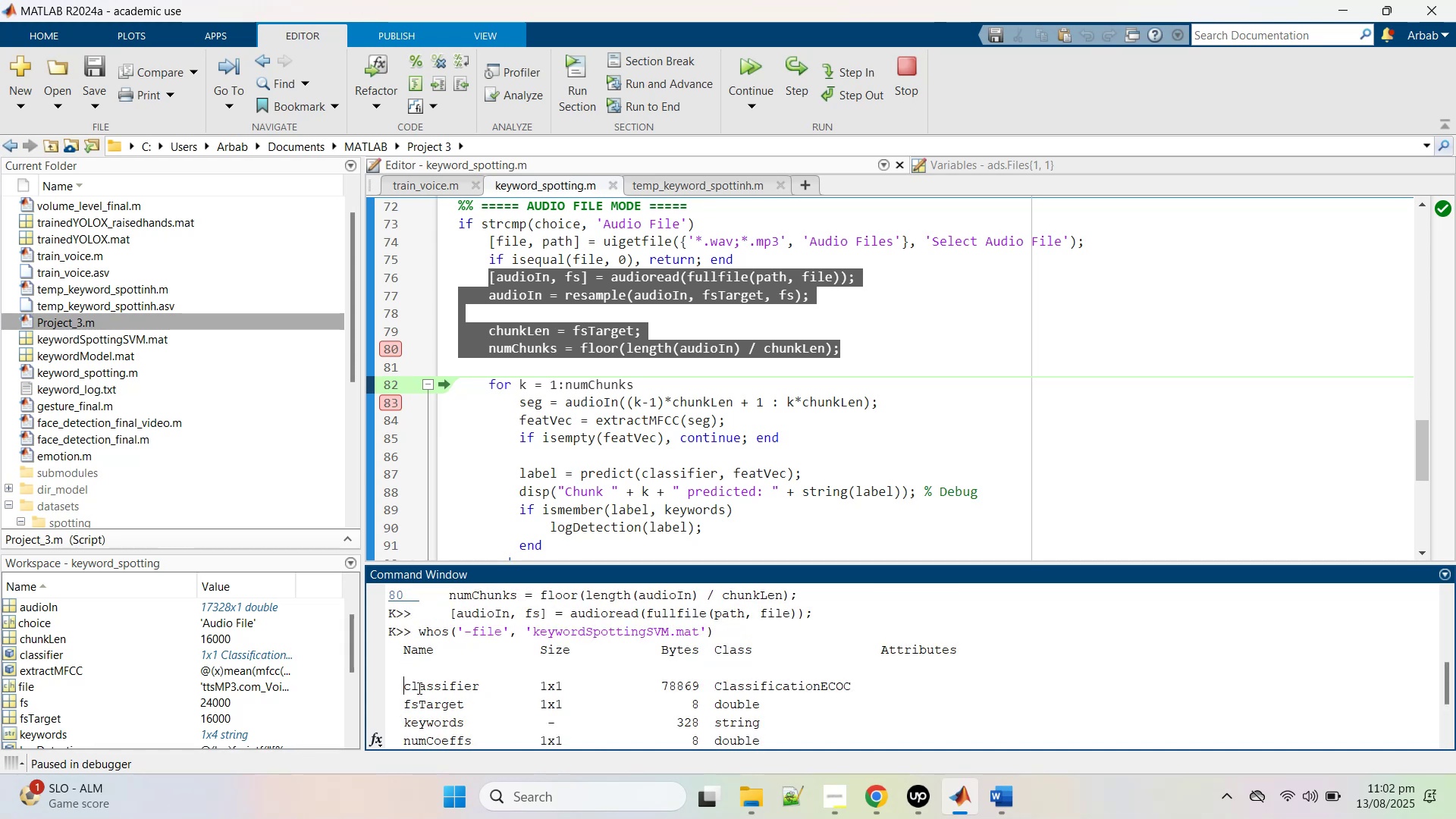 
scroll: coordinate [781, 711], scroll_direction: down, amount: 2.0
 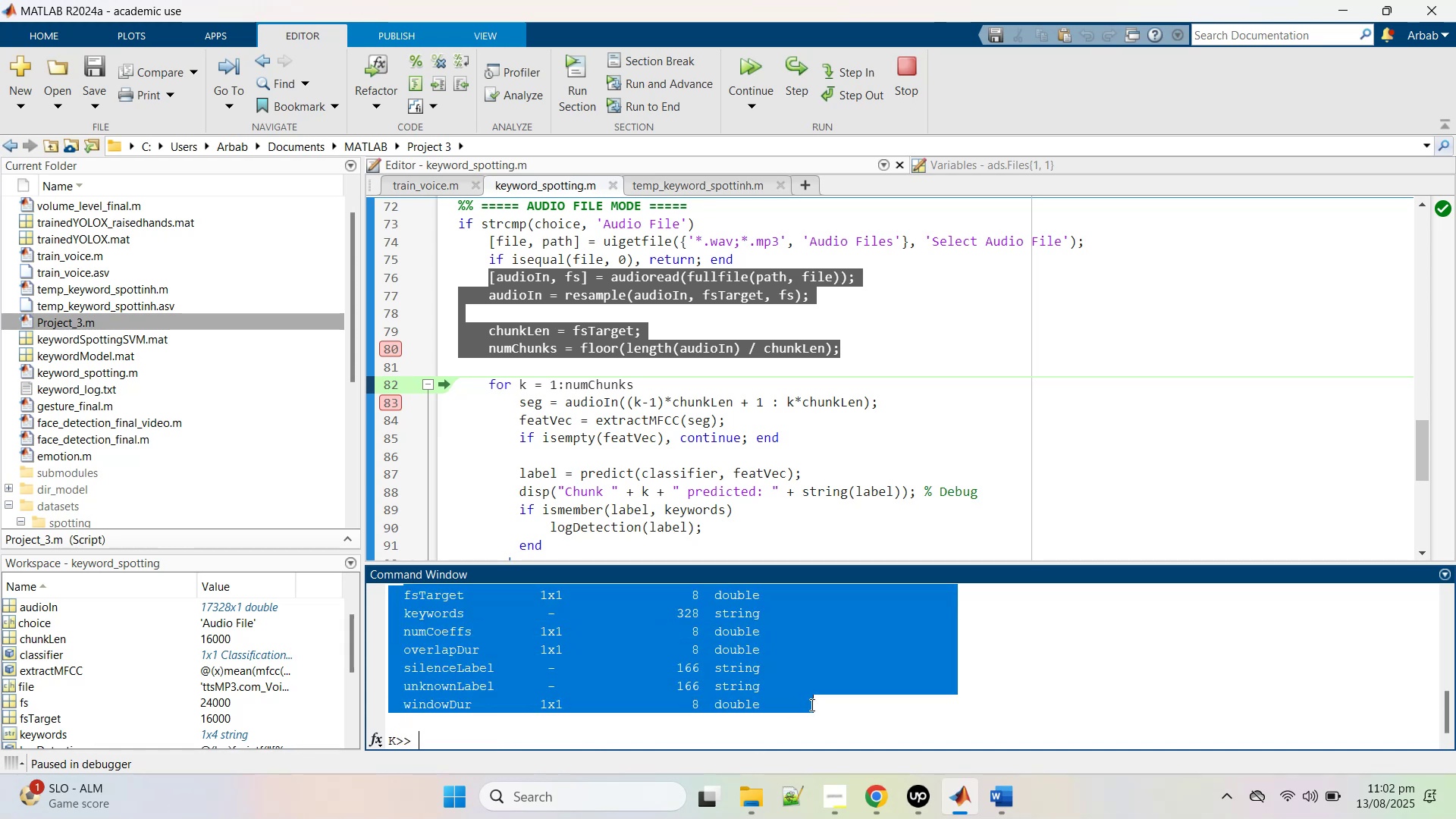 
key(Control+C)
 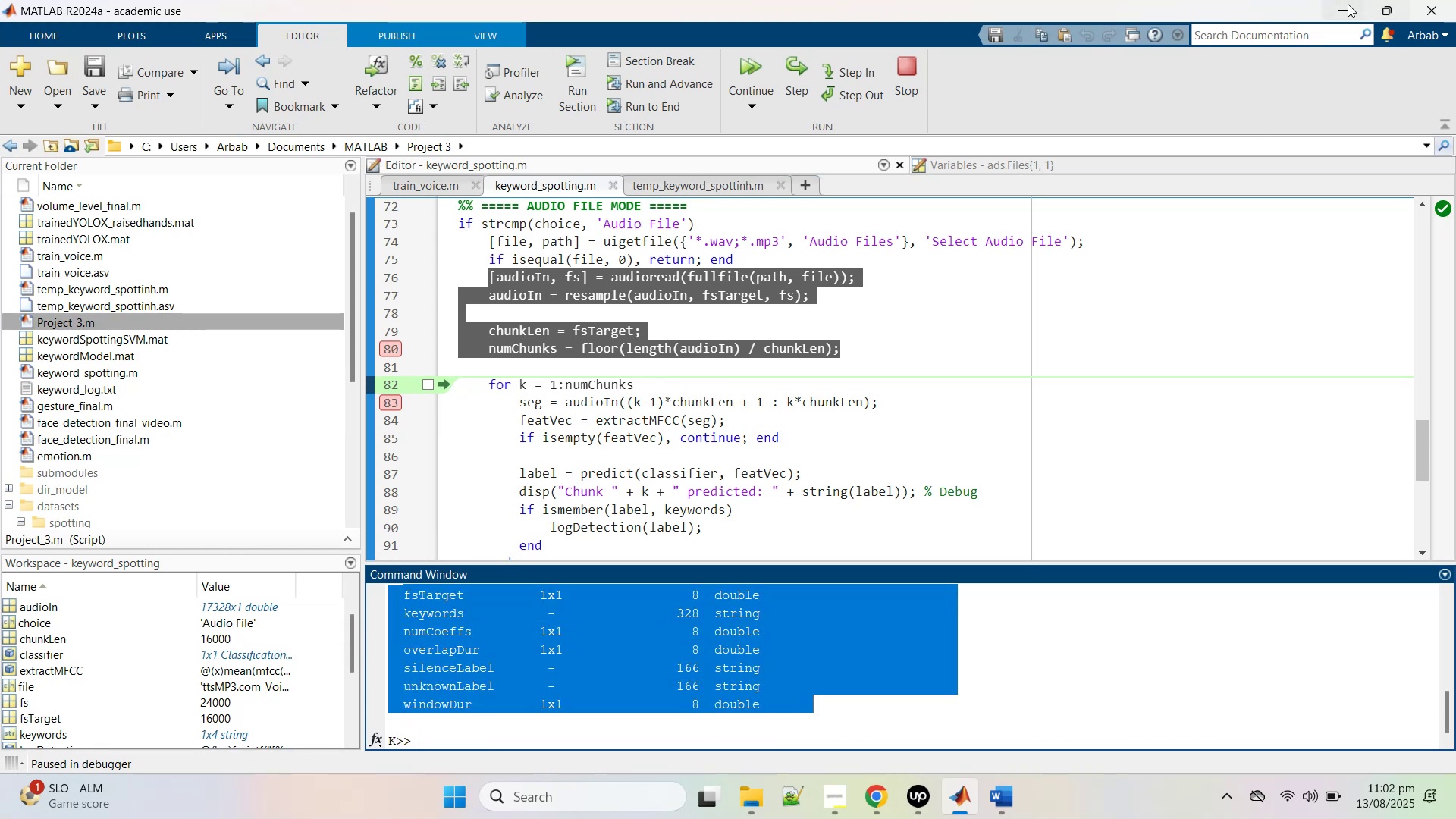 
left_click([1347, 4])
 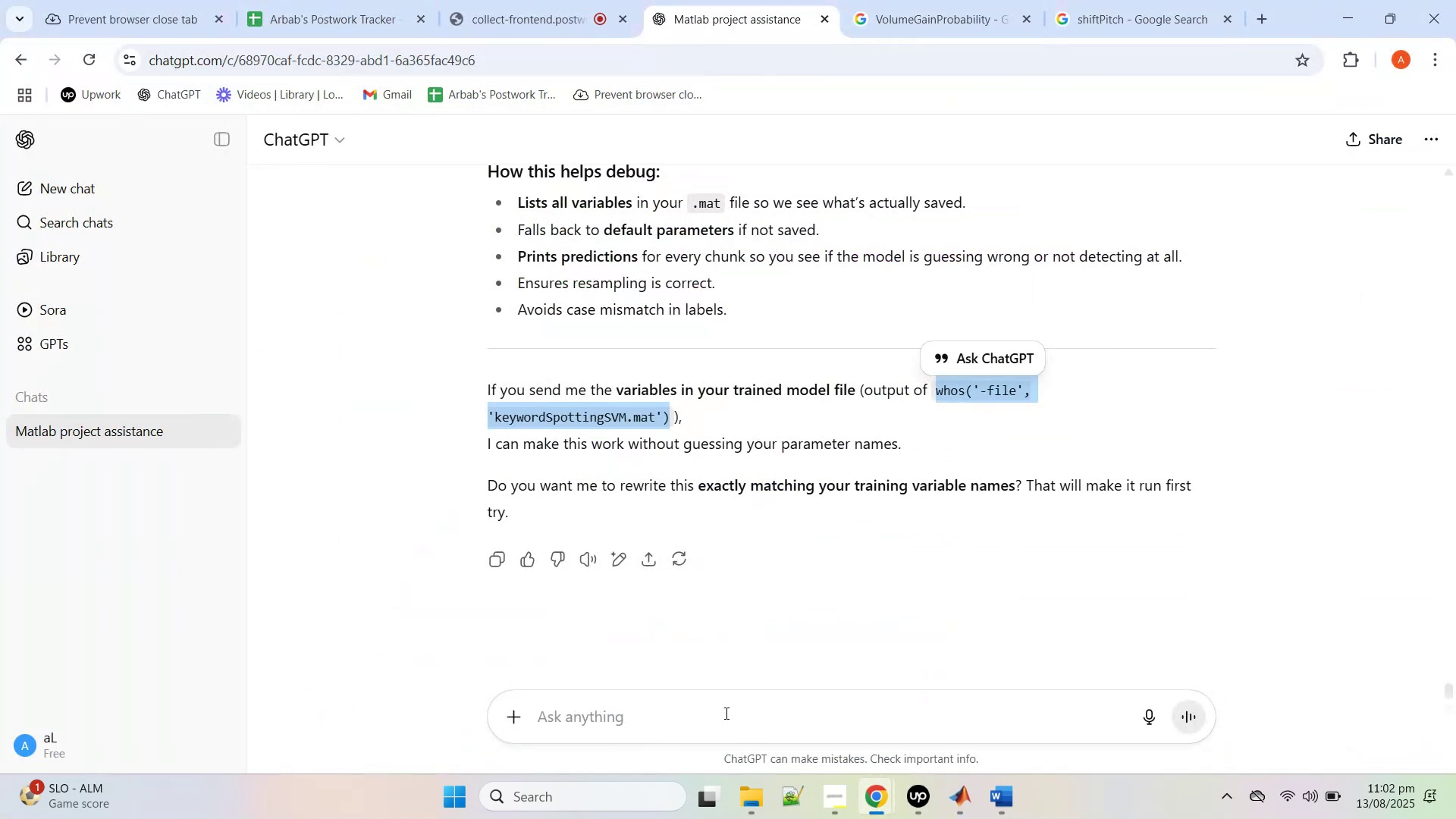 
left_click([723, 718])
 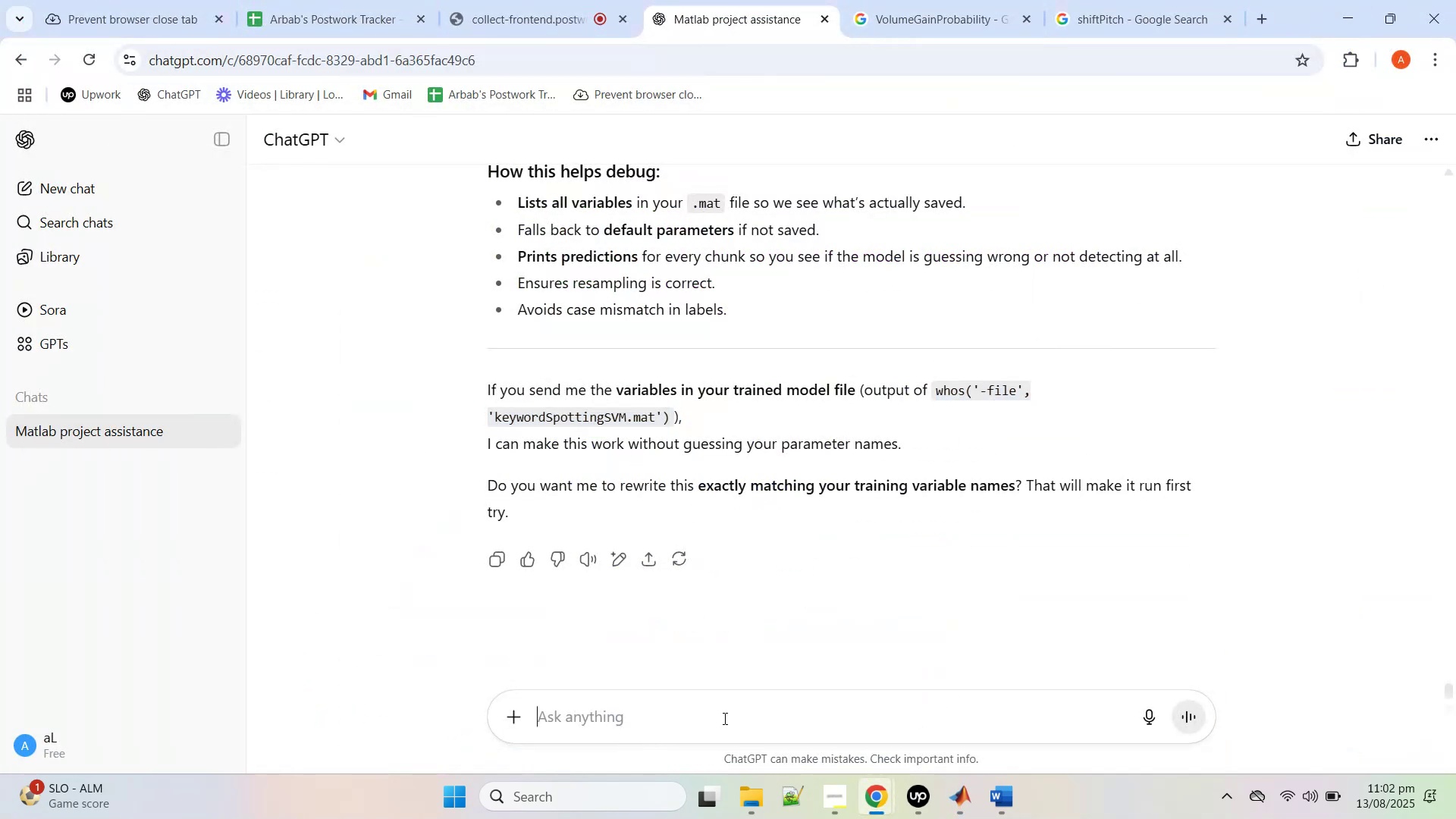 
key(Control+V)
 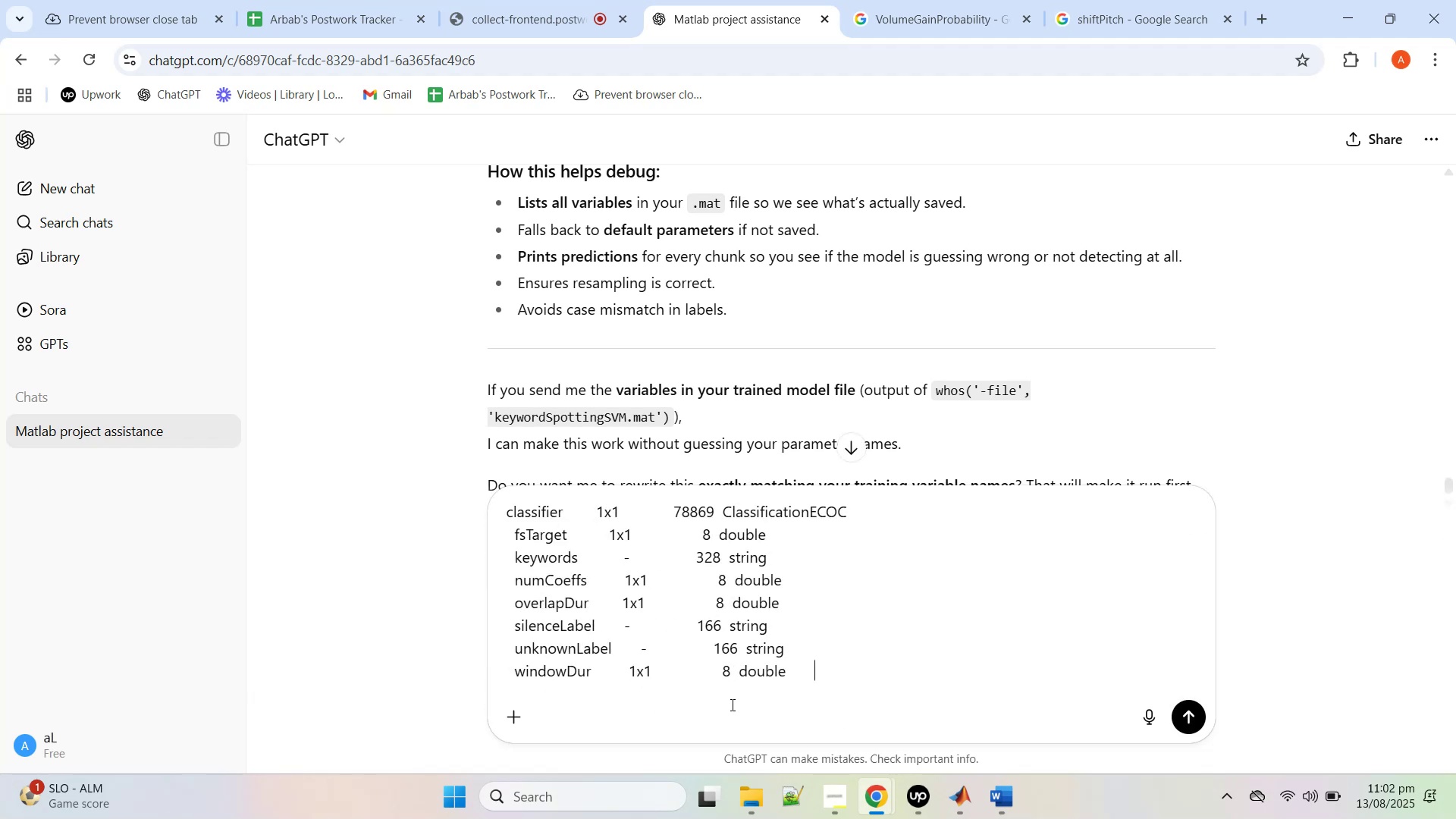 
key(Enter)
 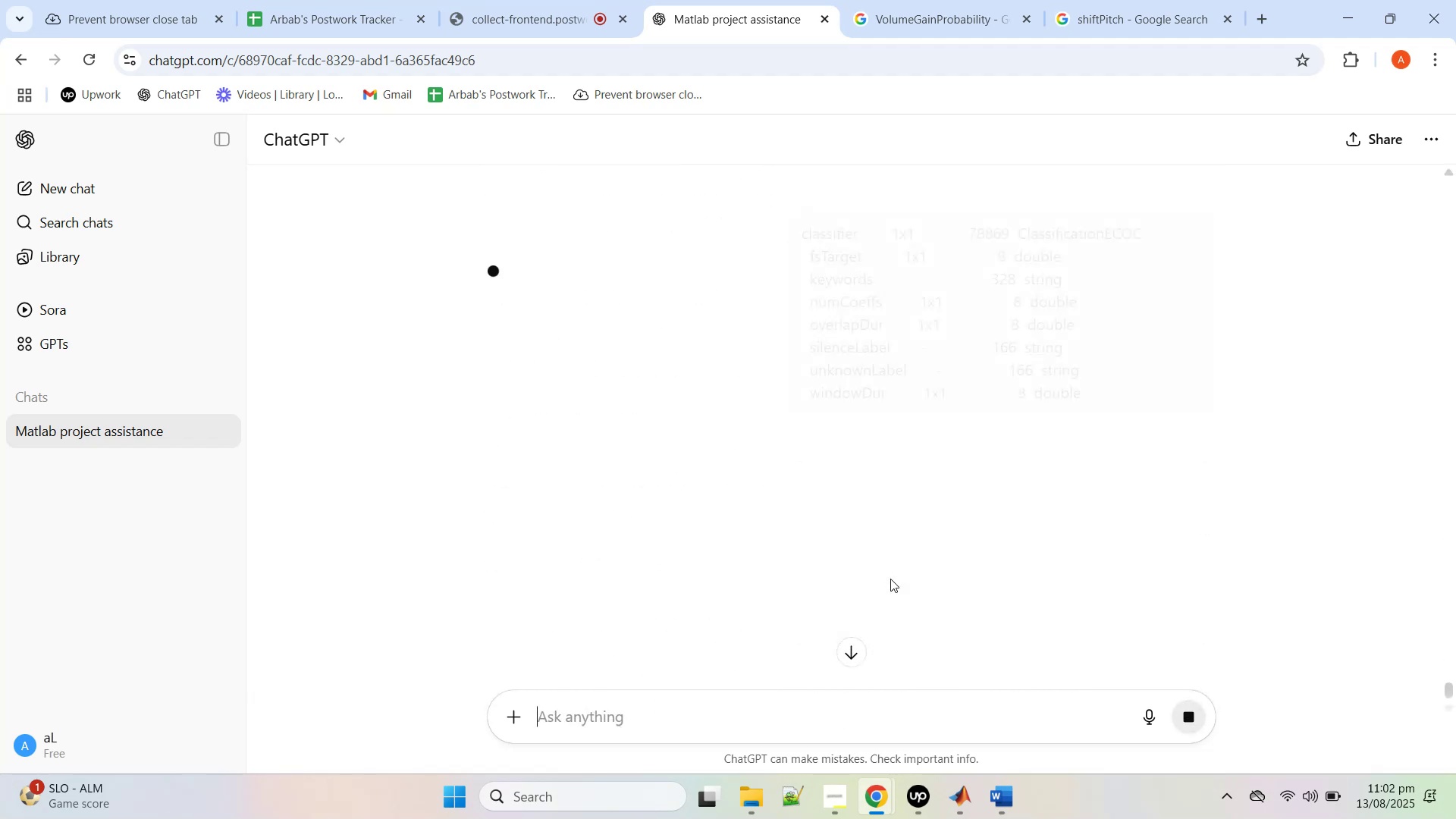 
scroll: coordinate [890, 579], scroll_direction: up, amount: 2.0
 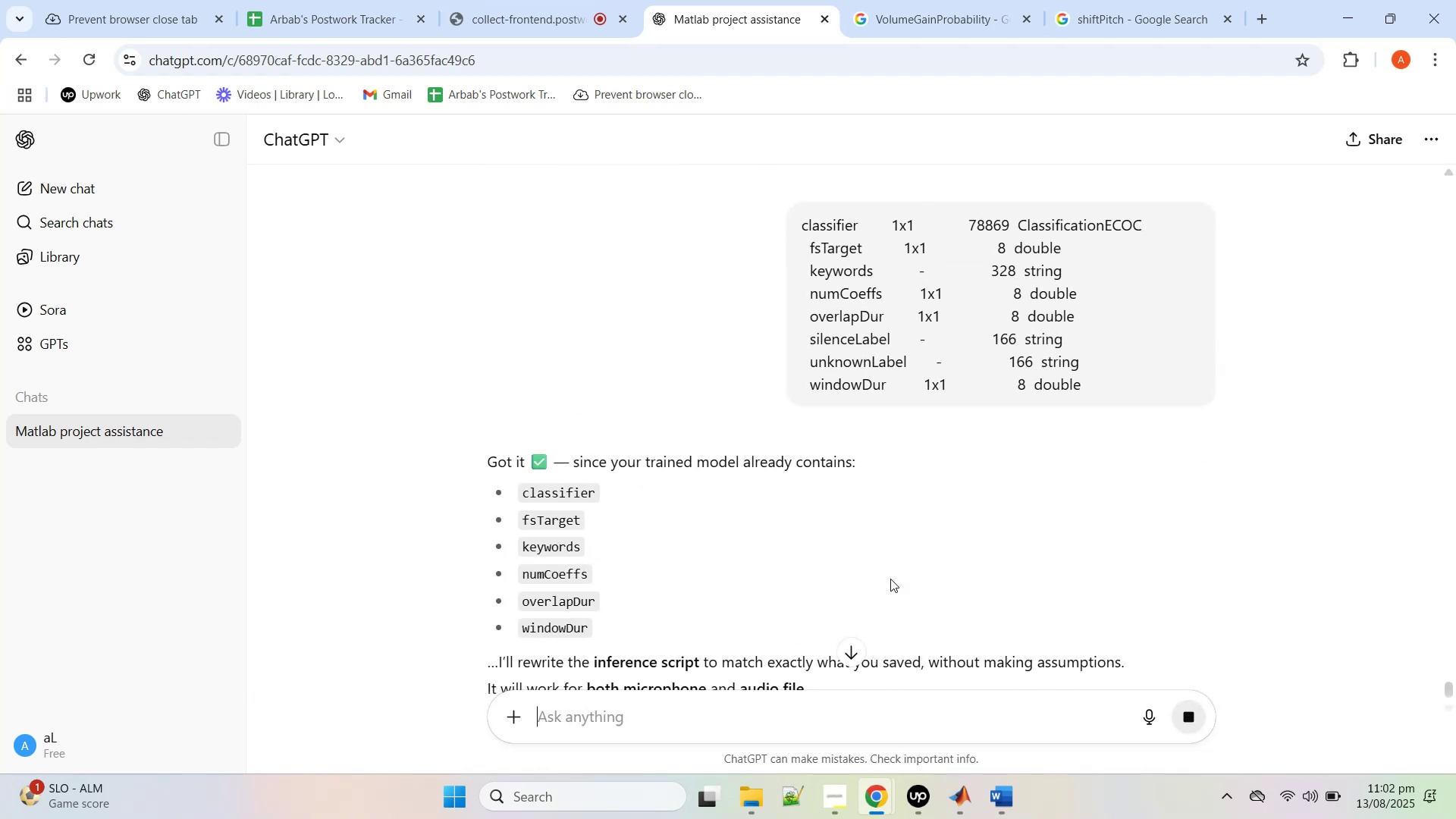 
scroll: coordinate [890, 579], scroll_direction: down, amount: 2.0
 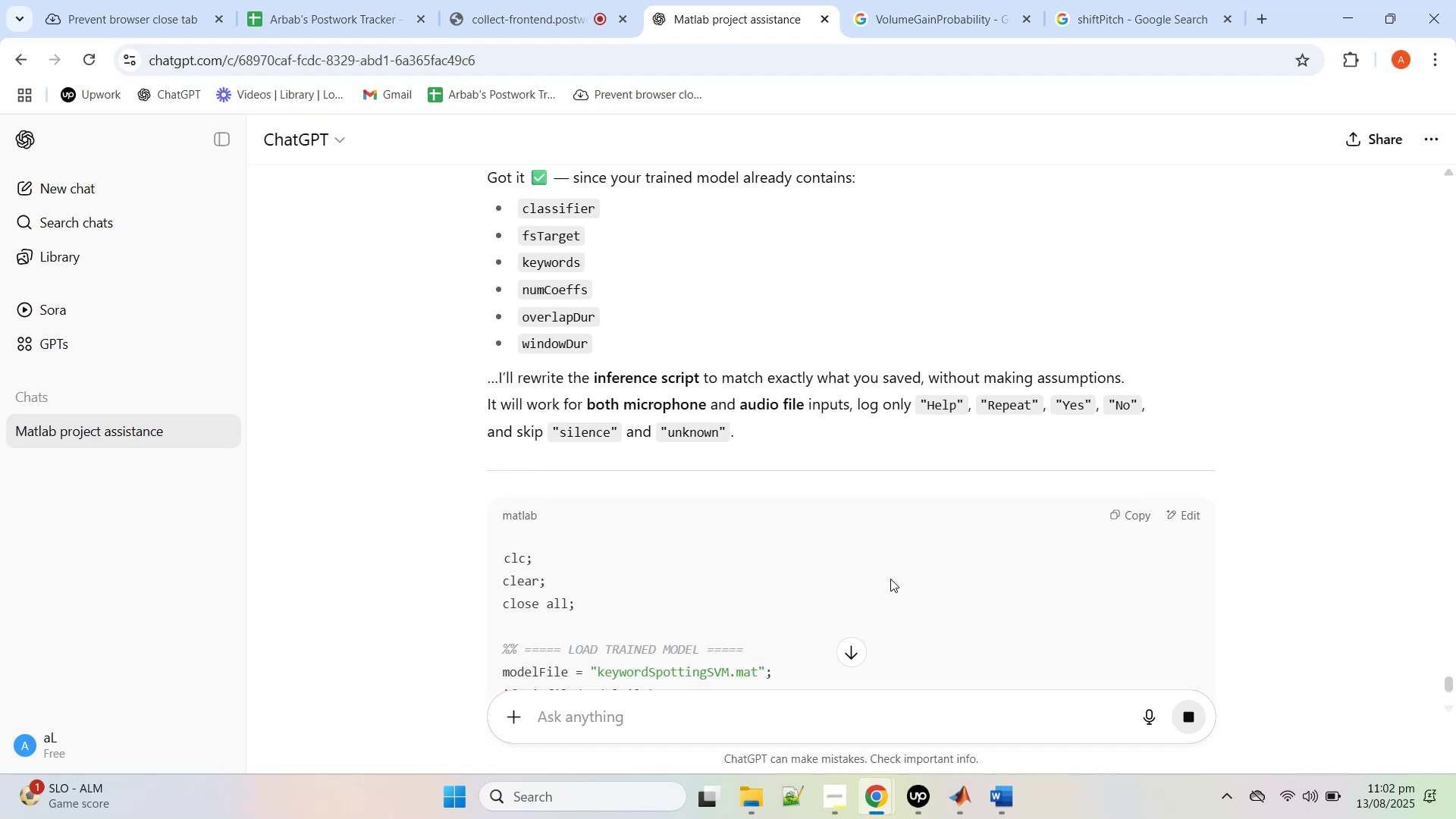 
wait(6.83)
 